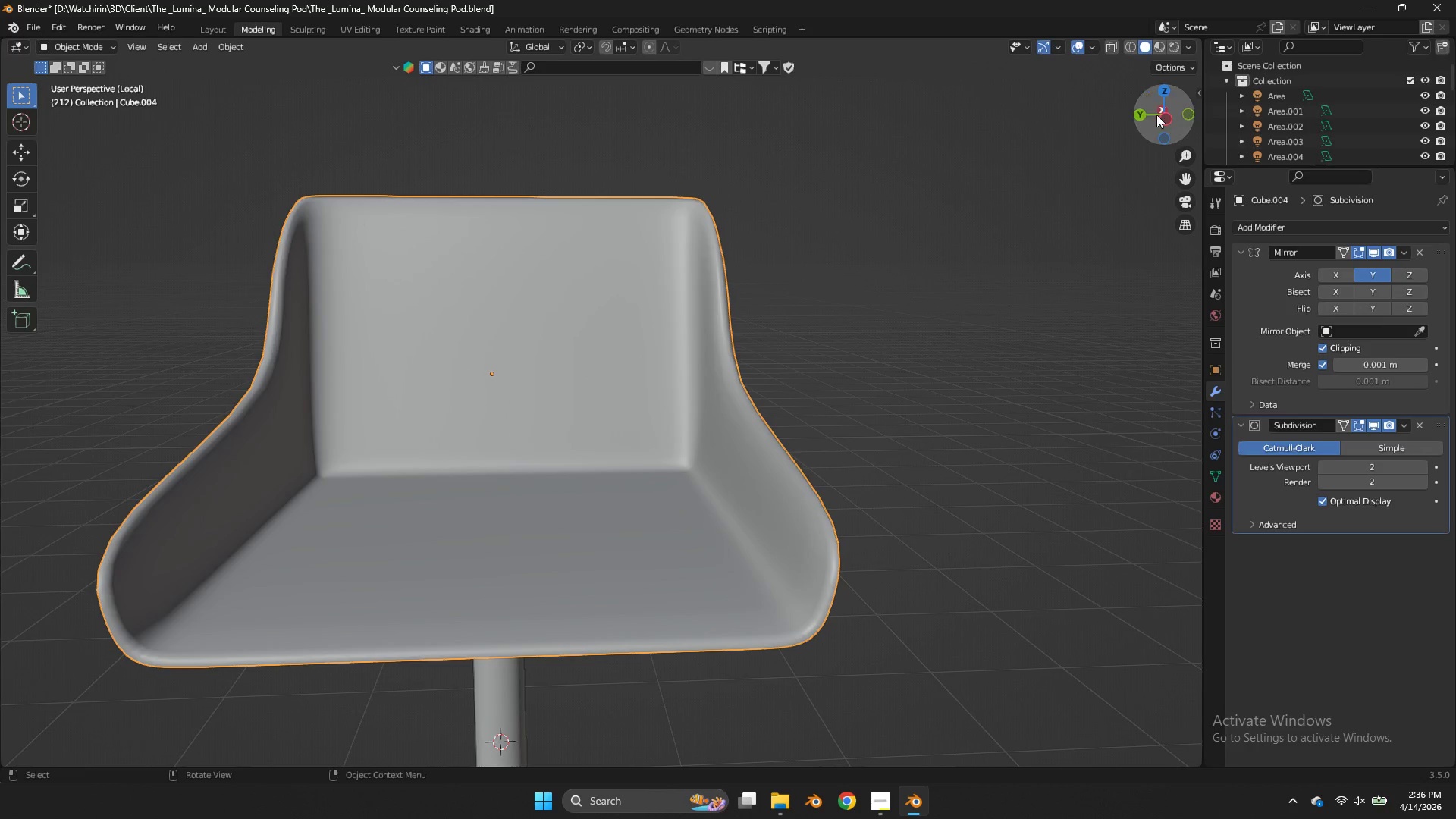 
left_click_drag(start_coordinate=[1156, 114], to_coordinate=[993, 74])
 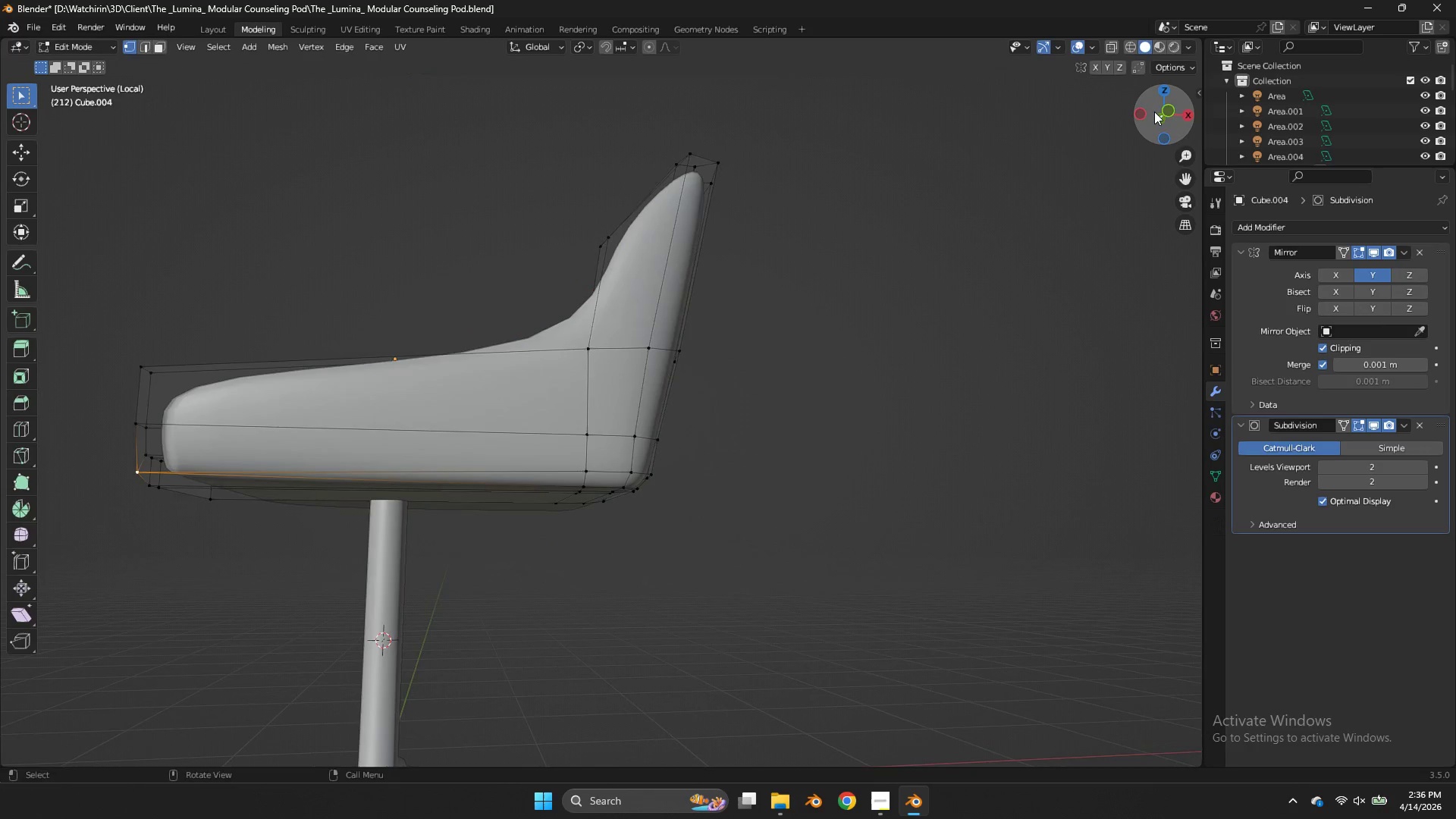 
key(Tab)
 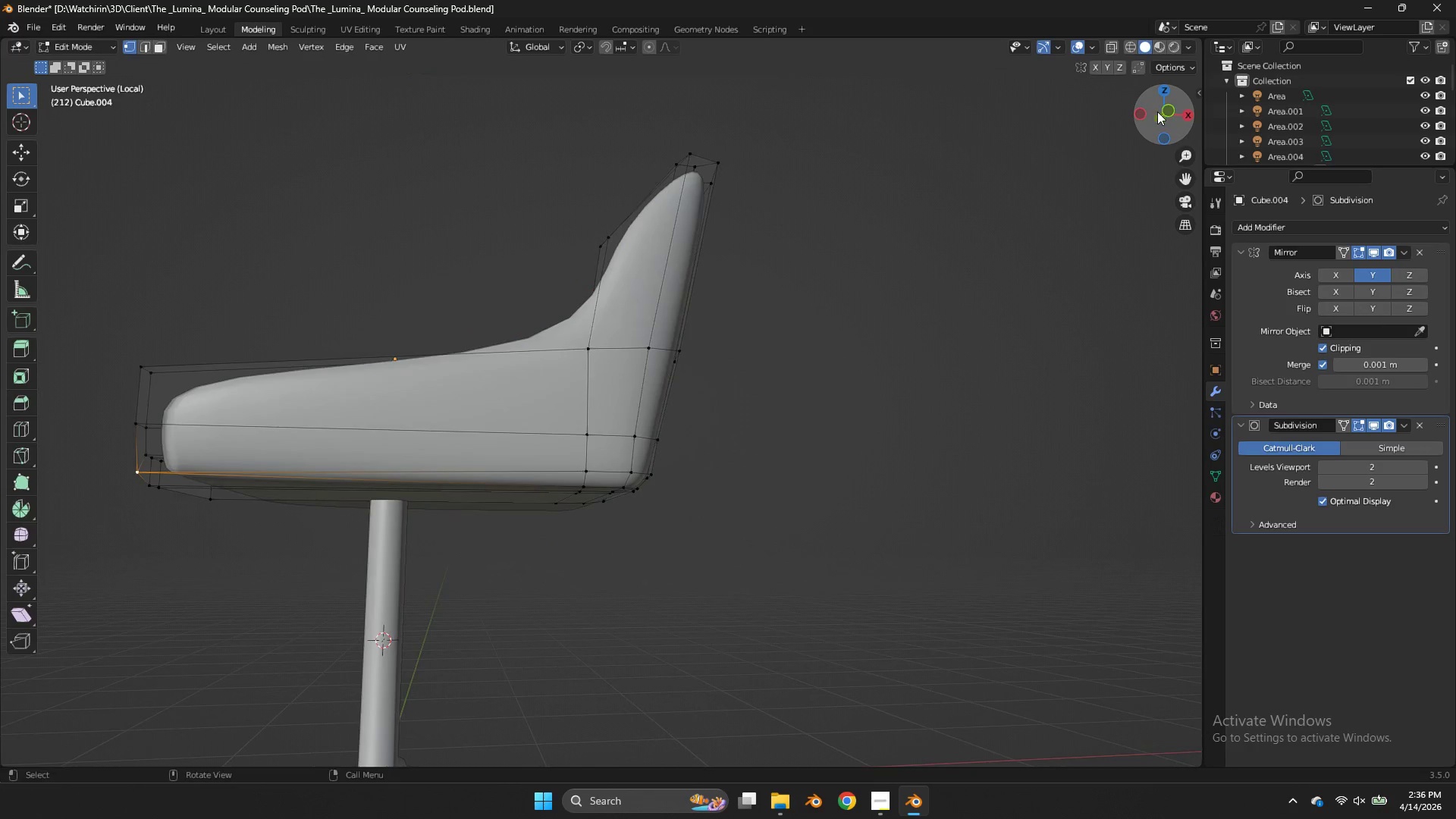 
left_click_drag(start_coordinate=[1156, 111], to_coordinate=[1131, 752])
 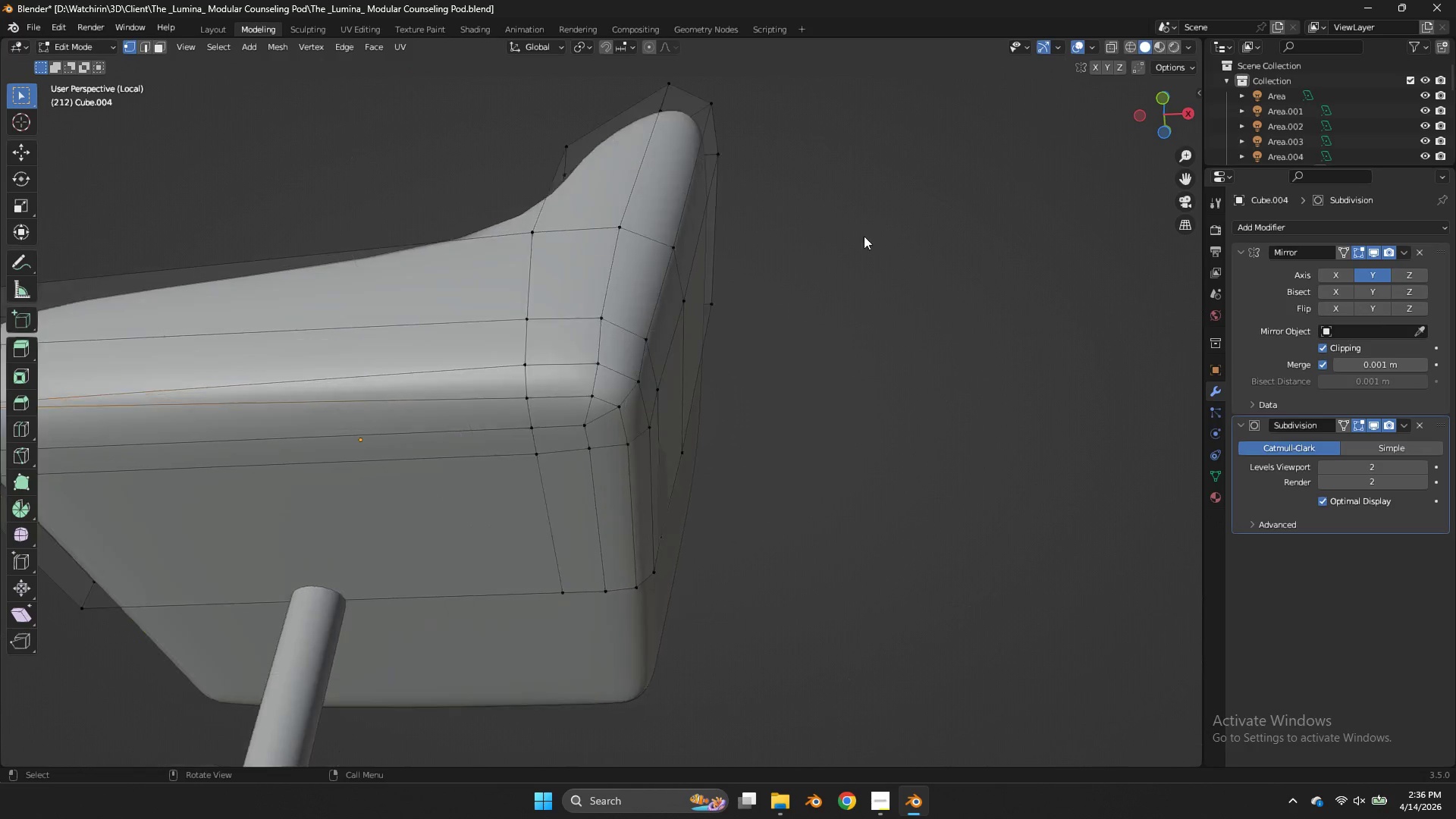 
scroll: coordinate [864, 236], scroll_direction: up, amount: 3.0
 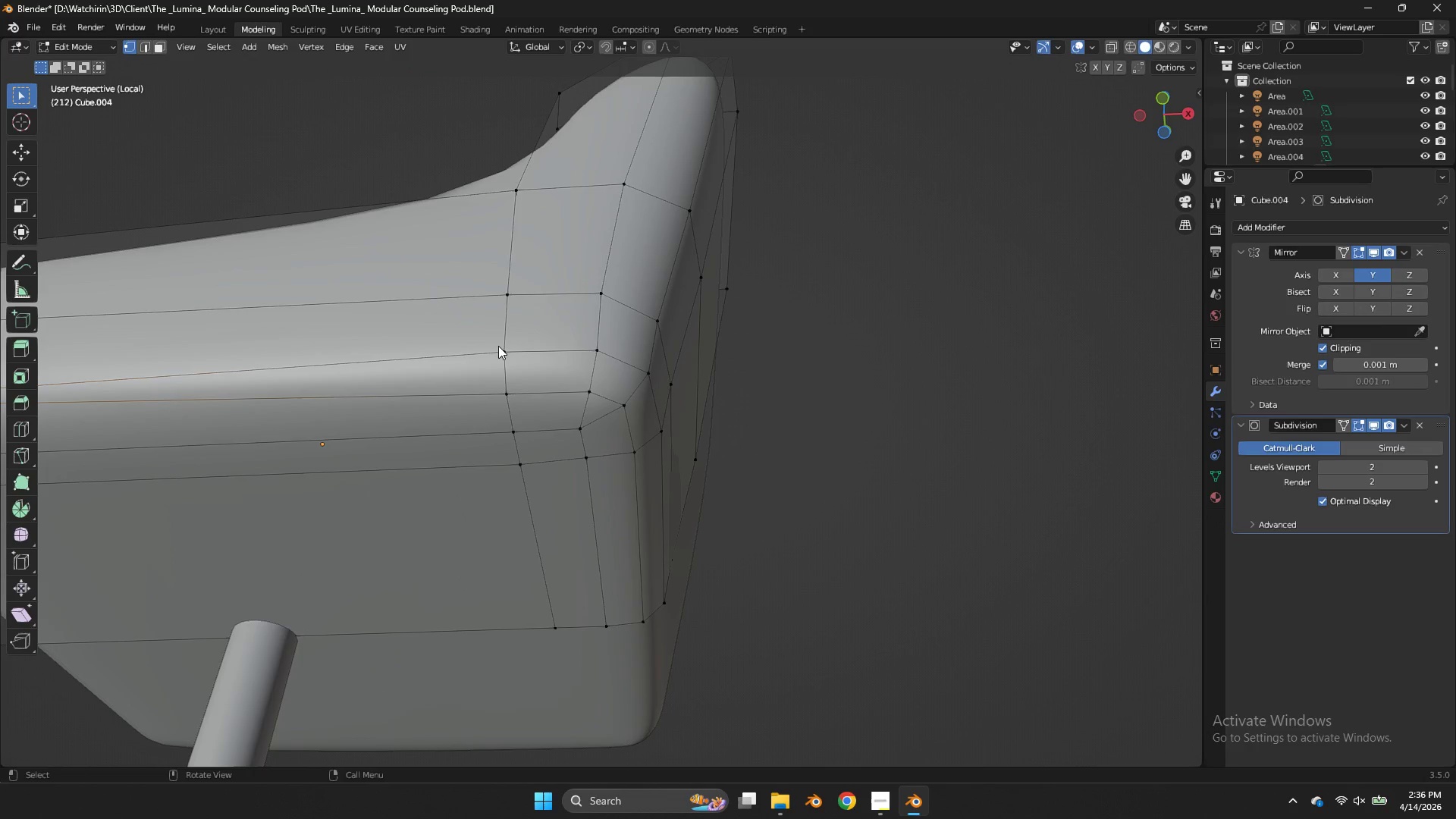 
left_click([498, 346])
 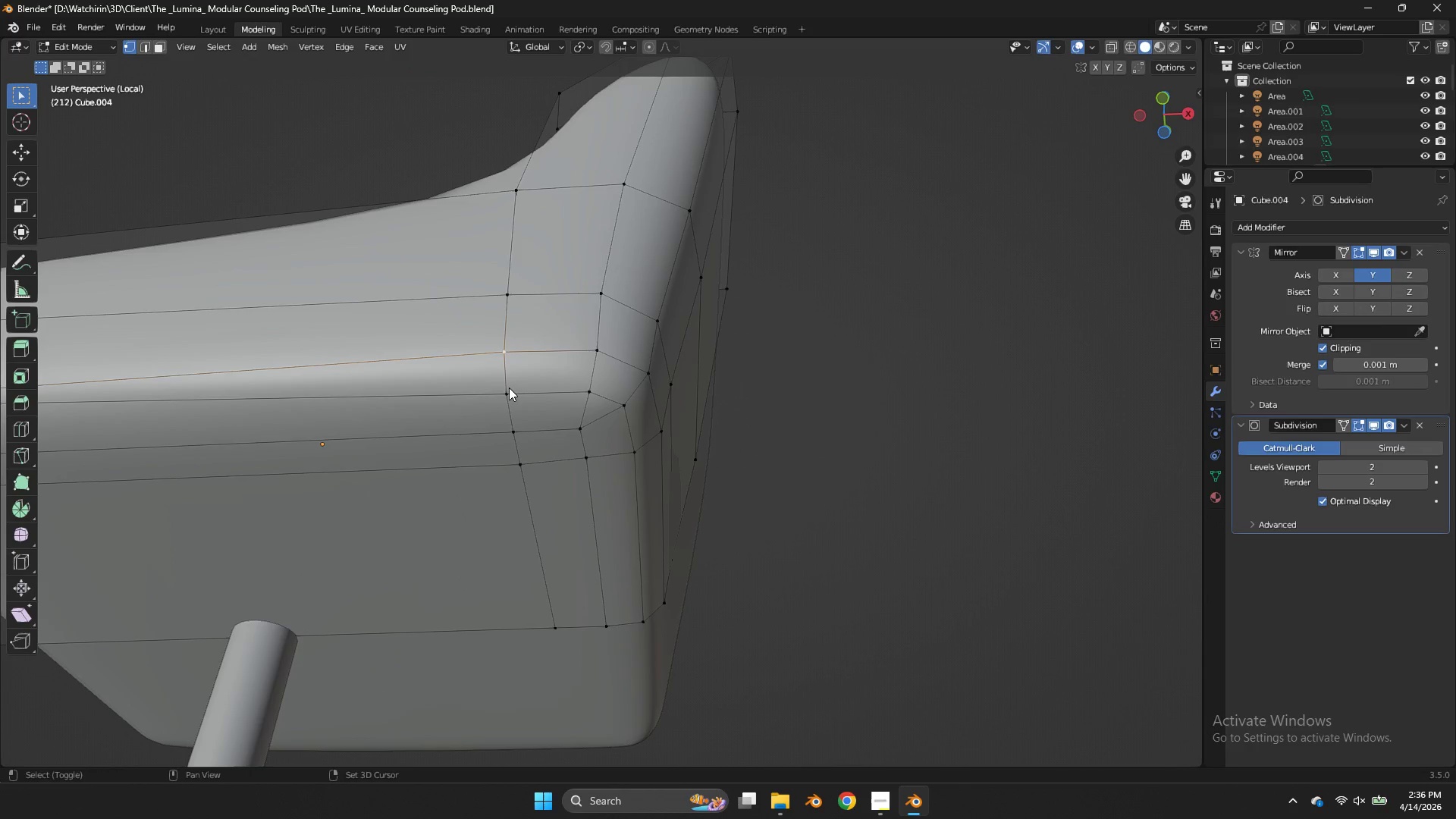 
hold_key(key=ShiftLeft, duration=0.34)
double_click([509, 388])
 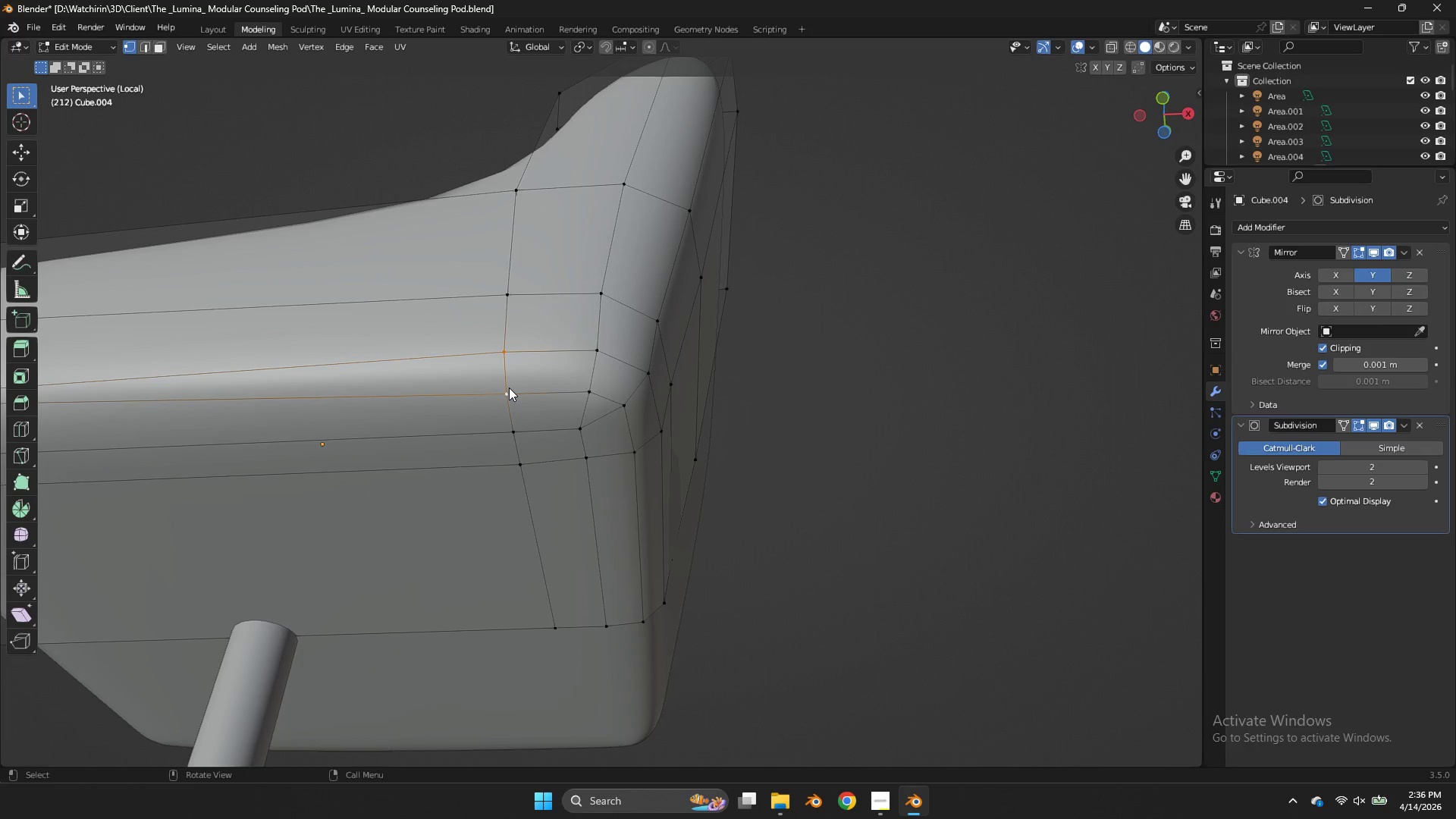 
key(M)
 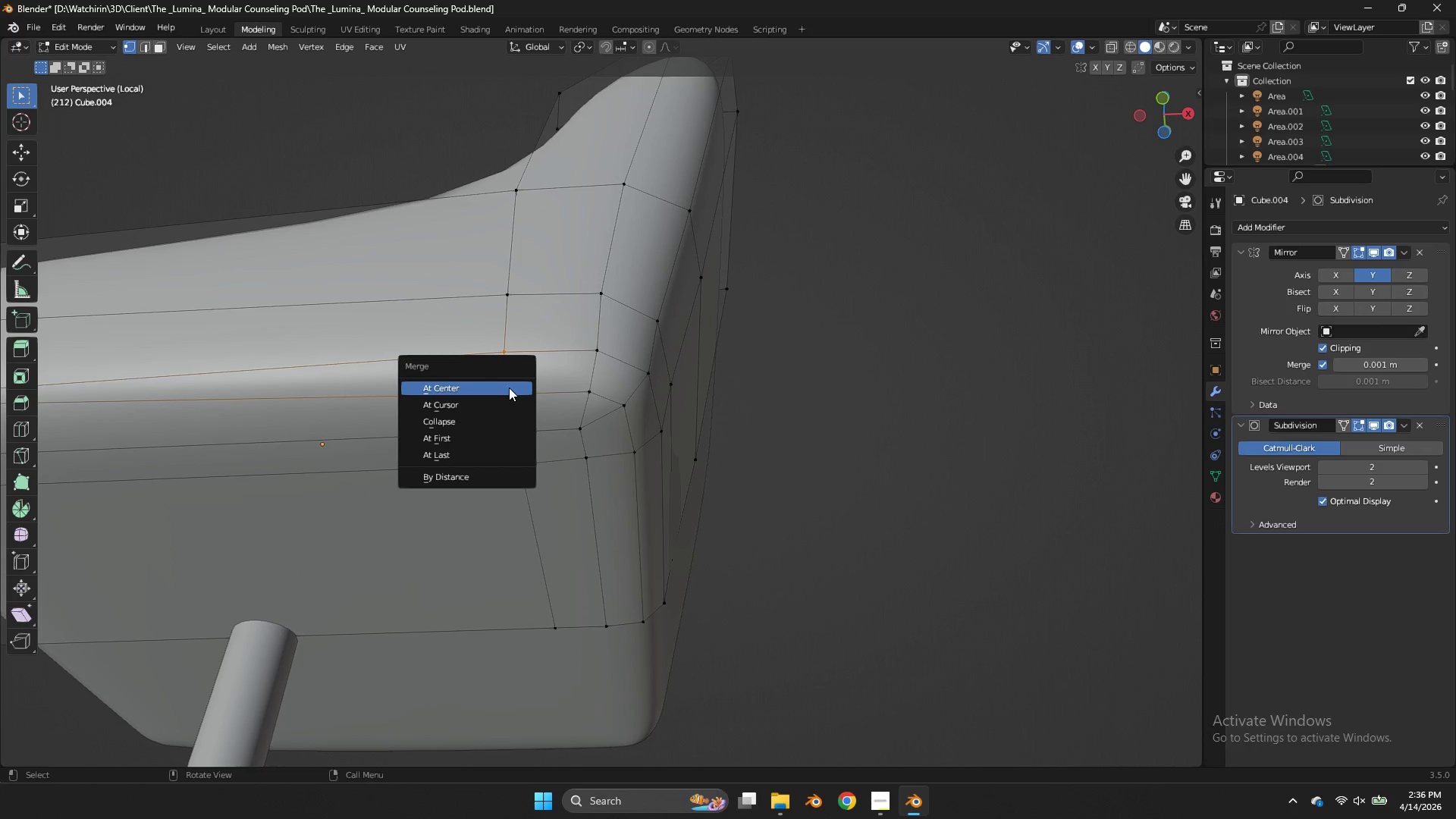 
left_click([509, 388])
 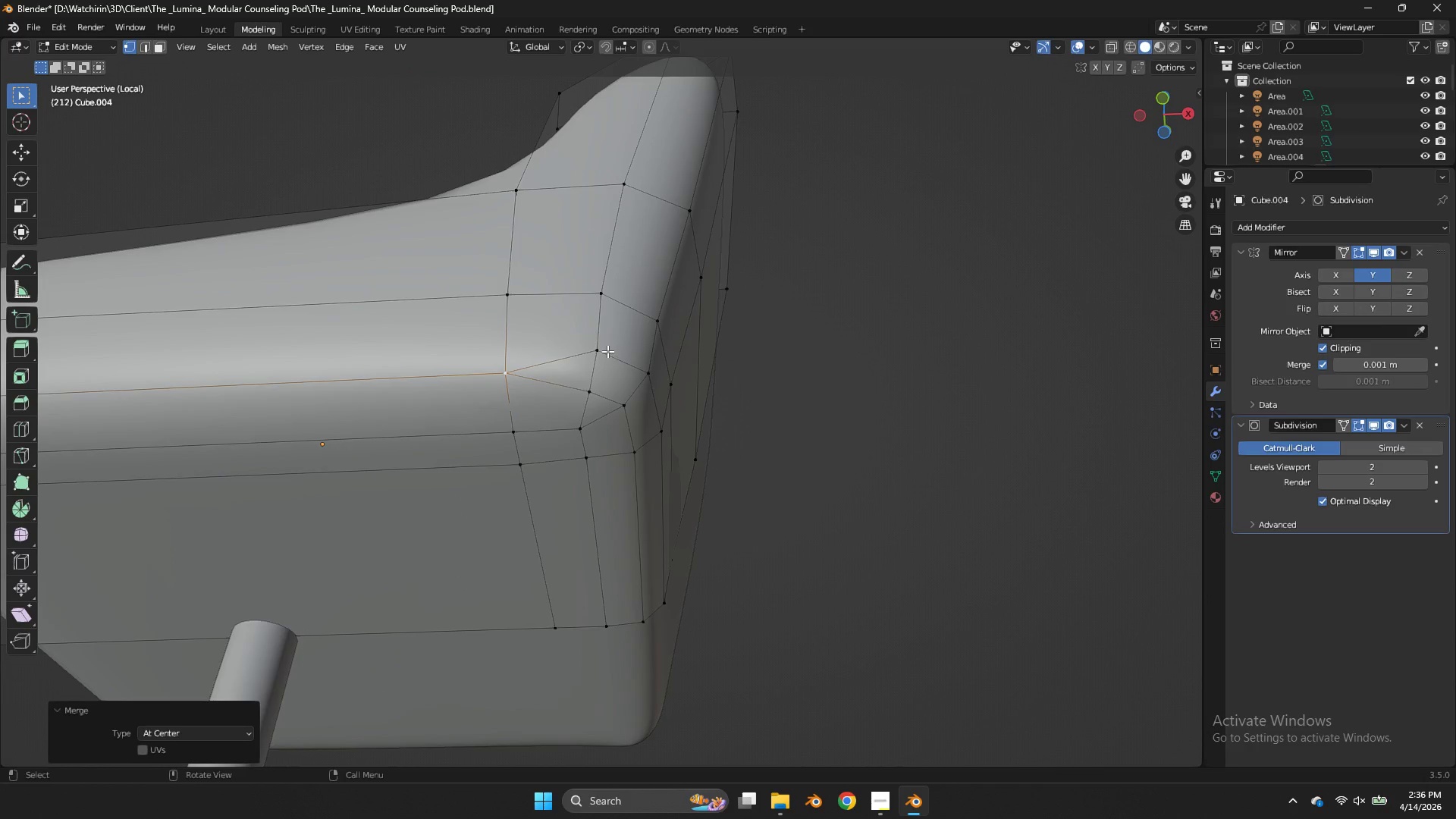 
double_click([607, 351])
 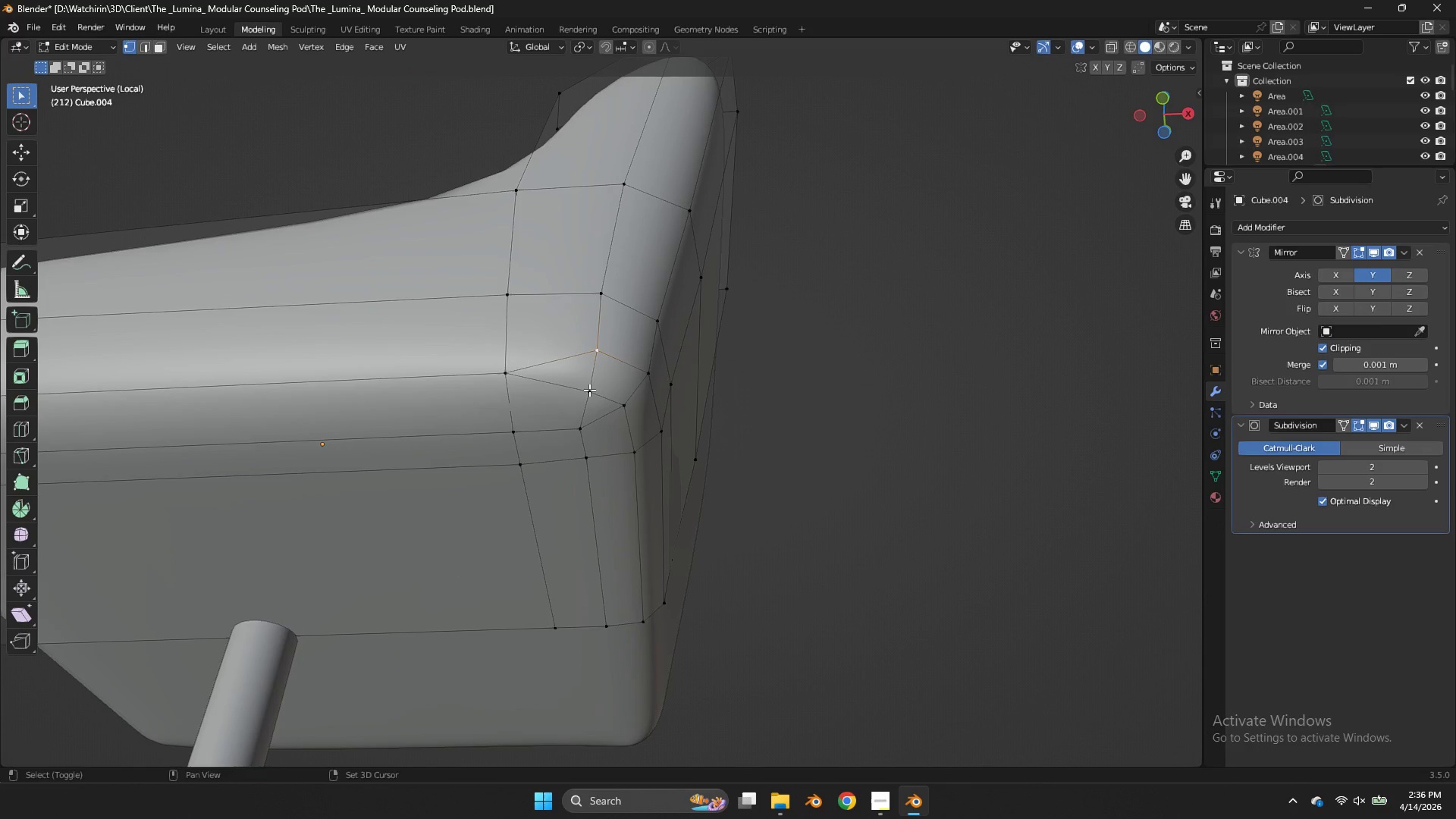 
key(Shift+ShiftLeft)
 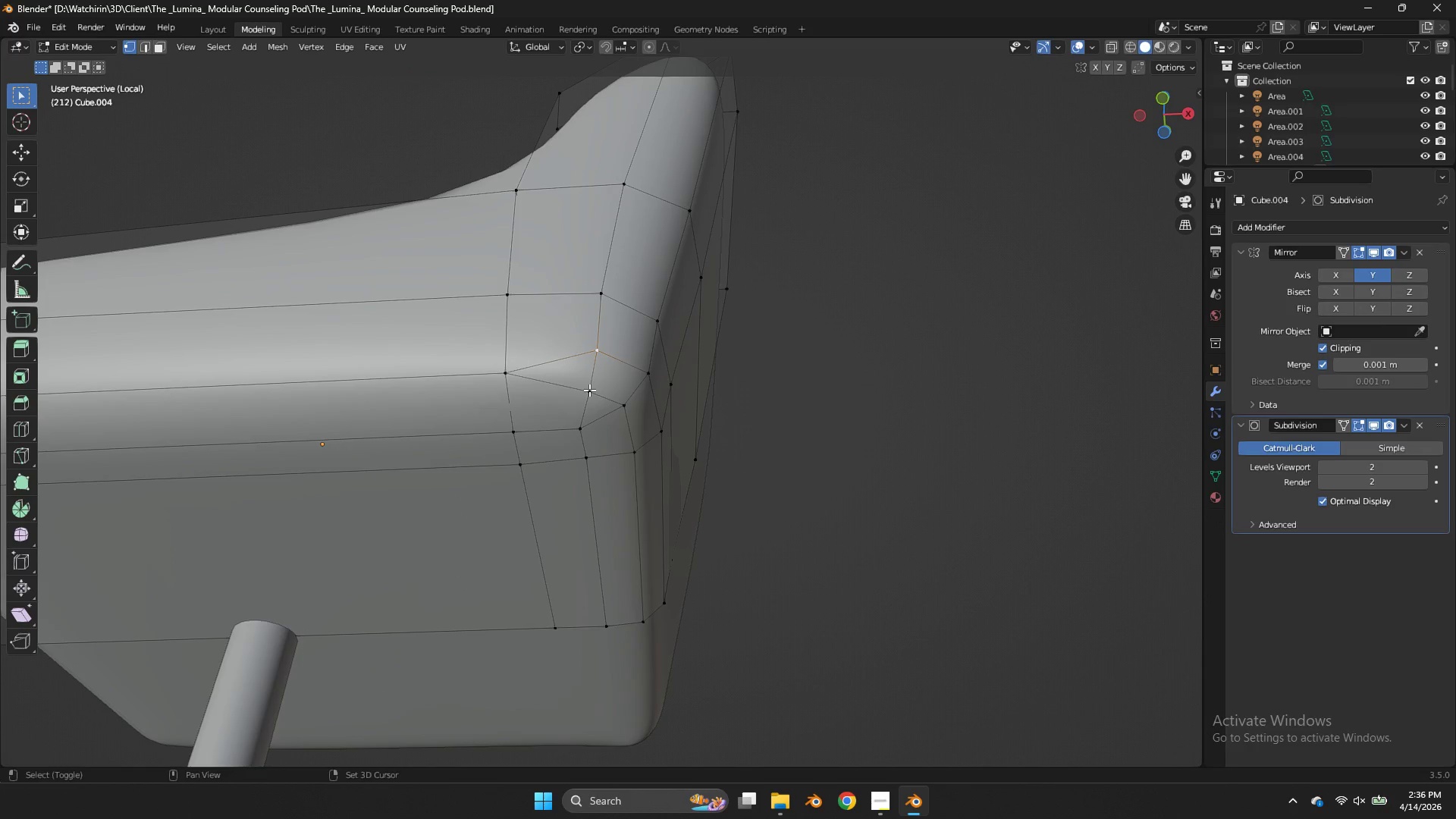 
triple_click([589, 390])
 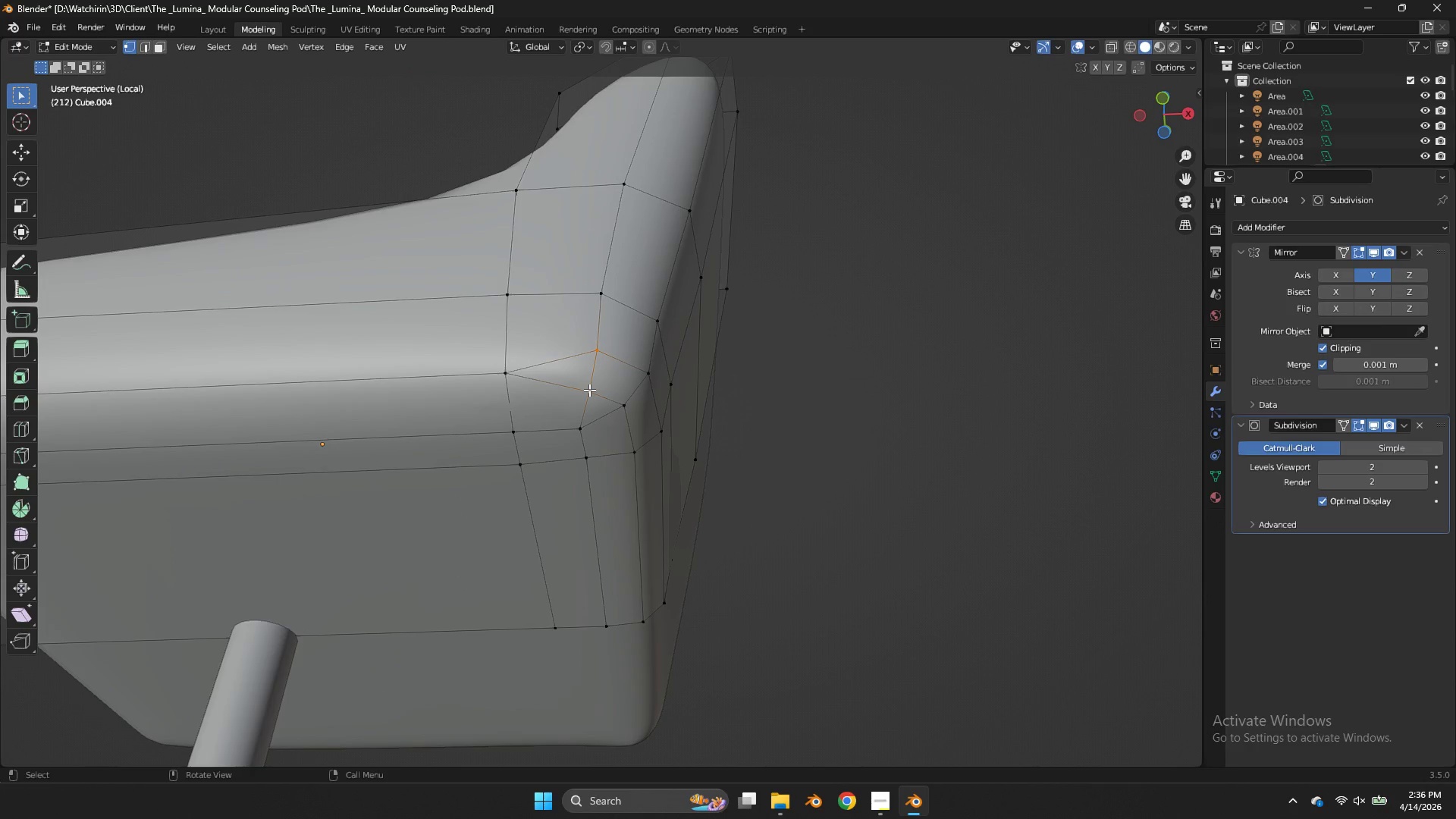 
key(M)
 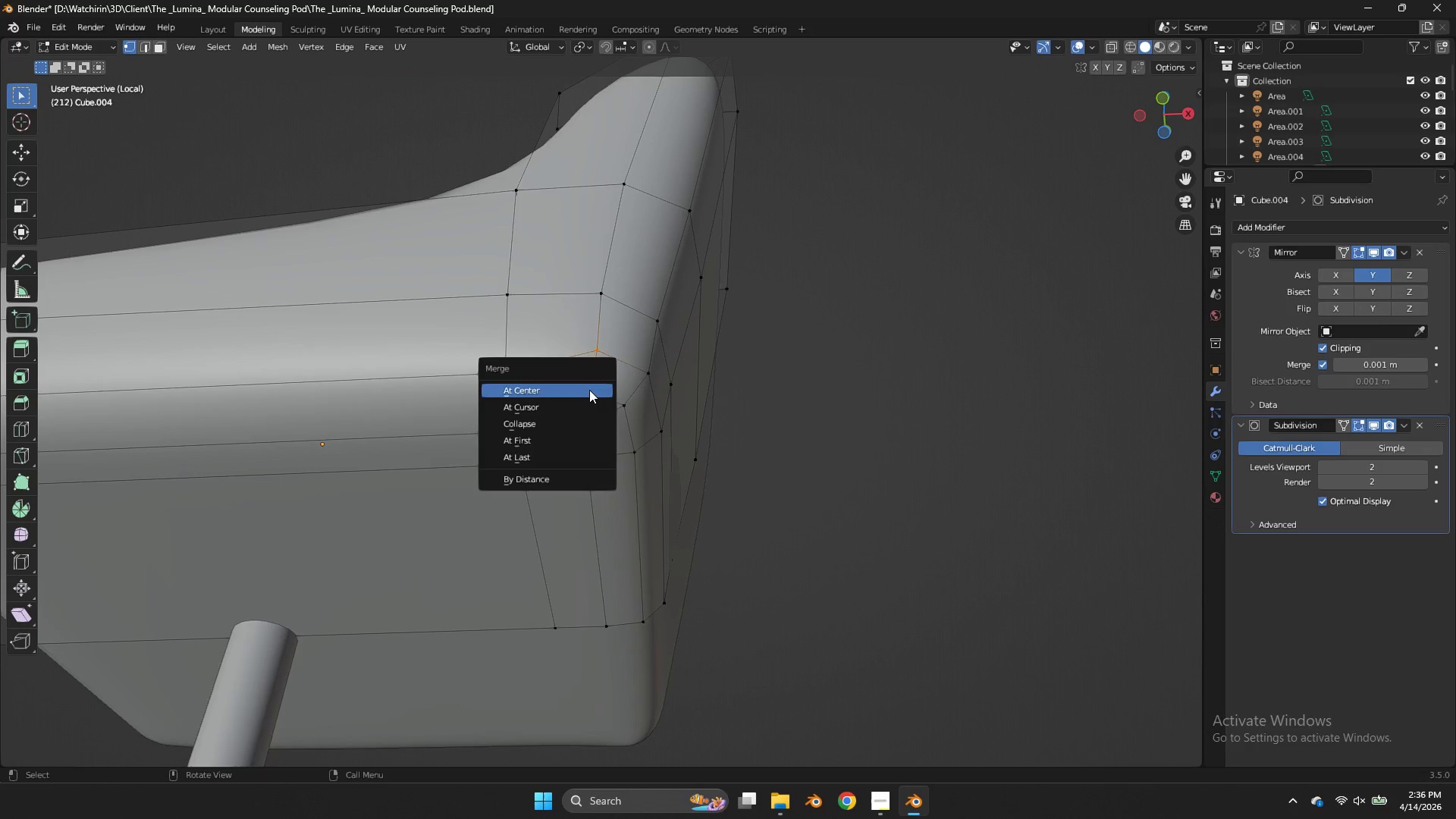 
left_click([589, 390])
 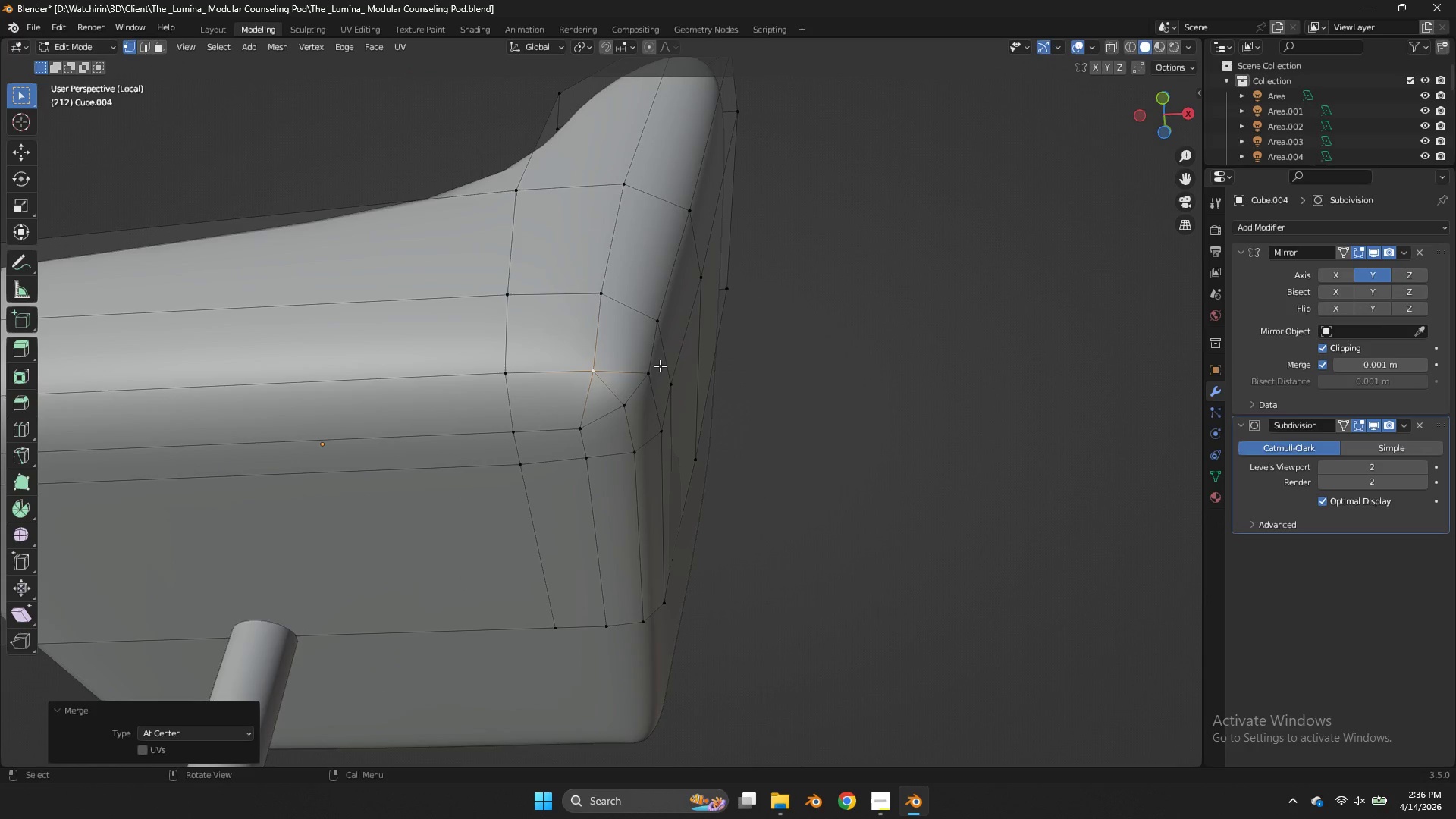 
left_click([657, 366])
 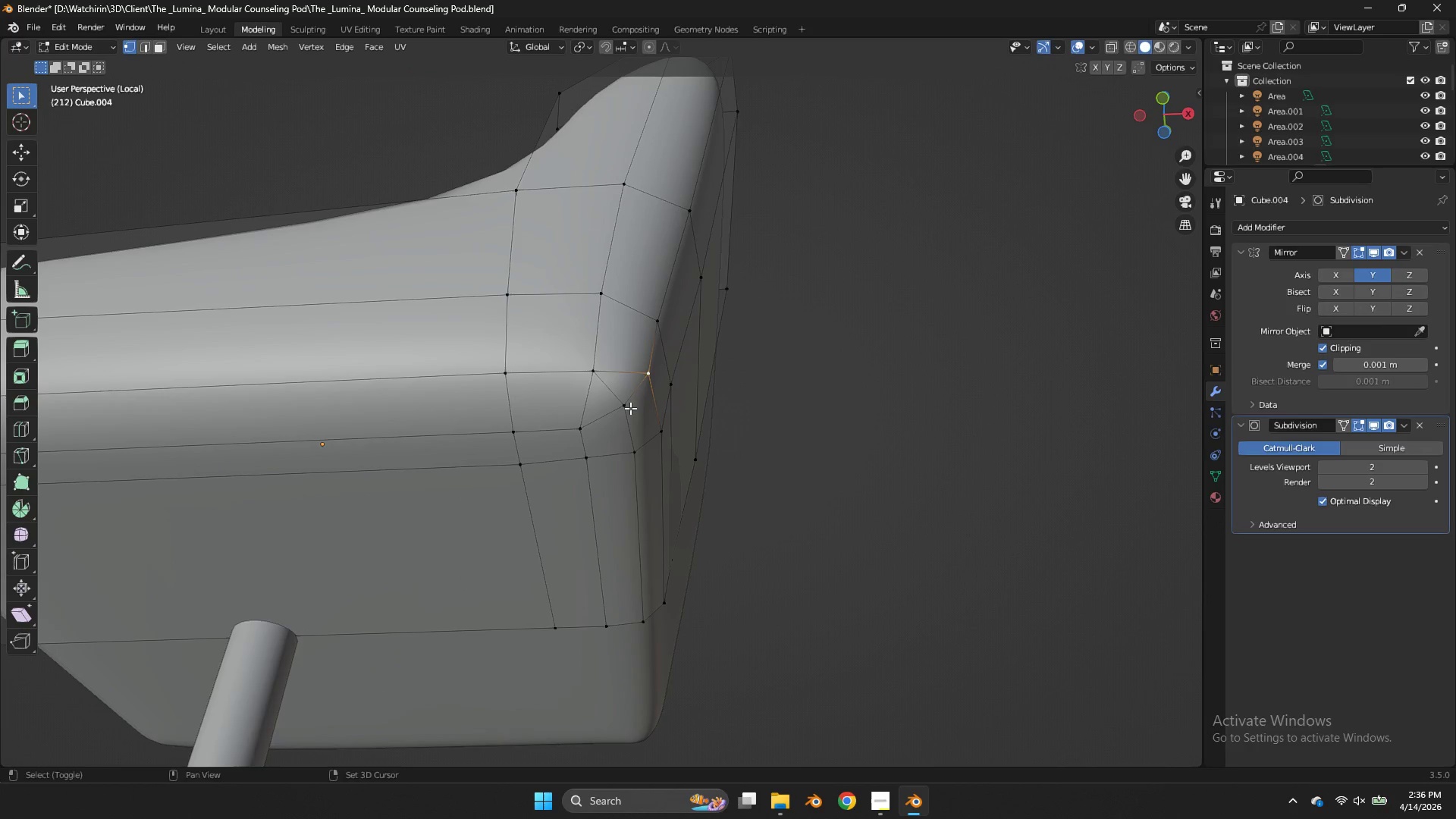 
hold_key(key=ShiftLeft, duration=0.34)
double_click([630, 408])
 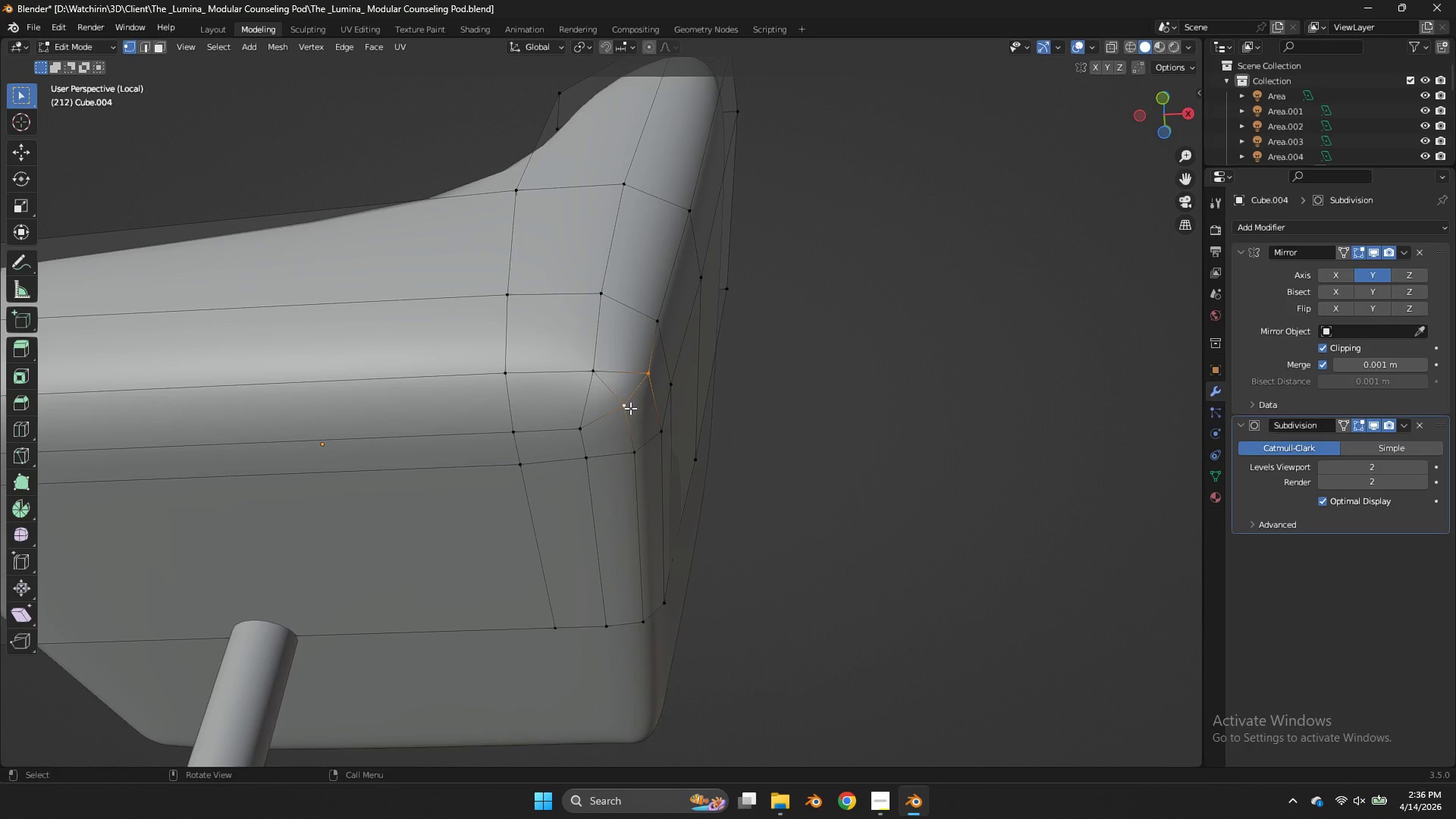 
key(M)
 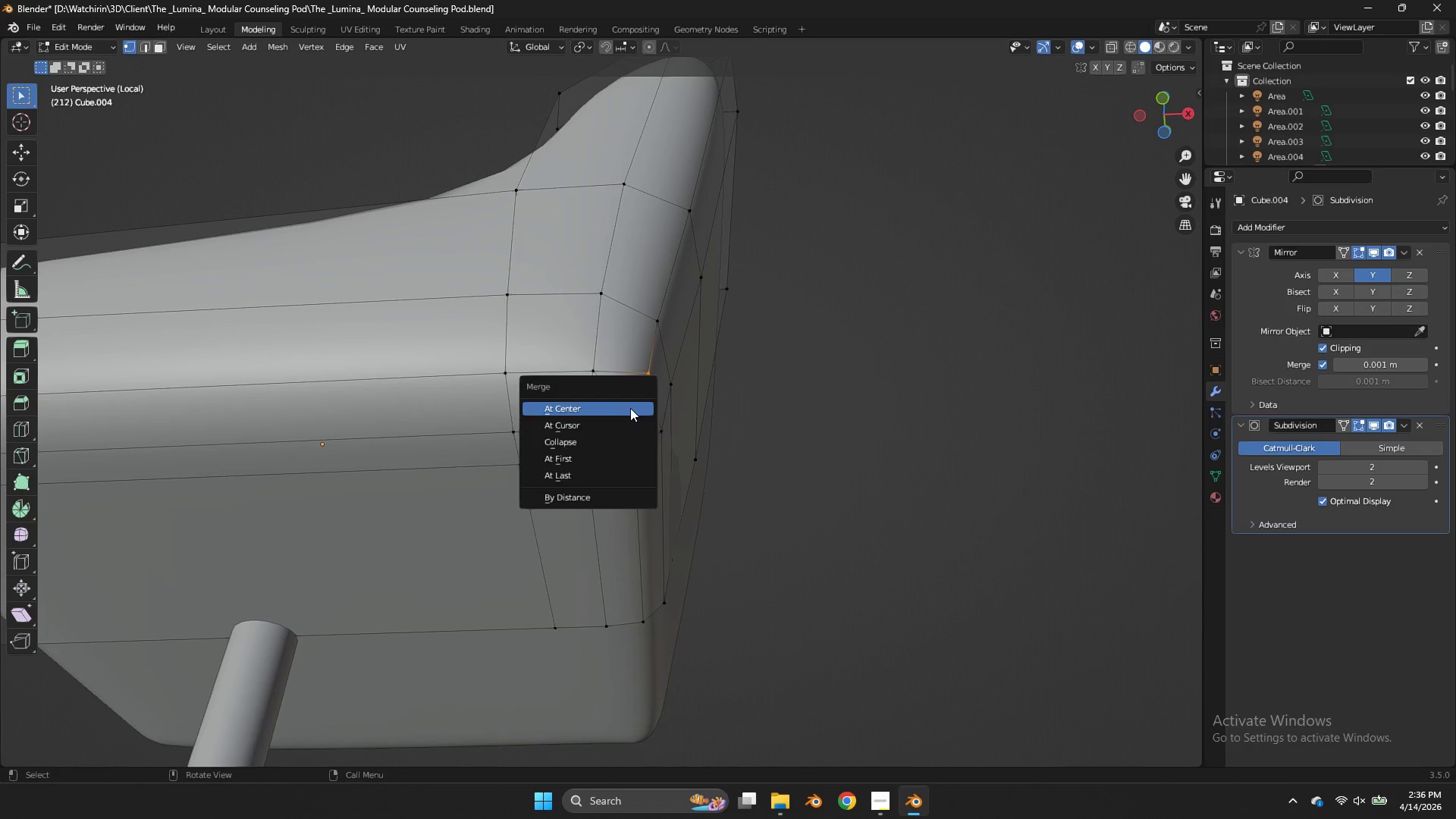 
left_click([630, 408])
 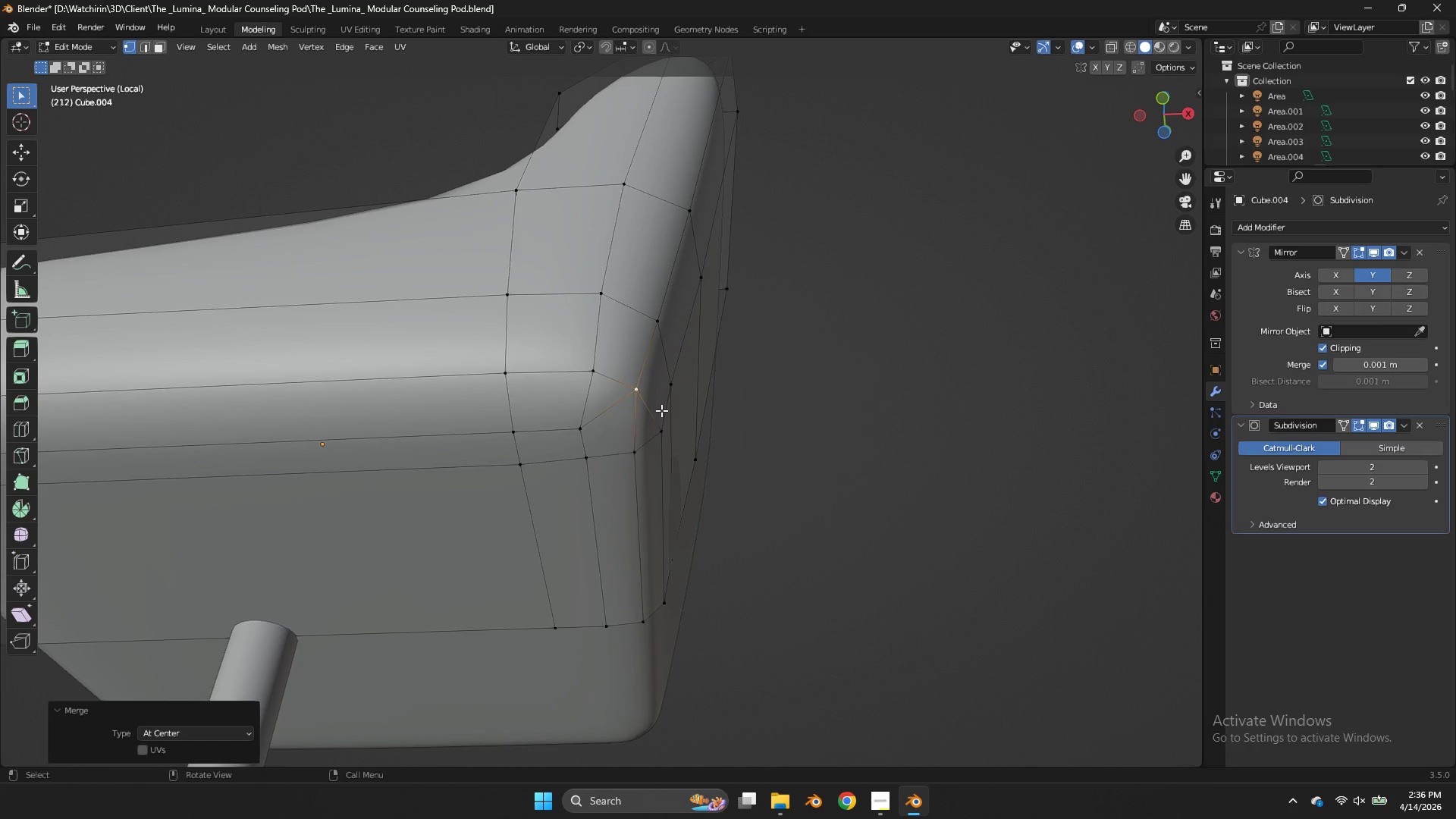 
left_click([663, 413])
 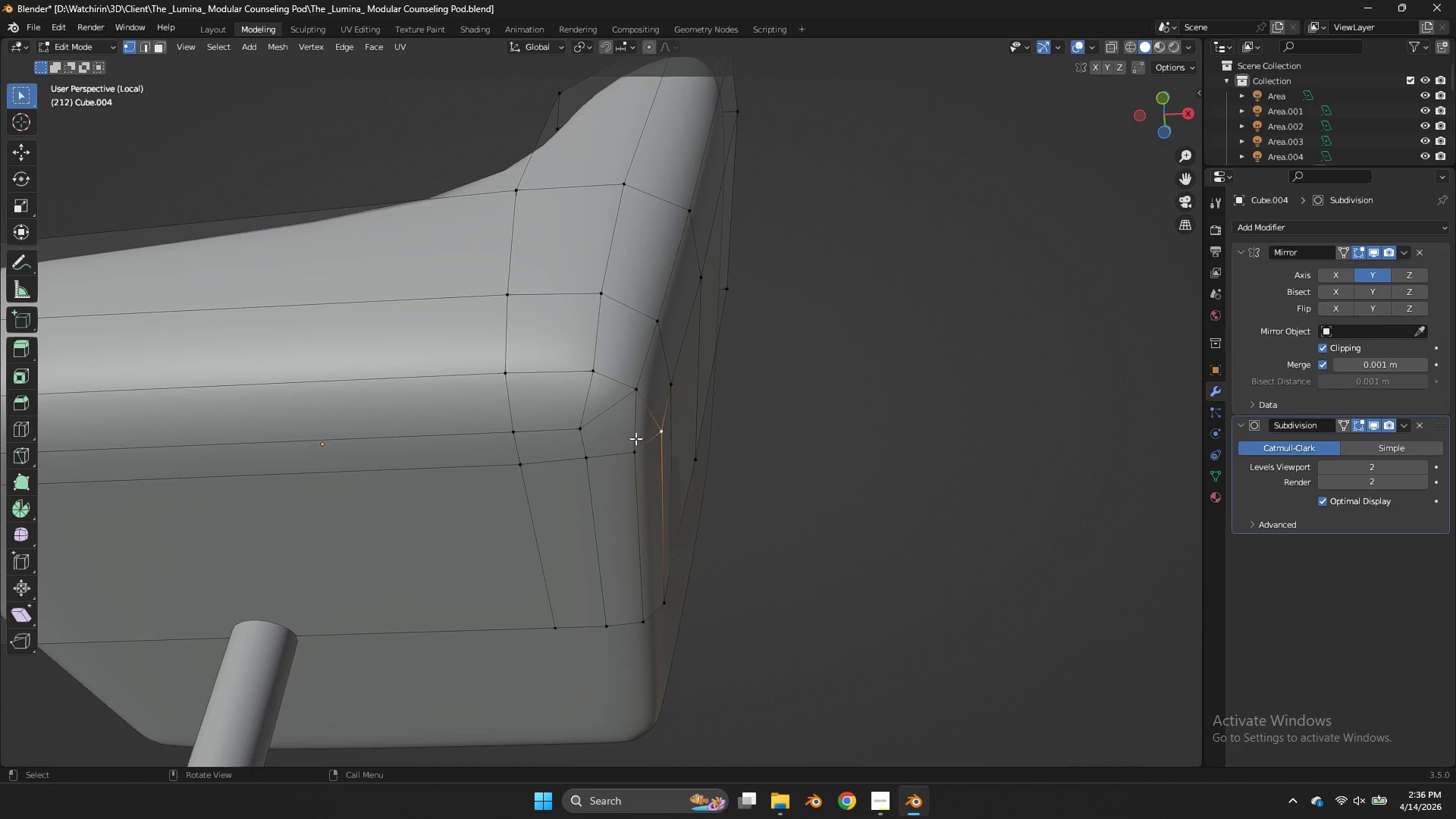 
key(Shift+ShiftLeft)
 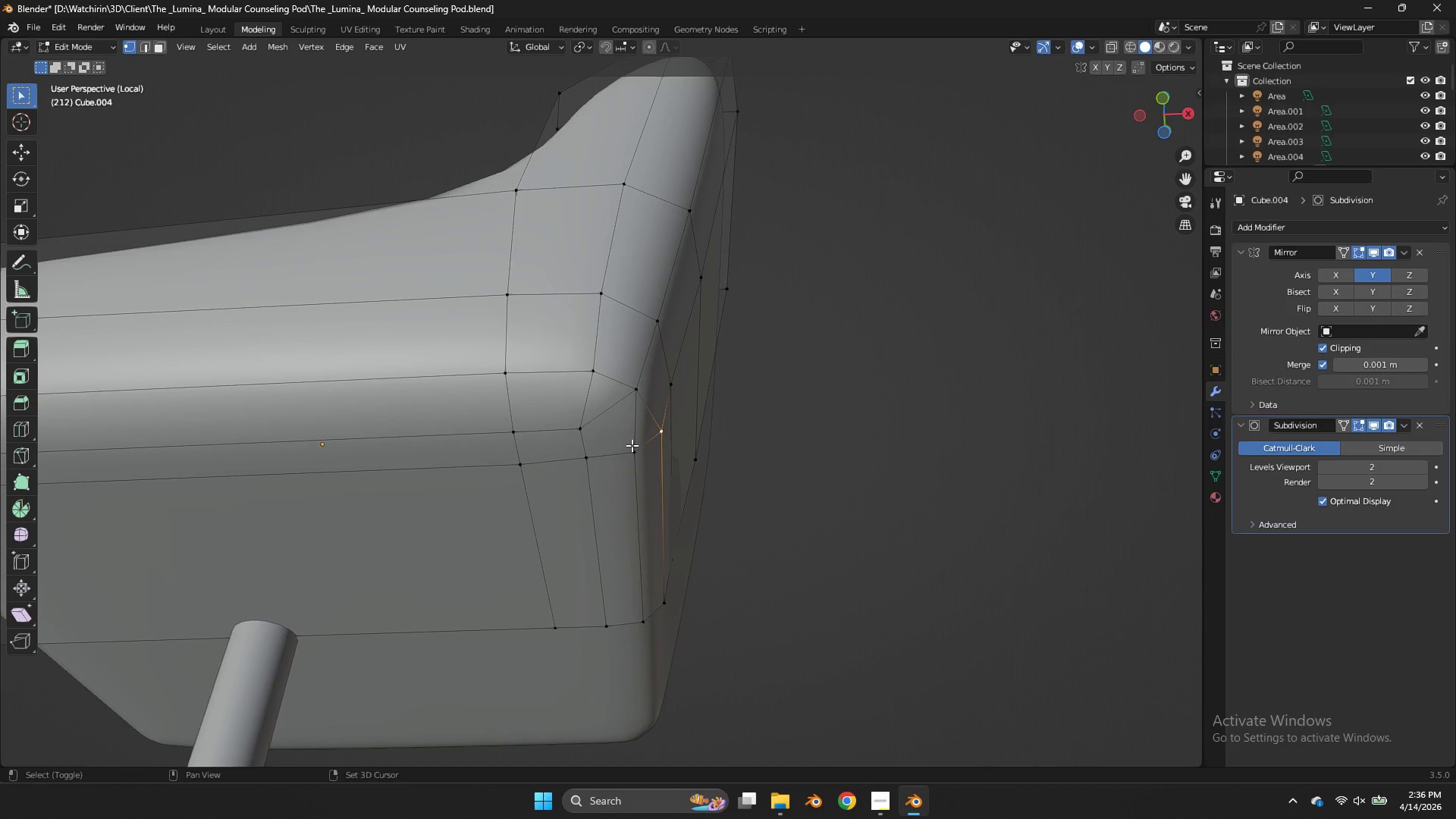 
double_click([632, 445])
 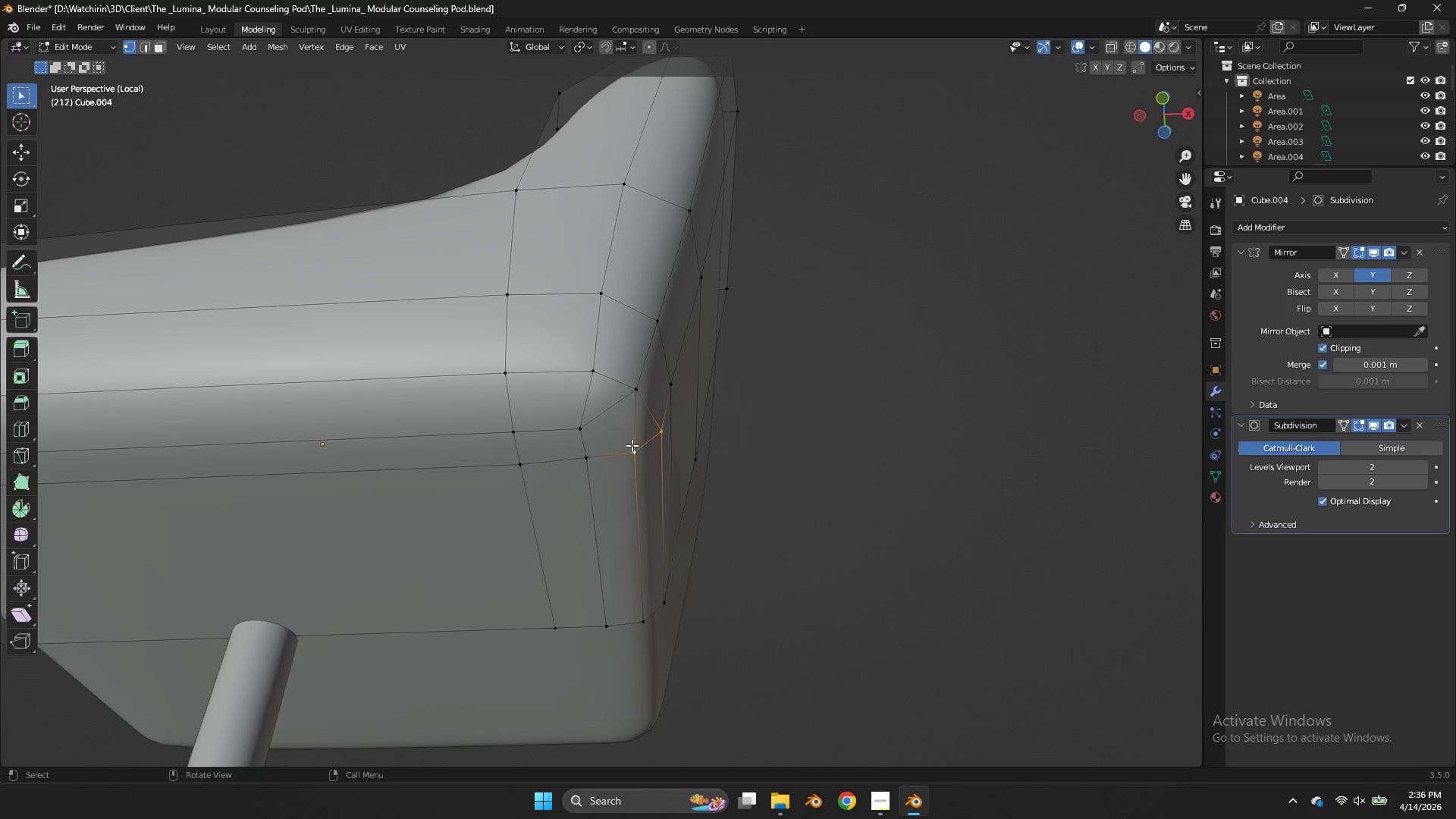 
key(M)
 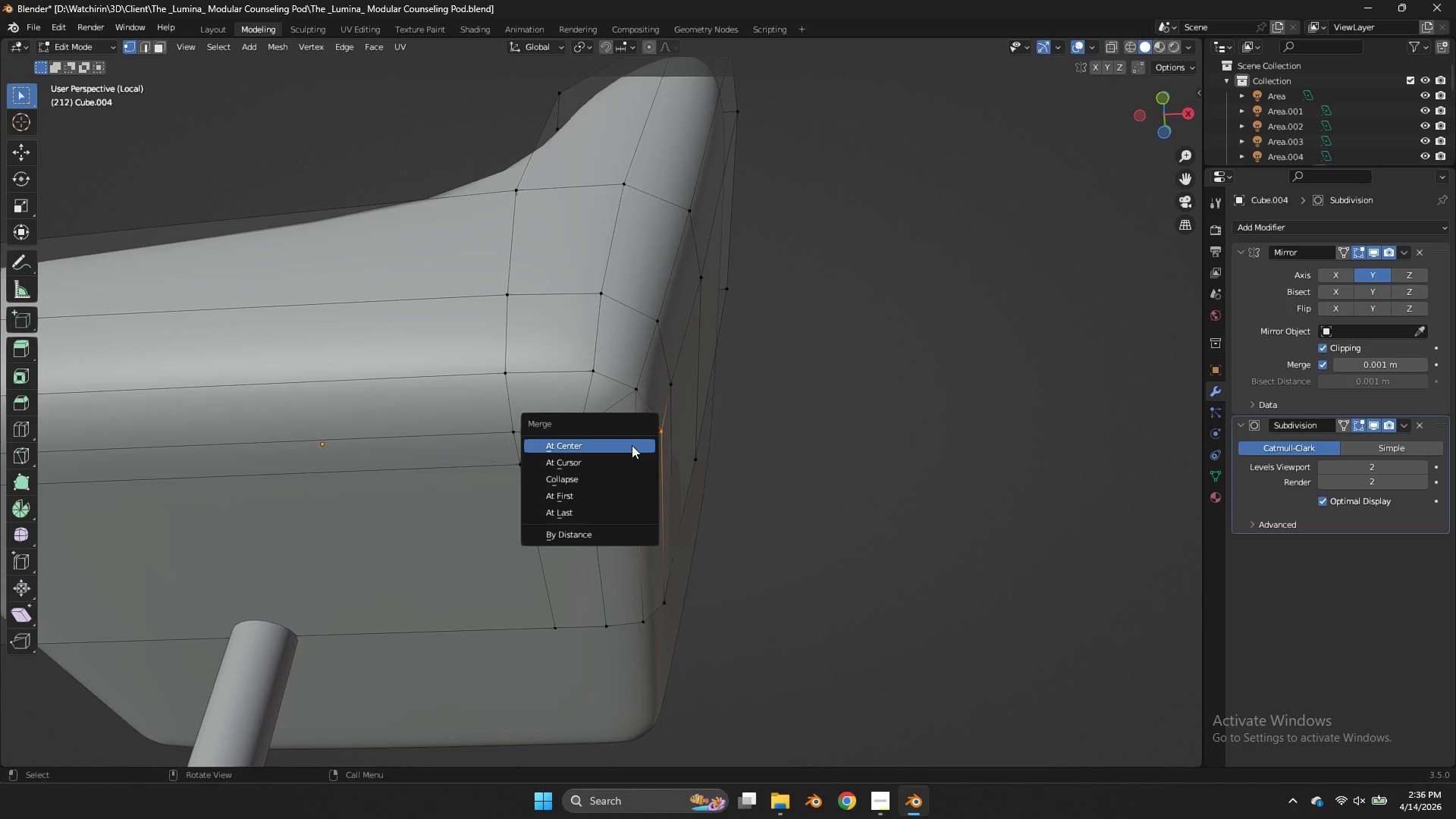 
left_click([632, 445])
 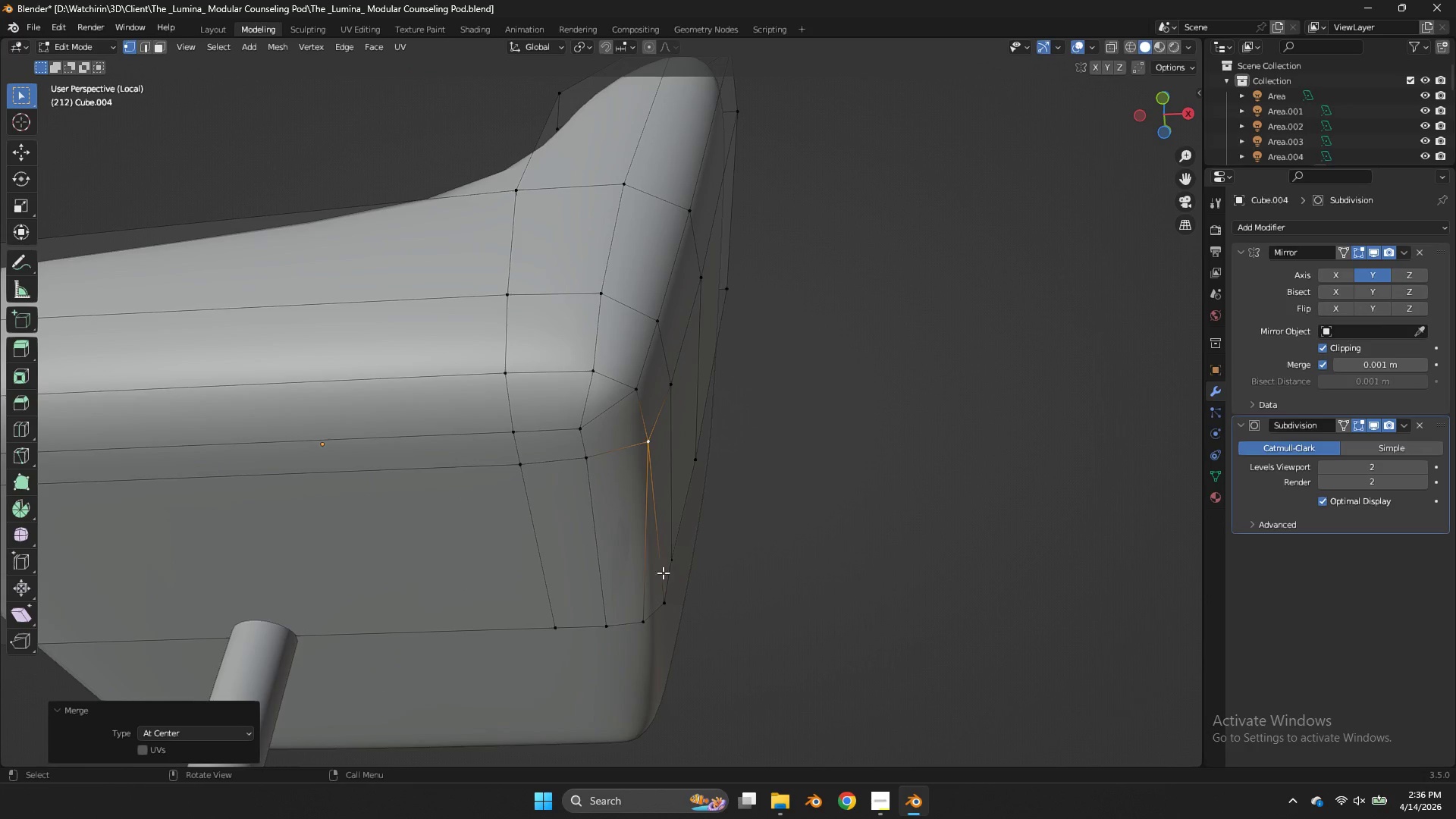 
left_click([665, 593])
 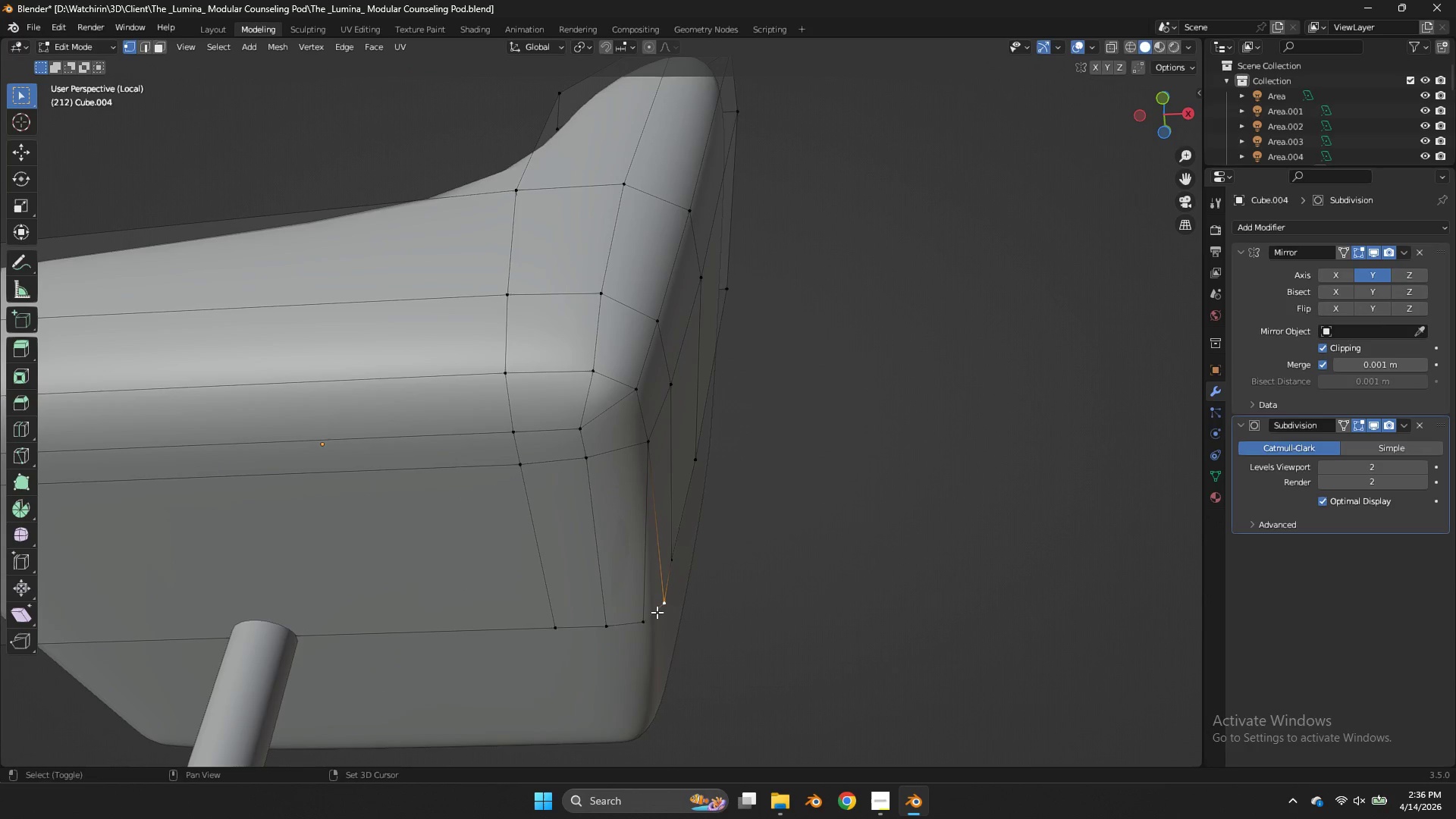 
key(Shift+ShiftLeft)
 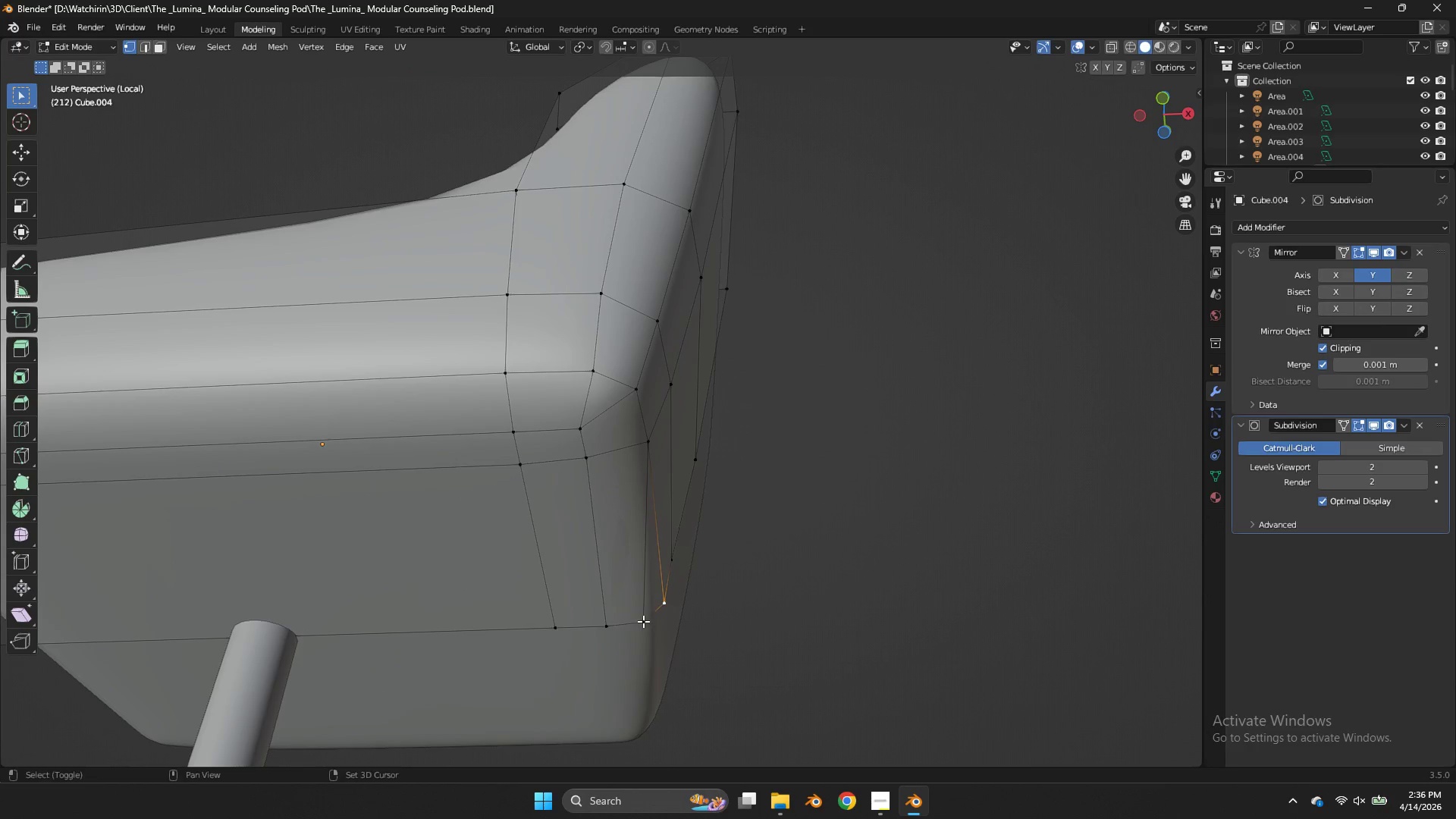 
double_click([643, 621])
 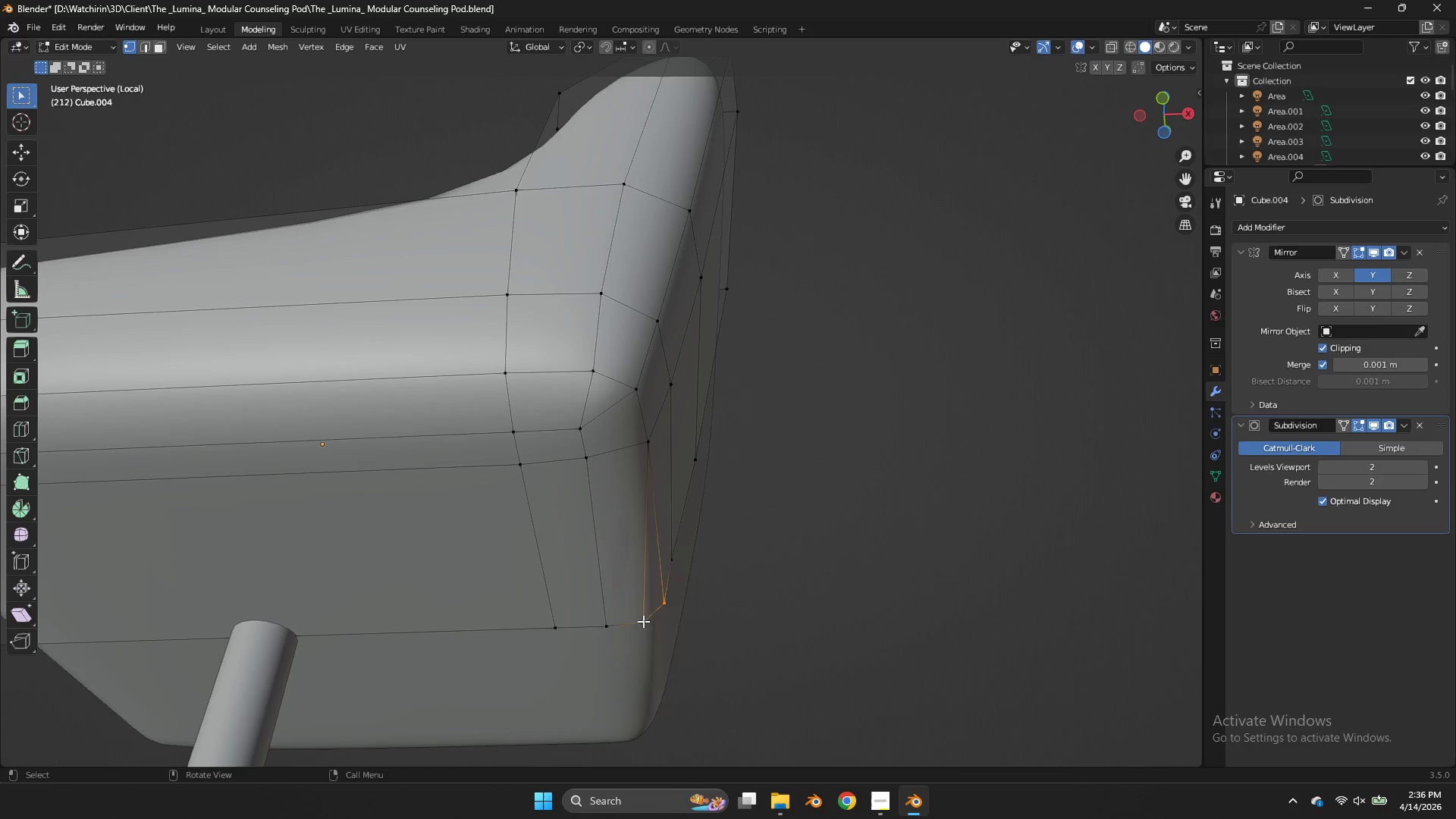 
key(M)
 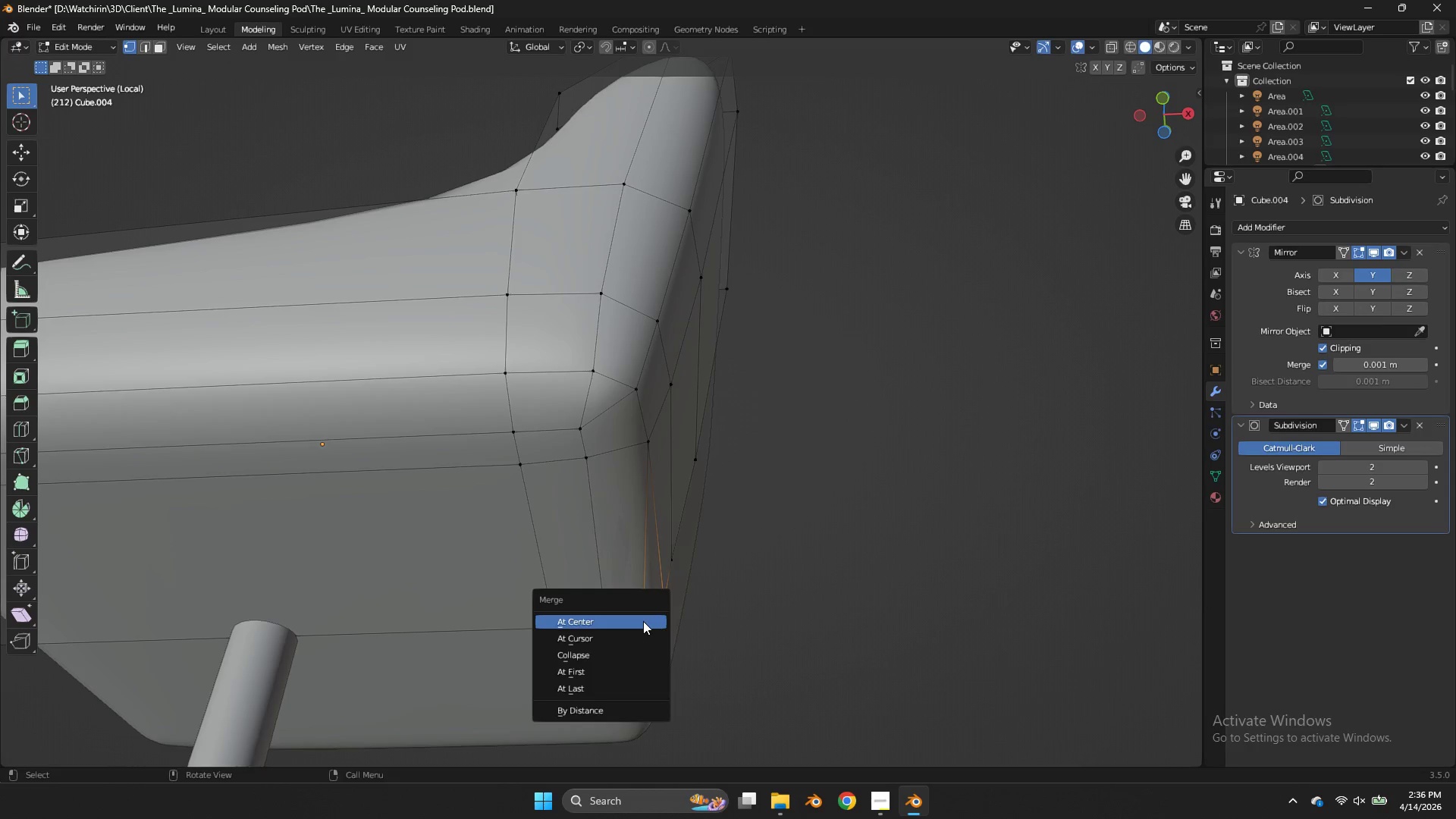 
left_click([643, 621])
 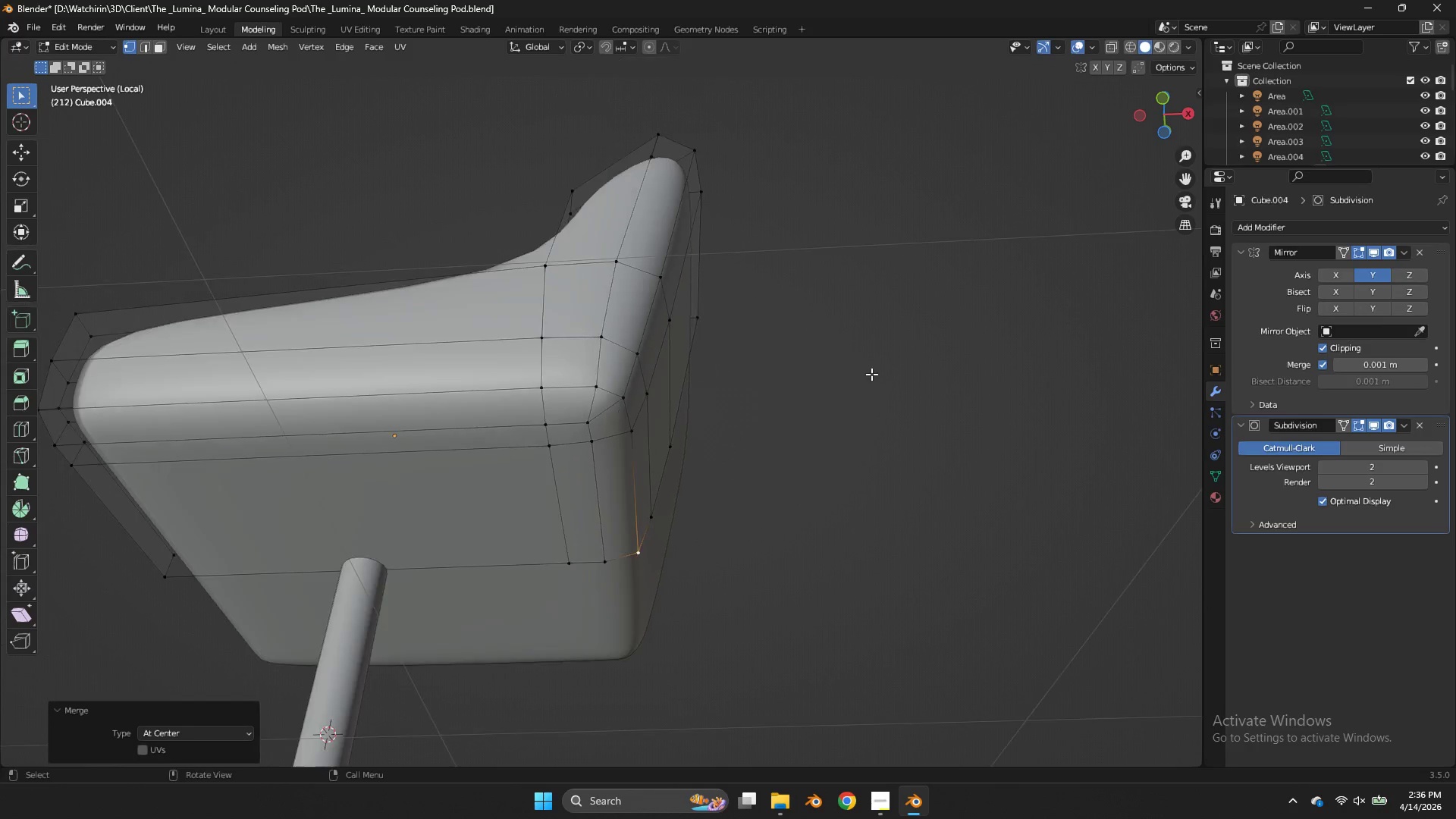 
key(Tab)
 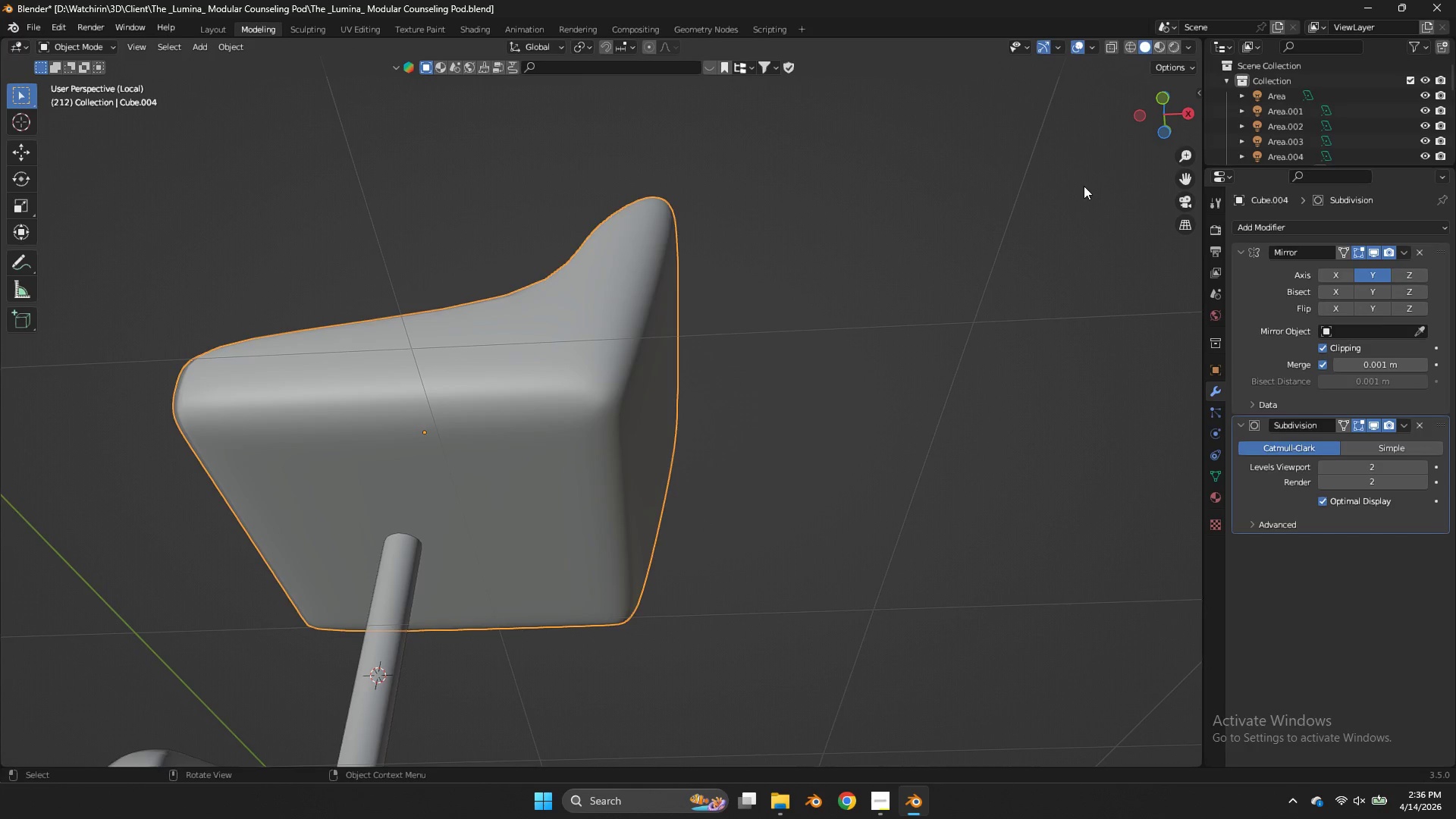 
key(Tab)
 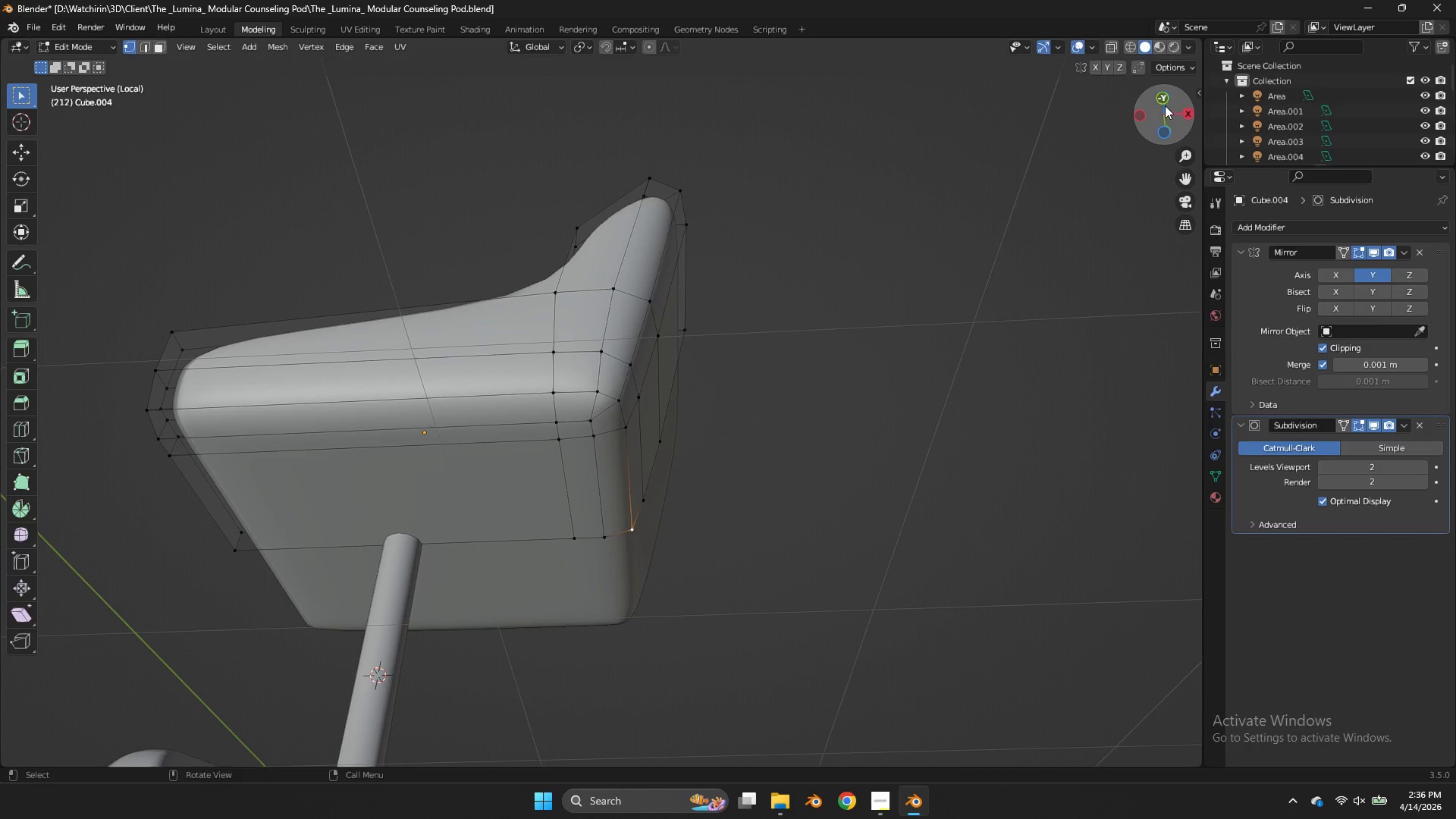 
scroll: coordinate [871, 374], scroll_direction: down, amount: 3.0
 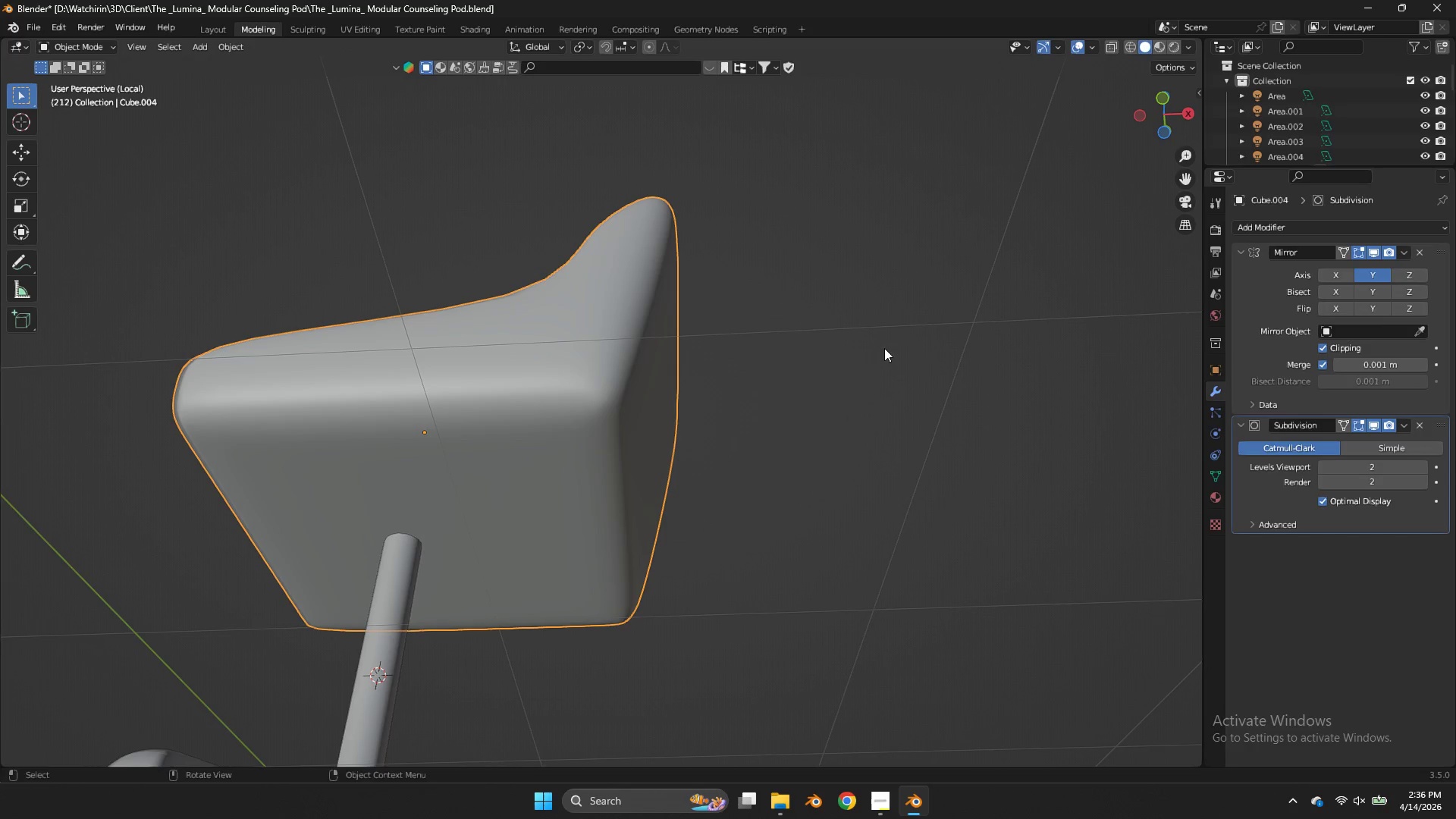 
left_click_drag(start_coordinate=[1164, 105], to_coordinate=[1191, 80])
 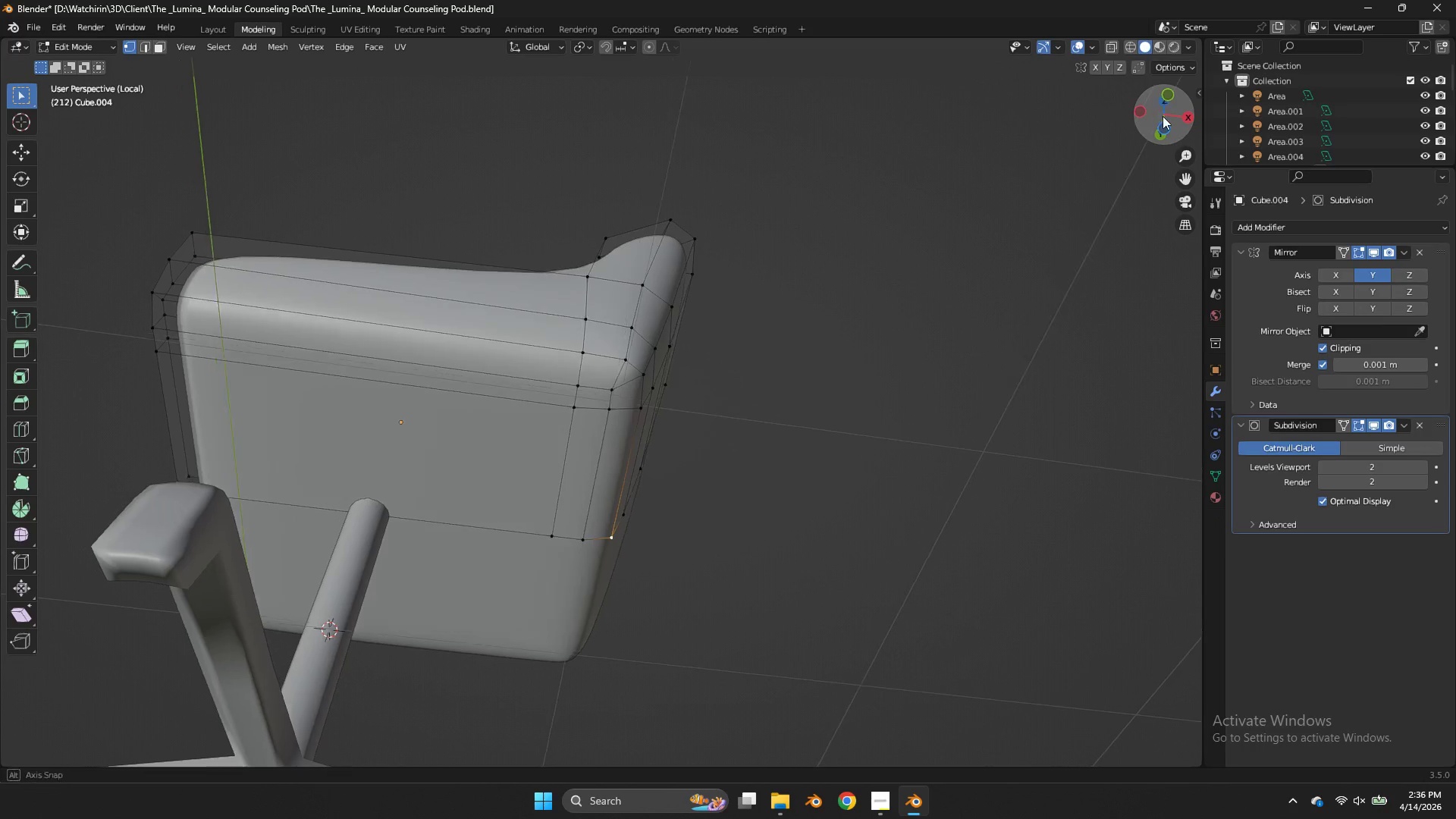 
left_click_drag(start_coordinate=[1156, 112], to_coordinate=[104, 199])
 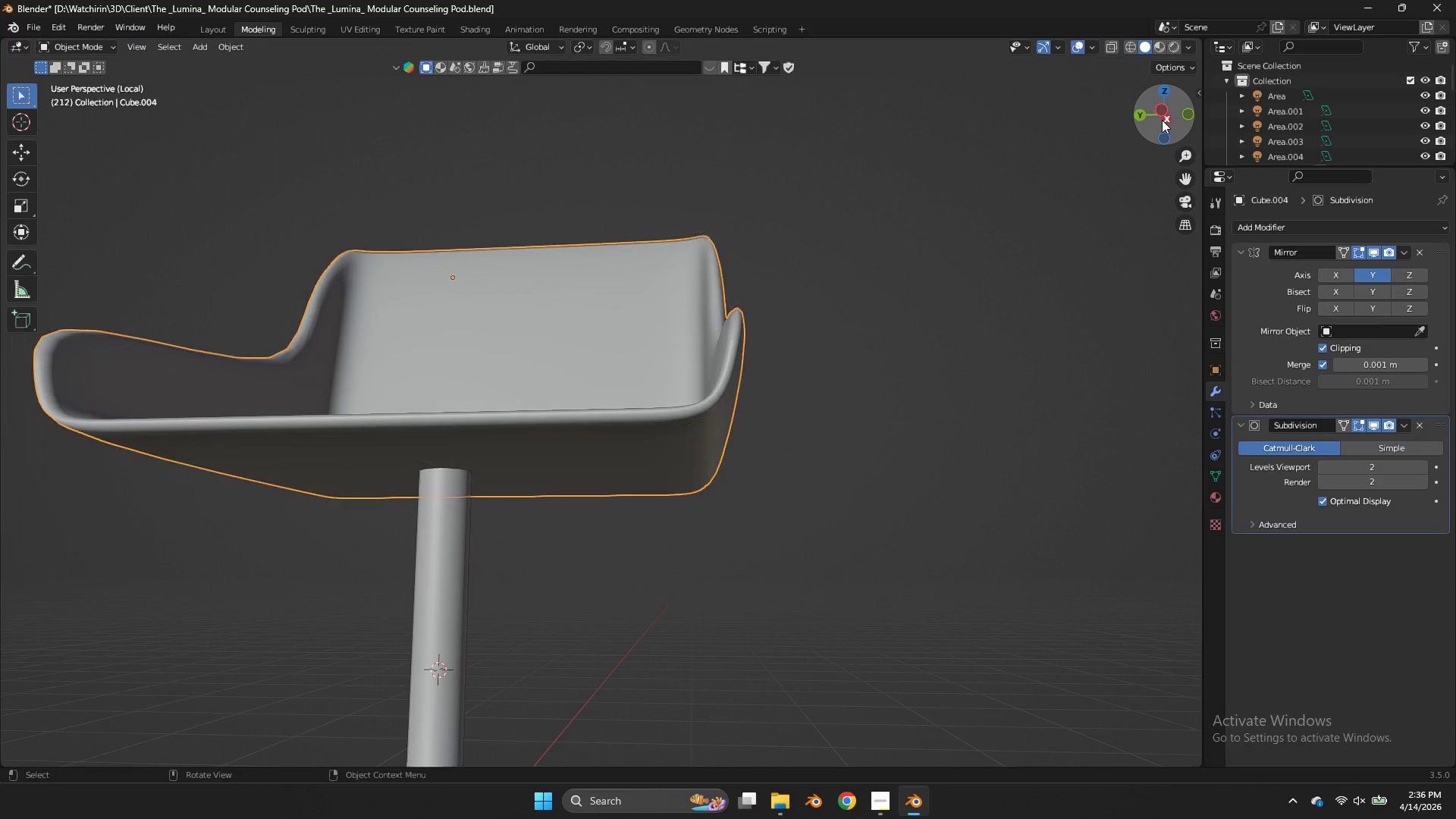 
key(Tab)
 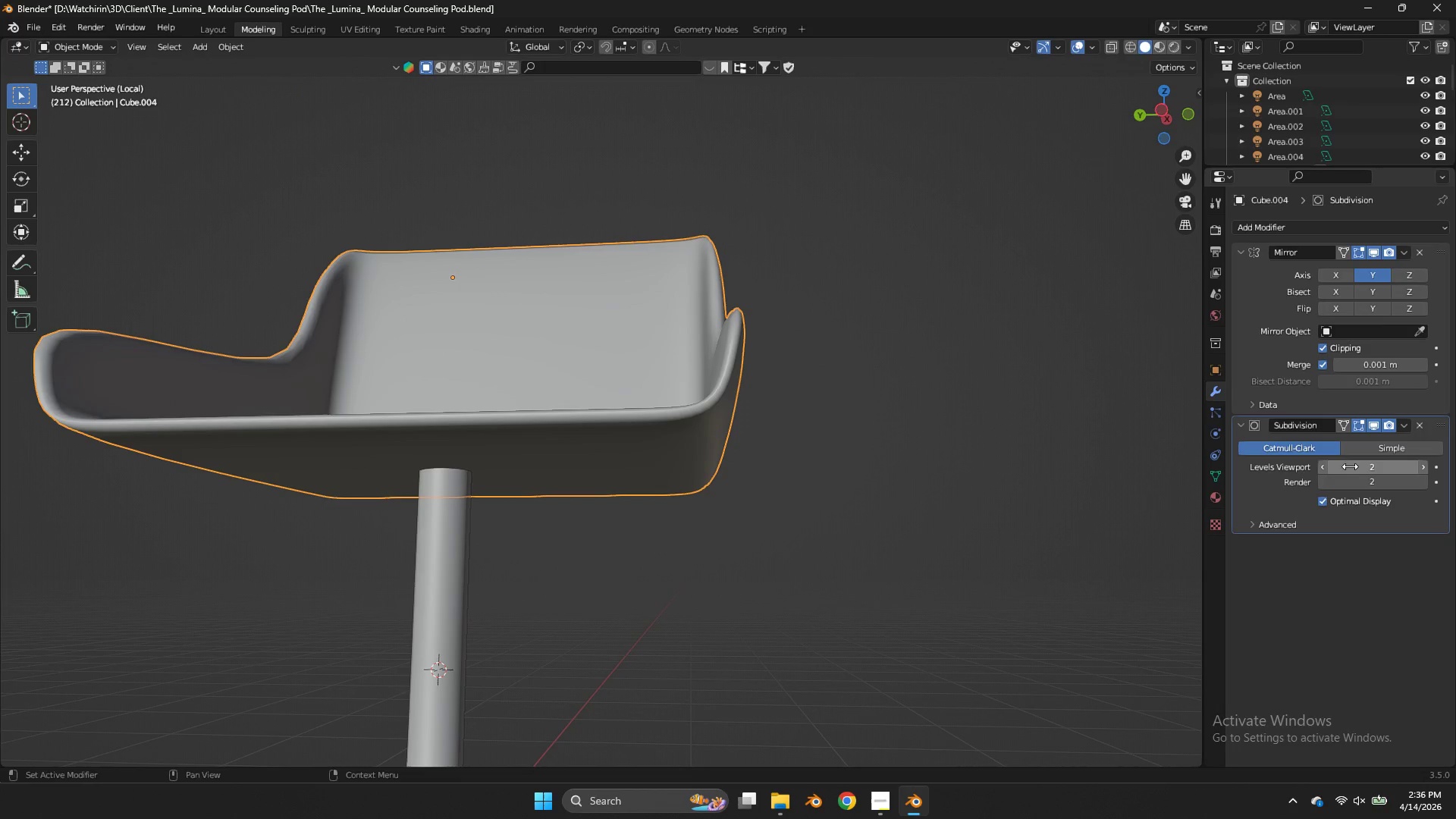 
left_click([1327, 466])
 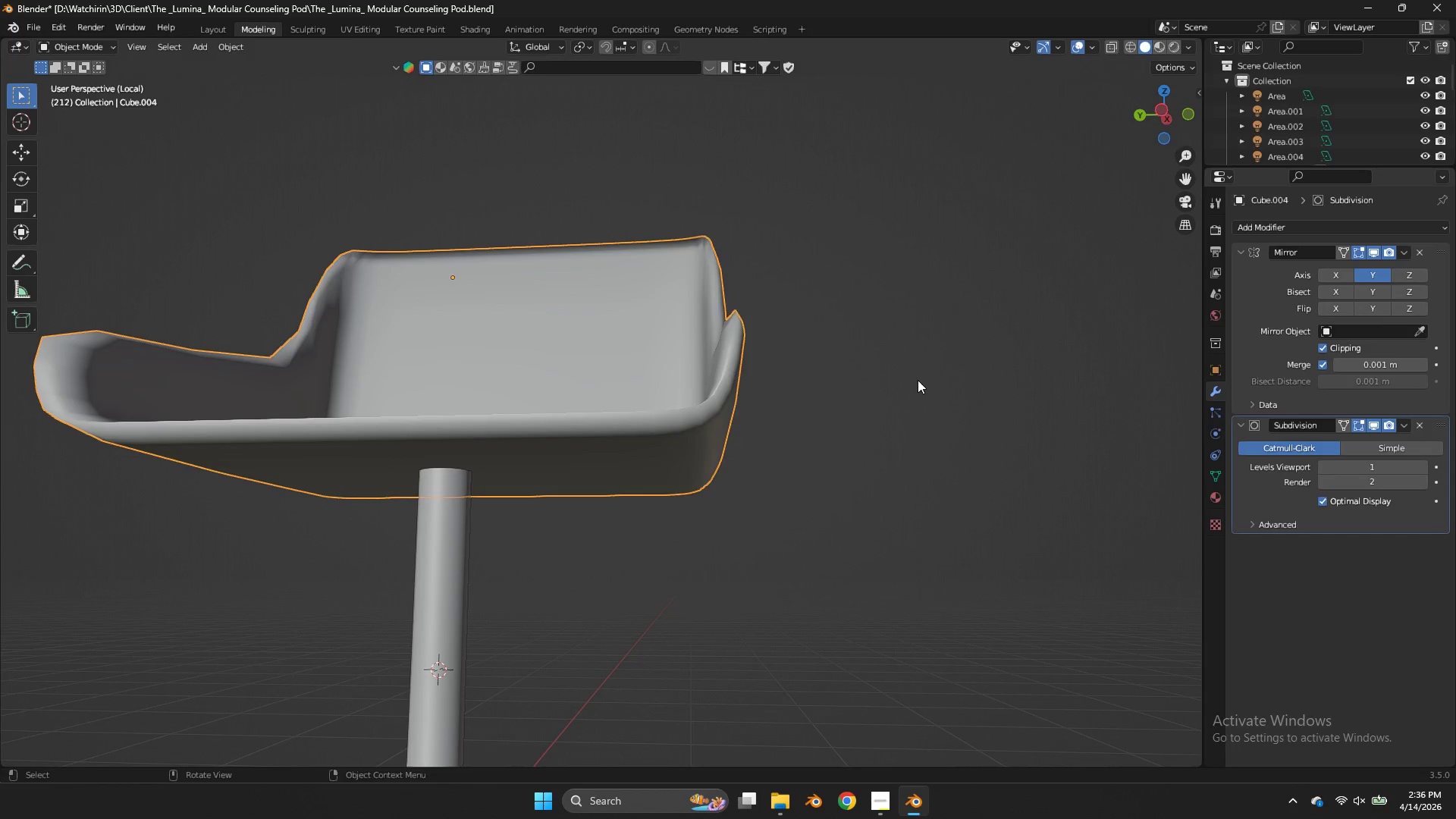 
key(Tab)
type(aE)
 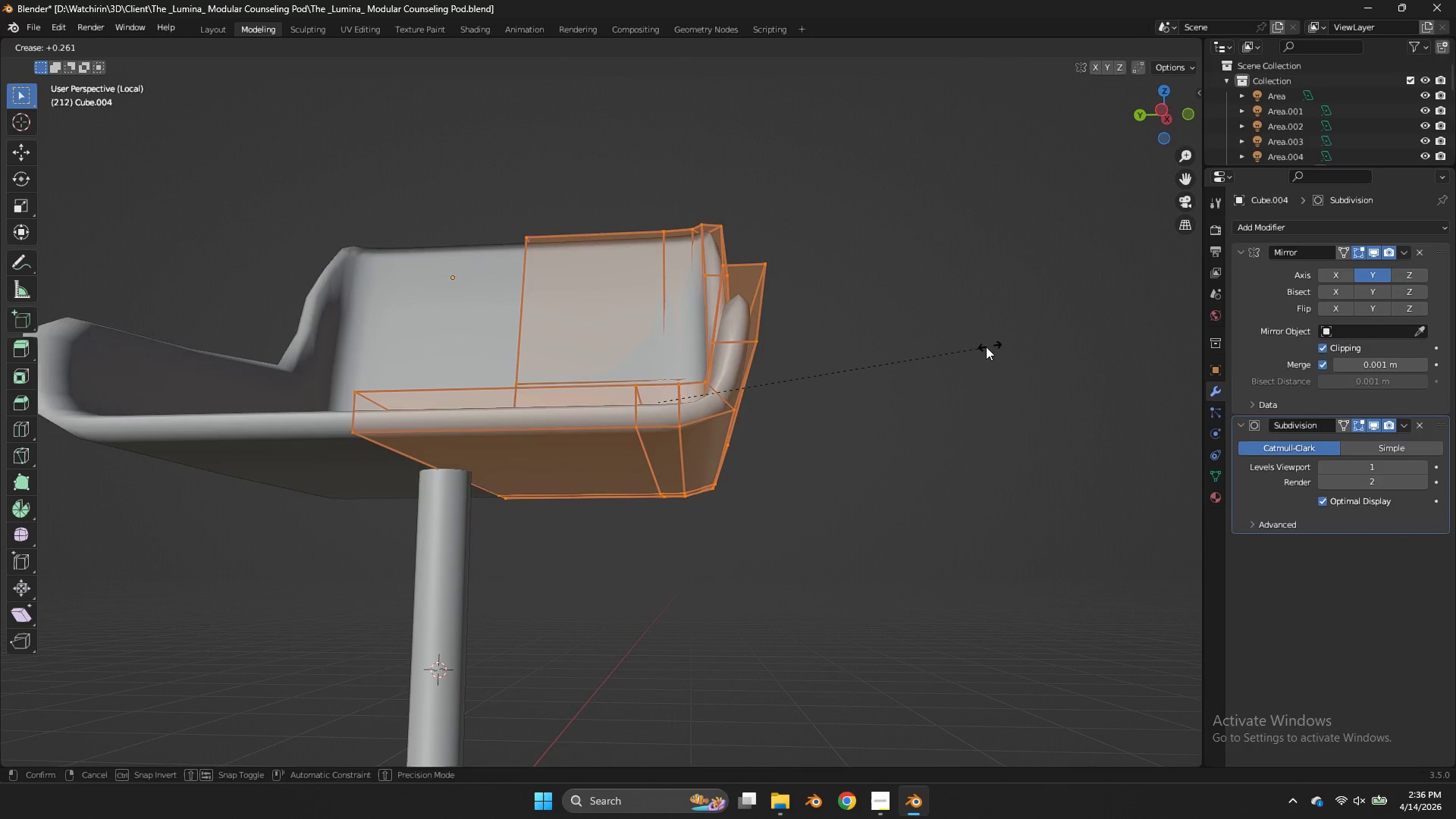 
left_click([1017, 331])
 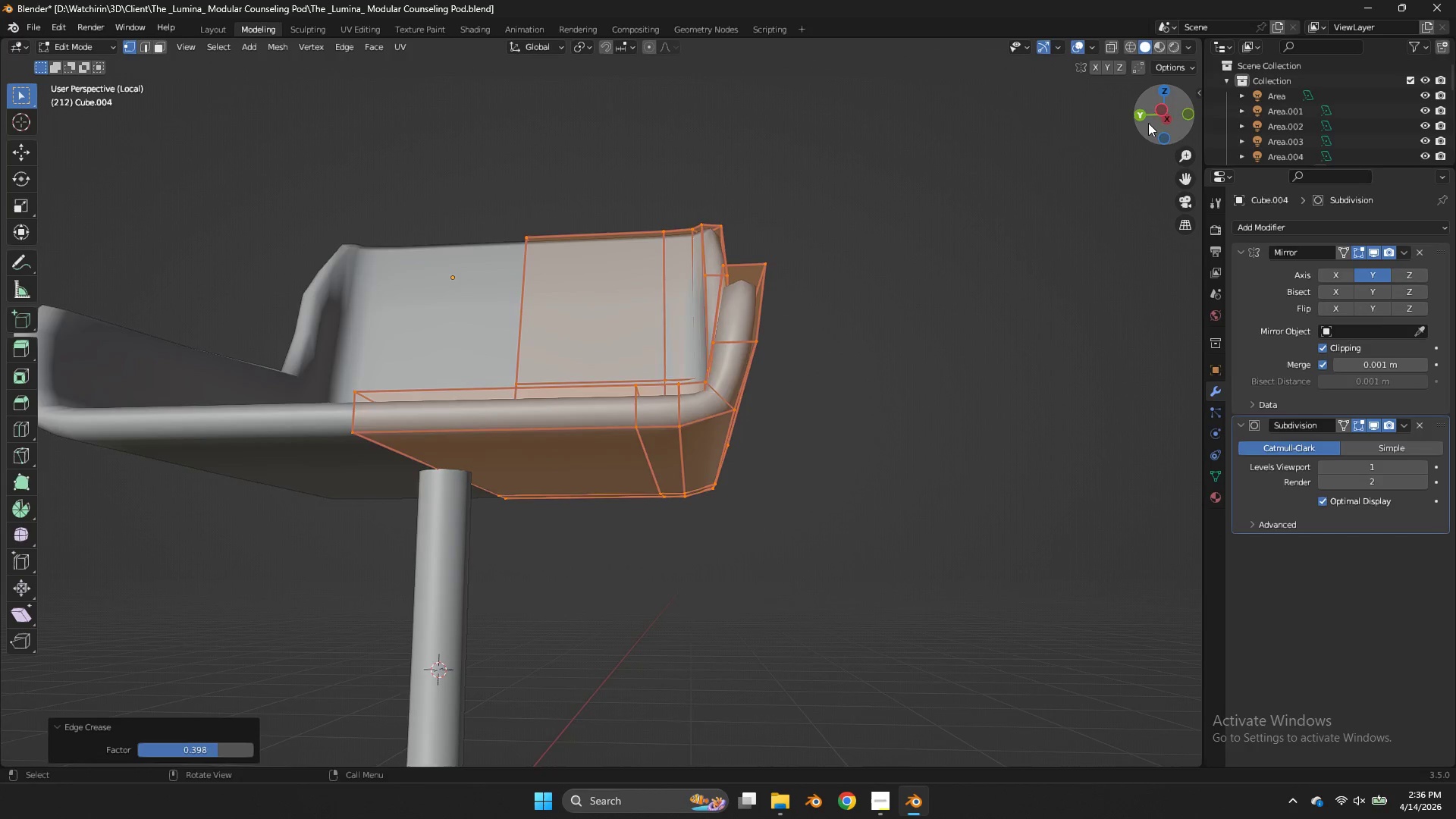 
left_click_drag(start_coordinate=[1151, 120], to_coordinate=[1096, 163])
 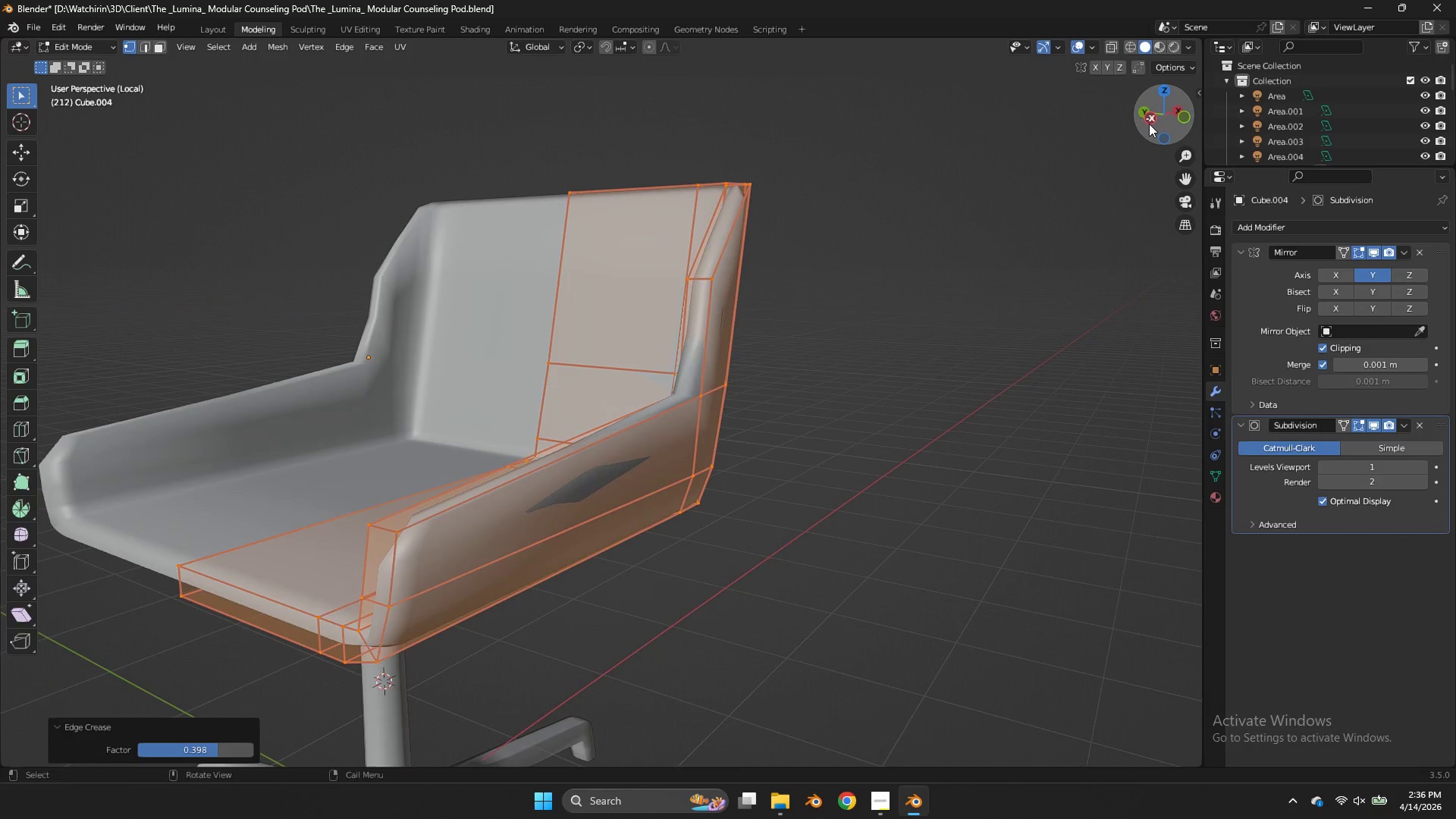 
key(Tab)
 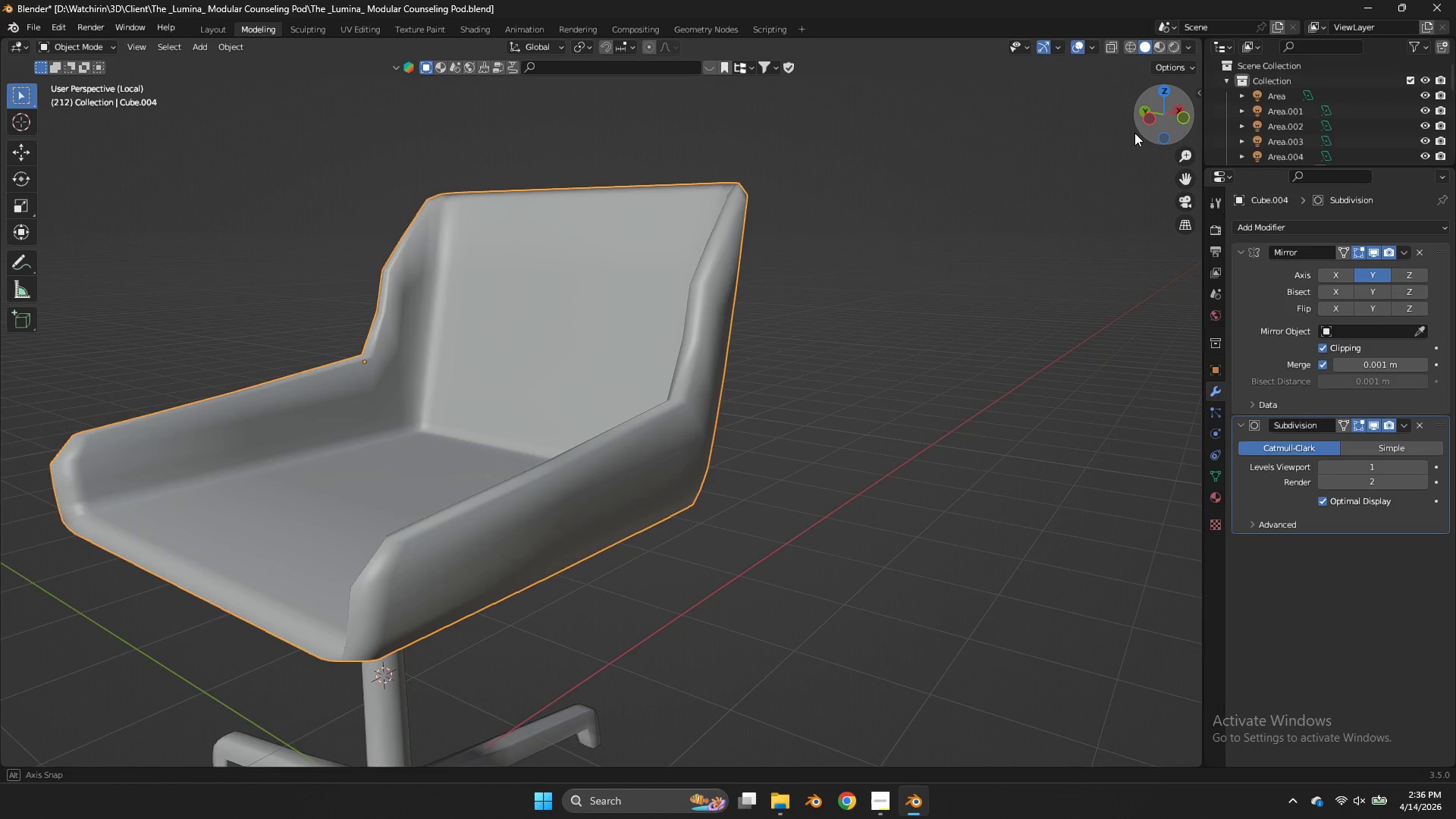 
left_click_drag(start_coordinate=[1149, 124], to_coordinate=[1081, 143])
 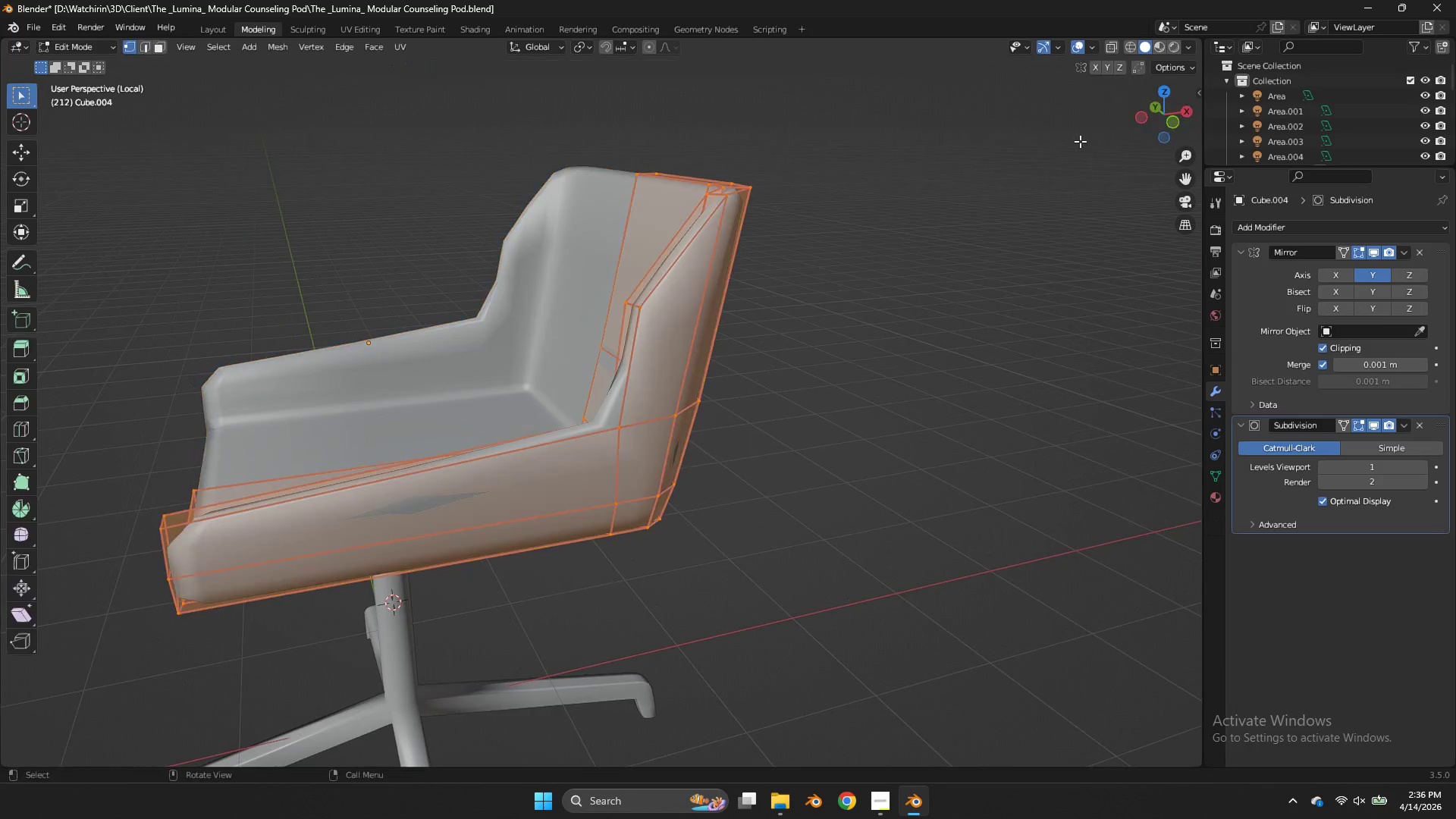 
key(Tab)
 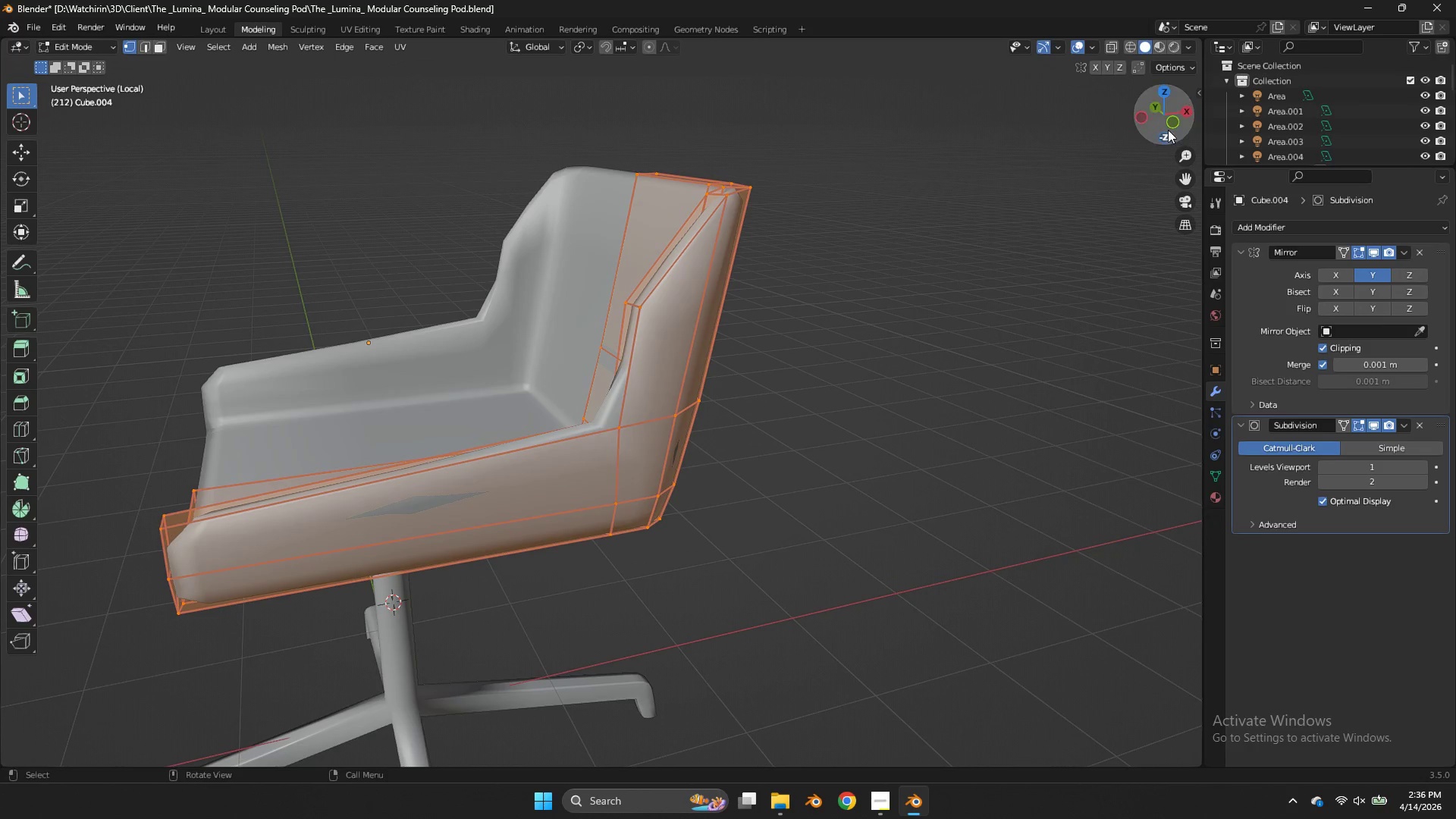 
left_click([1176, 128])
 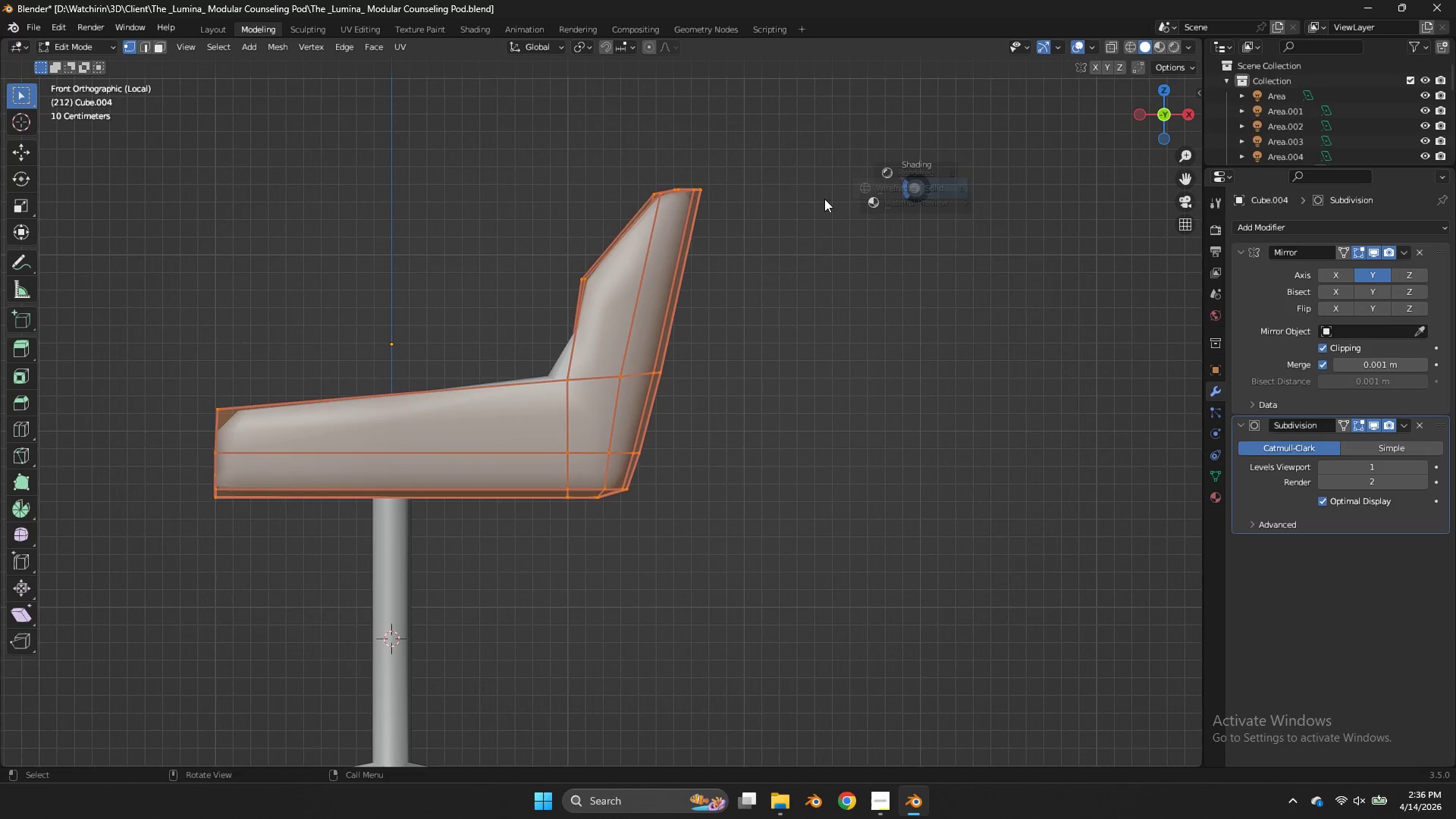 
type(zE)
 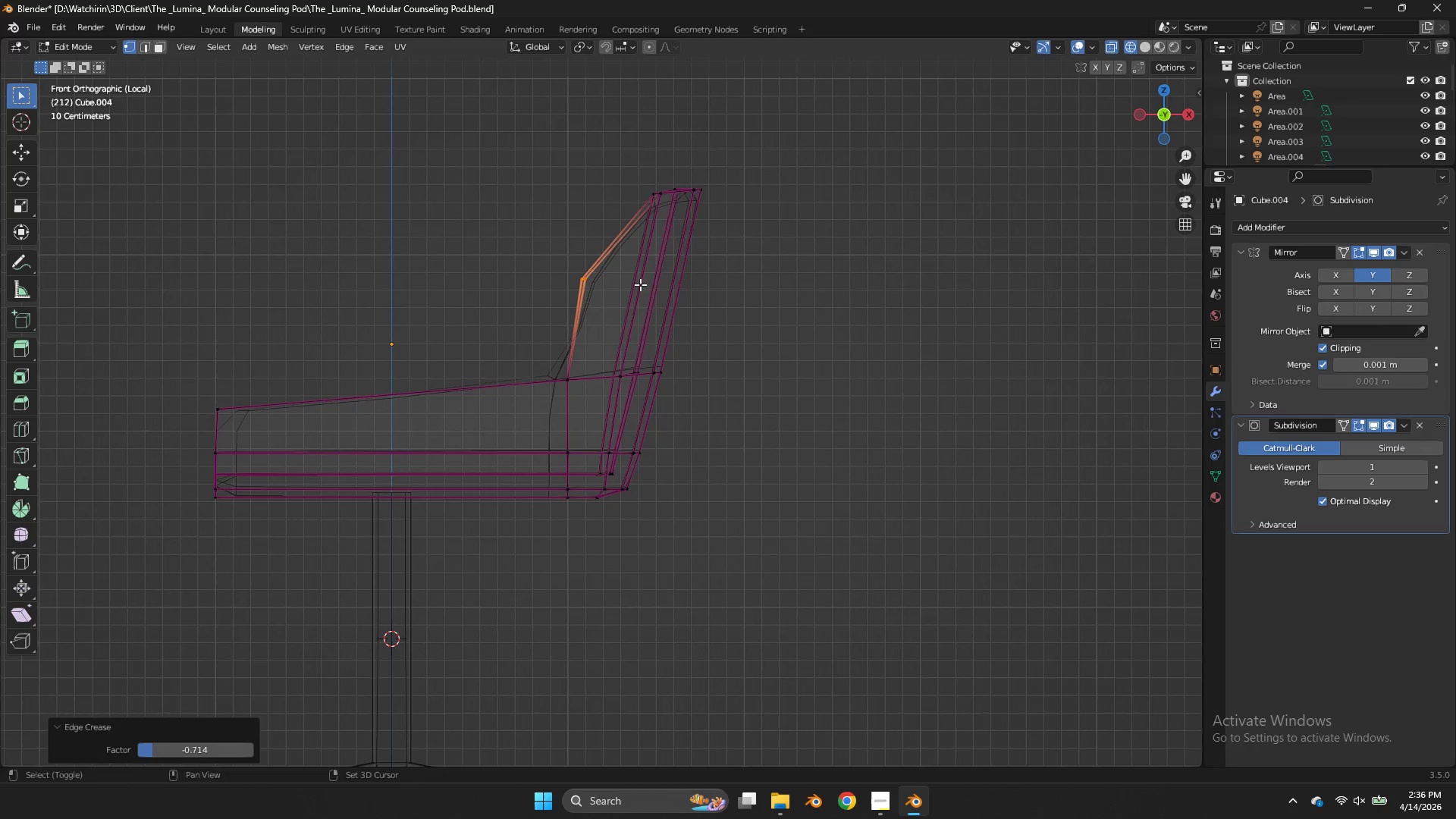 
left_click_drag(start_coordinate=[612, 267], to_coordinate=[538, 316])
 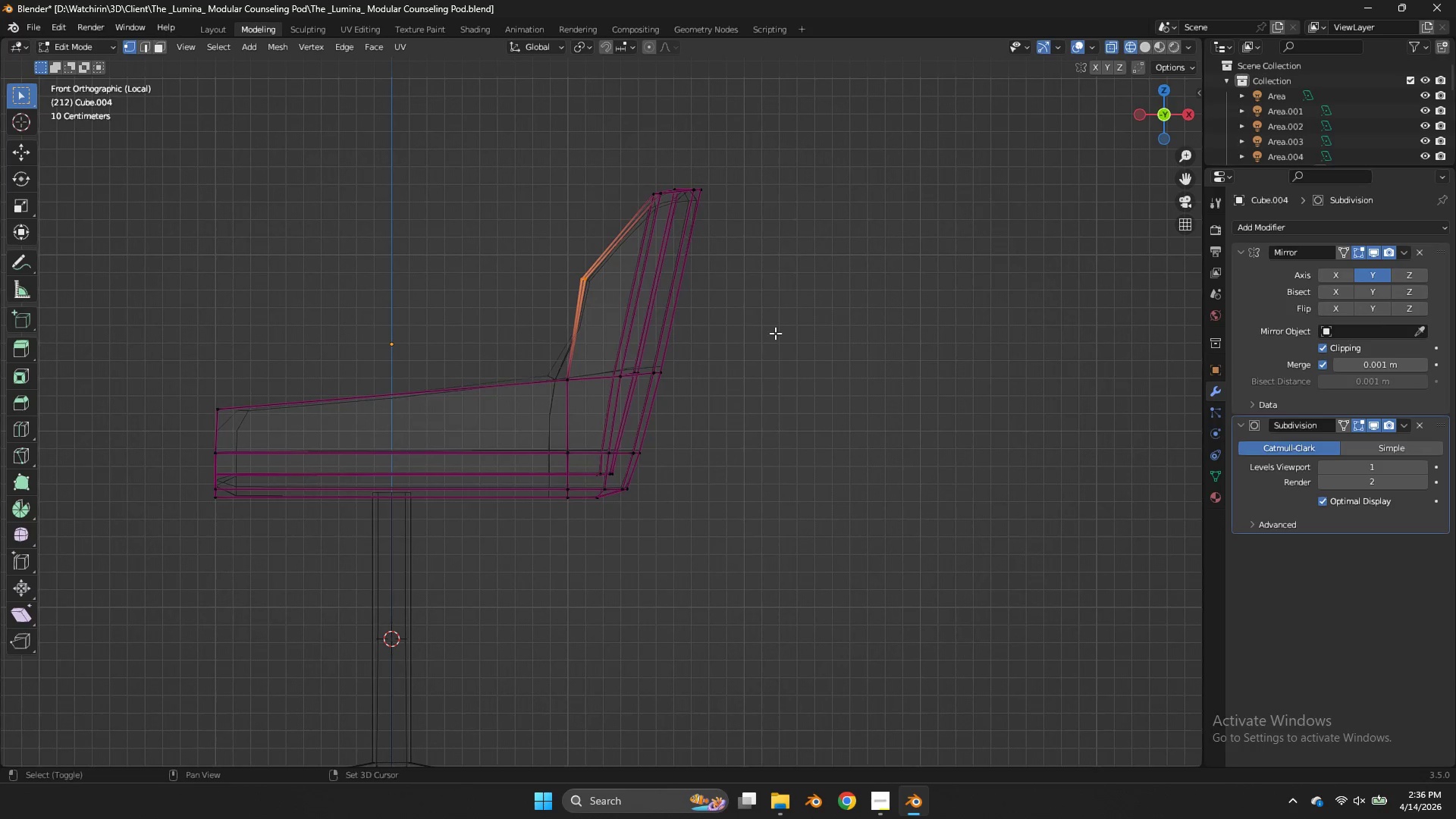 
left_click([640, 284])
 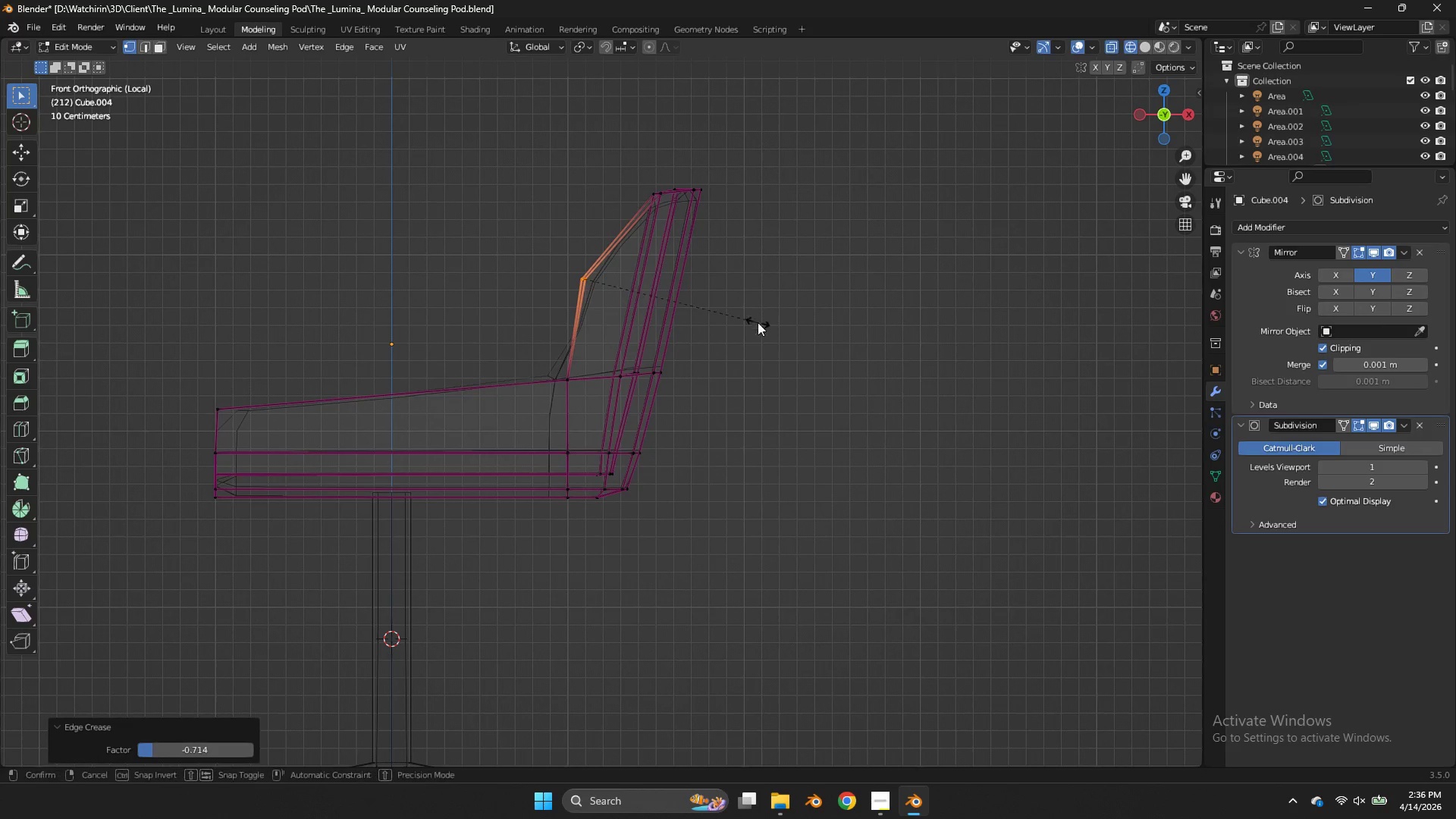 
type(EE)
 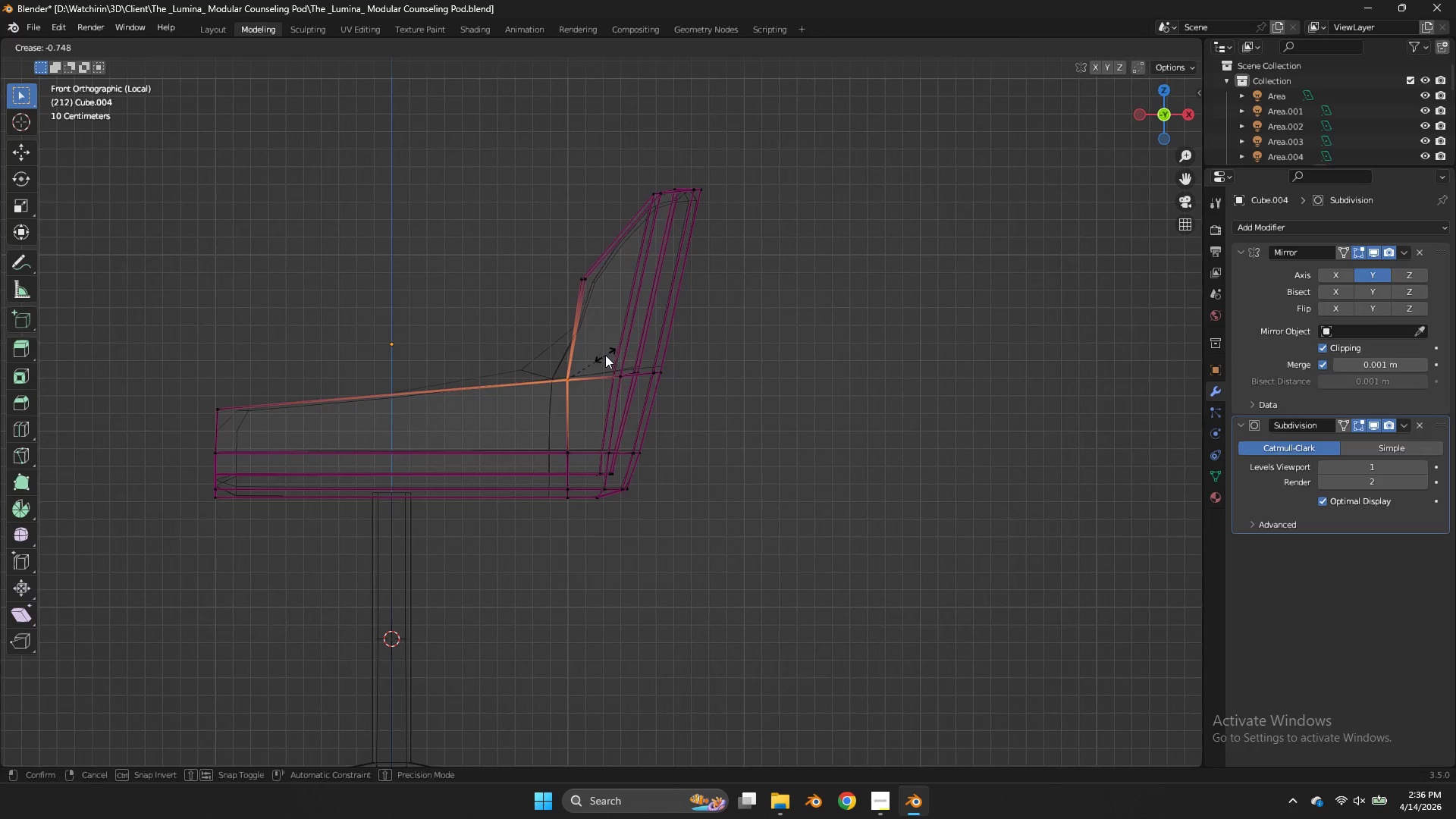 
left_click_drag(start_coordinate=[580, 362], to_coordinate=[543, 398])
 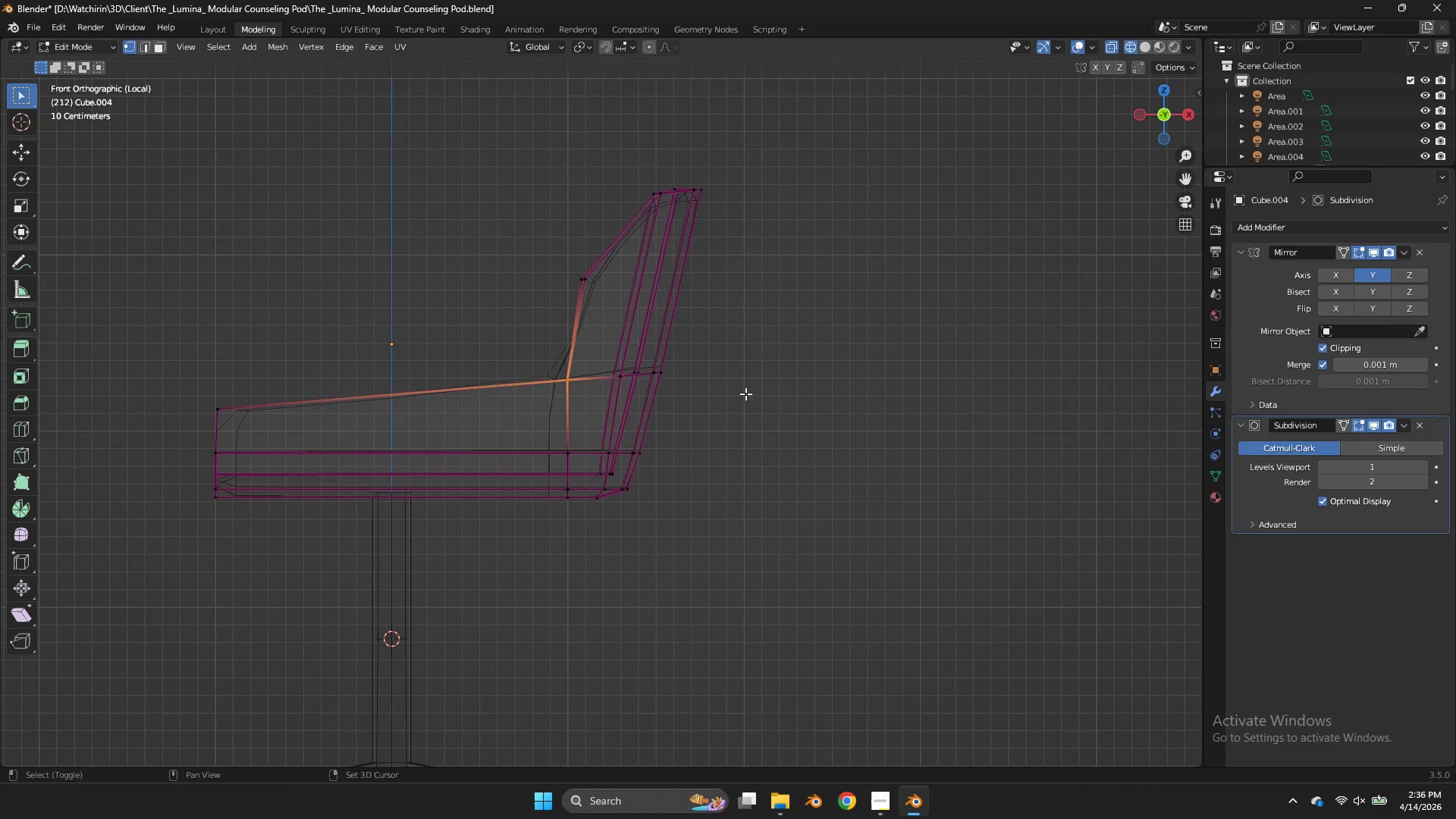 
left_click([605, 355])
 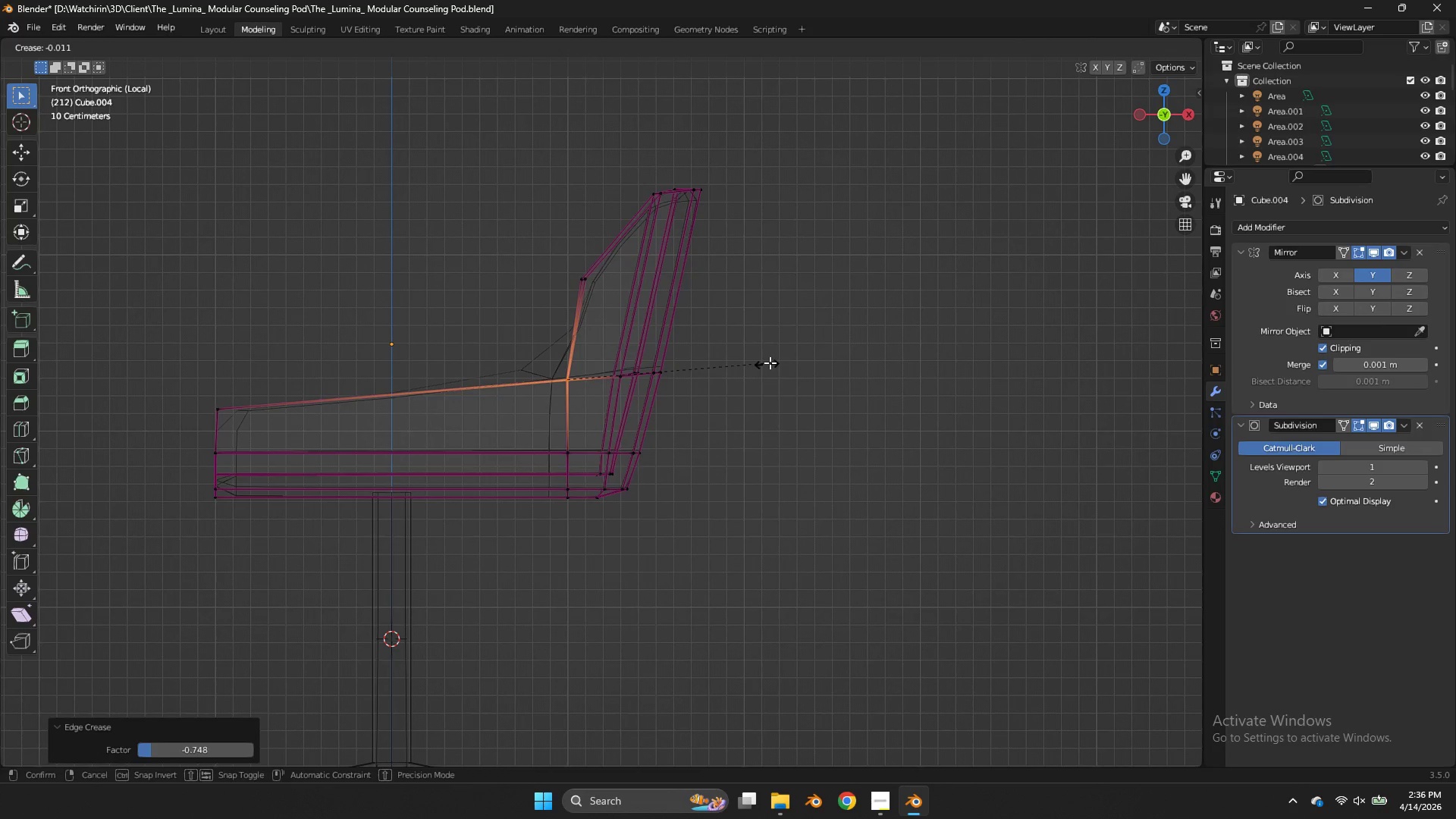 
key(Shift+E)
 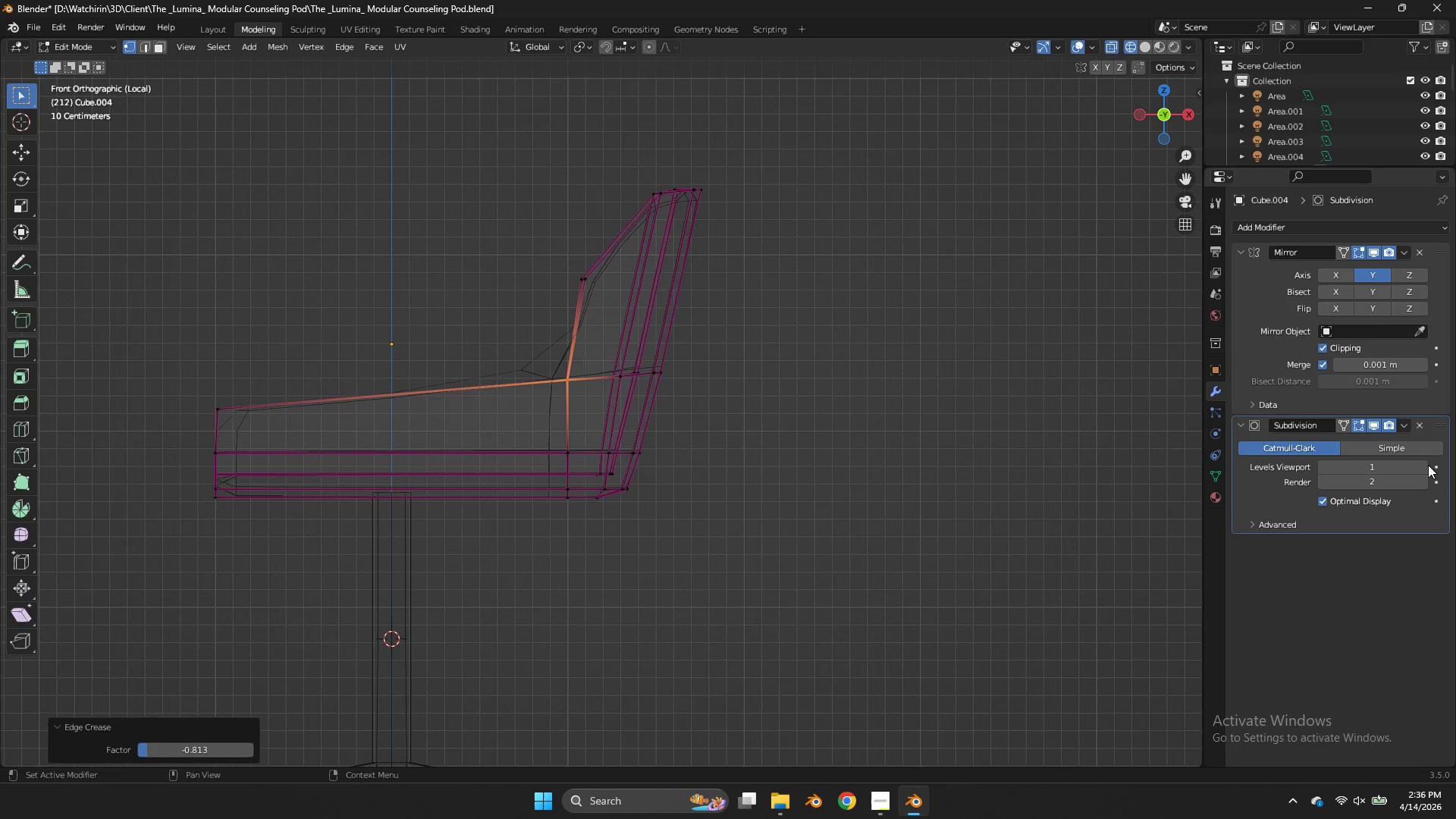 
left_click([1423, 463])
 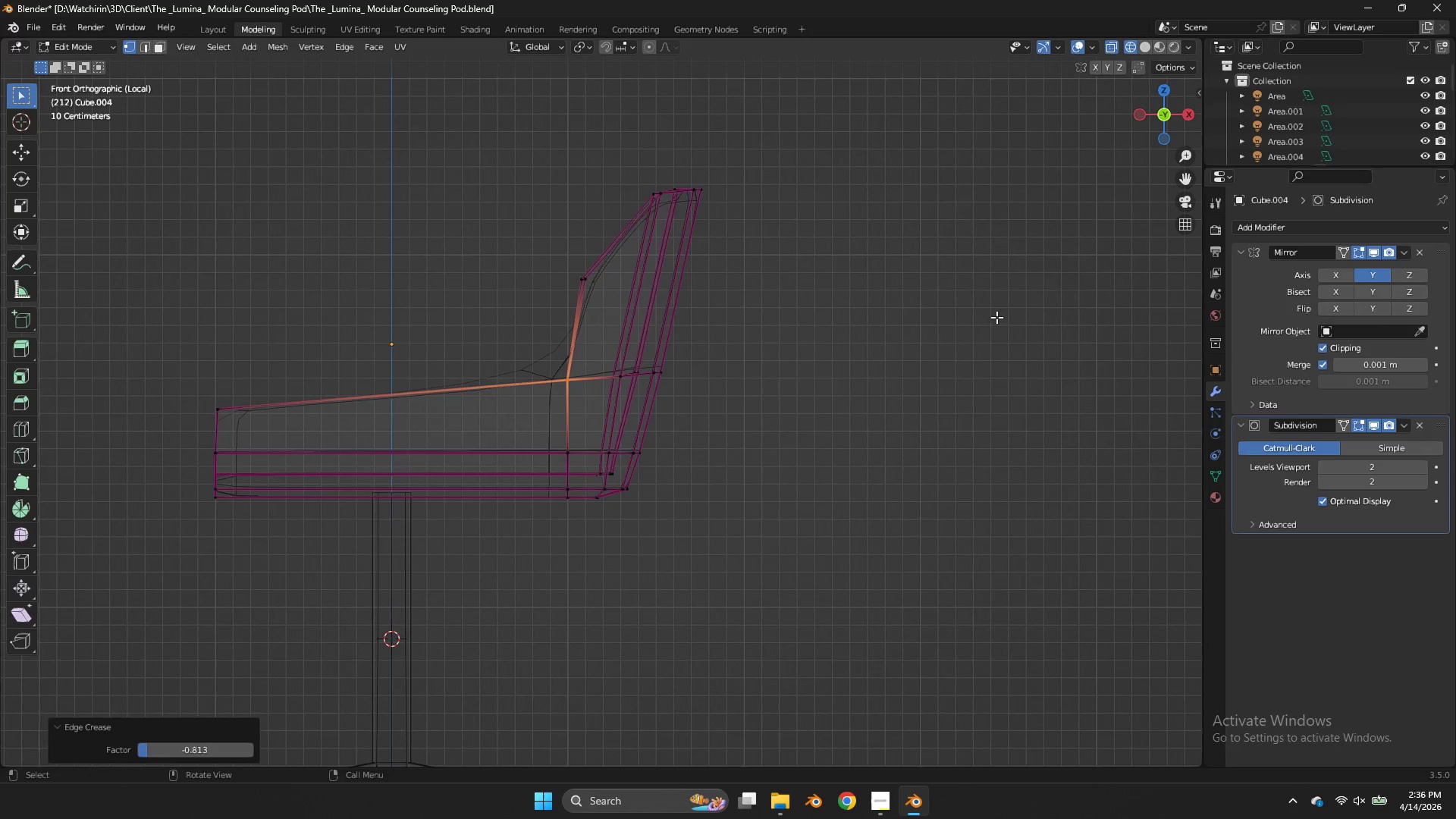 
key(Tab)
 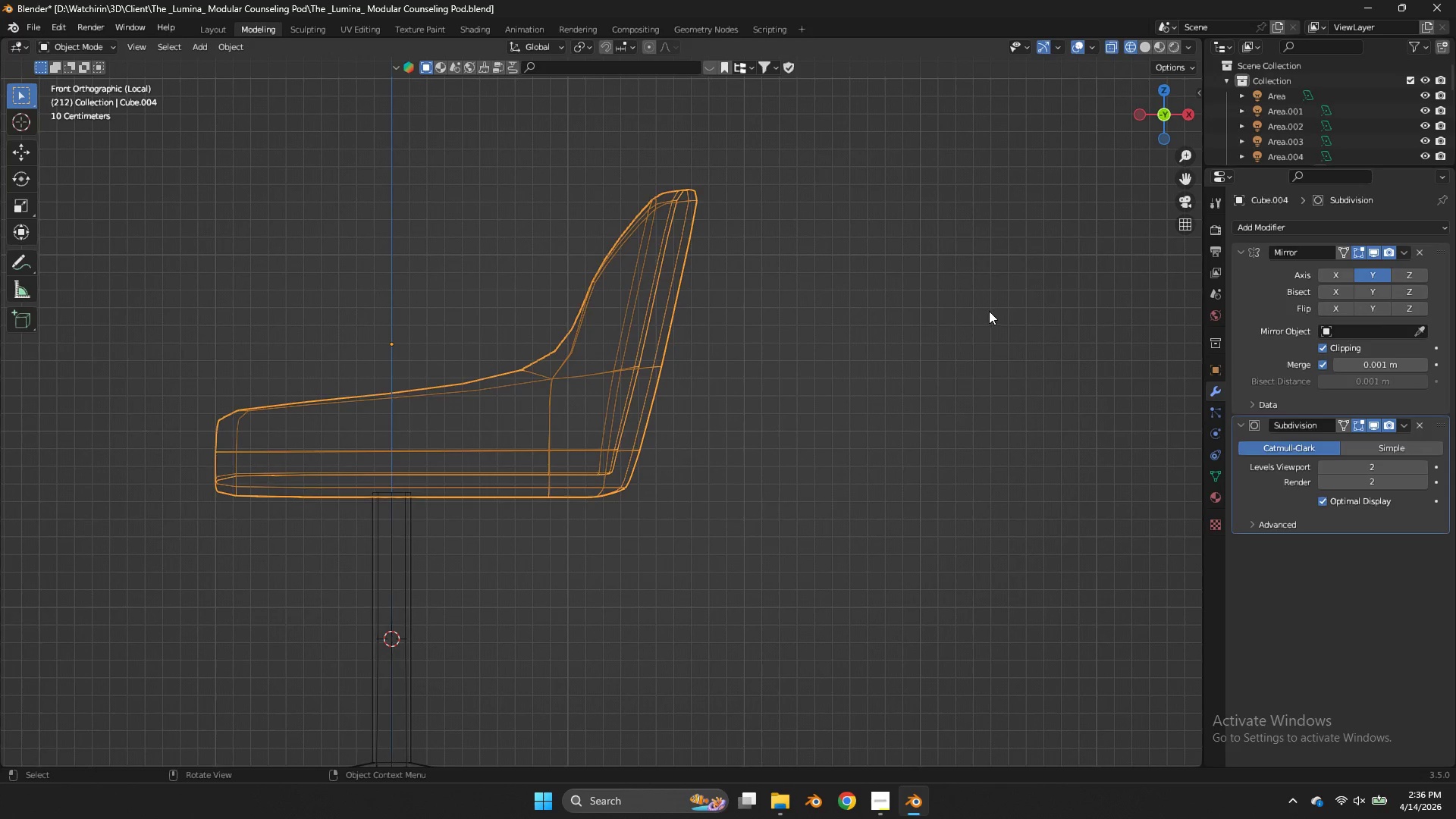 
key(Z)
 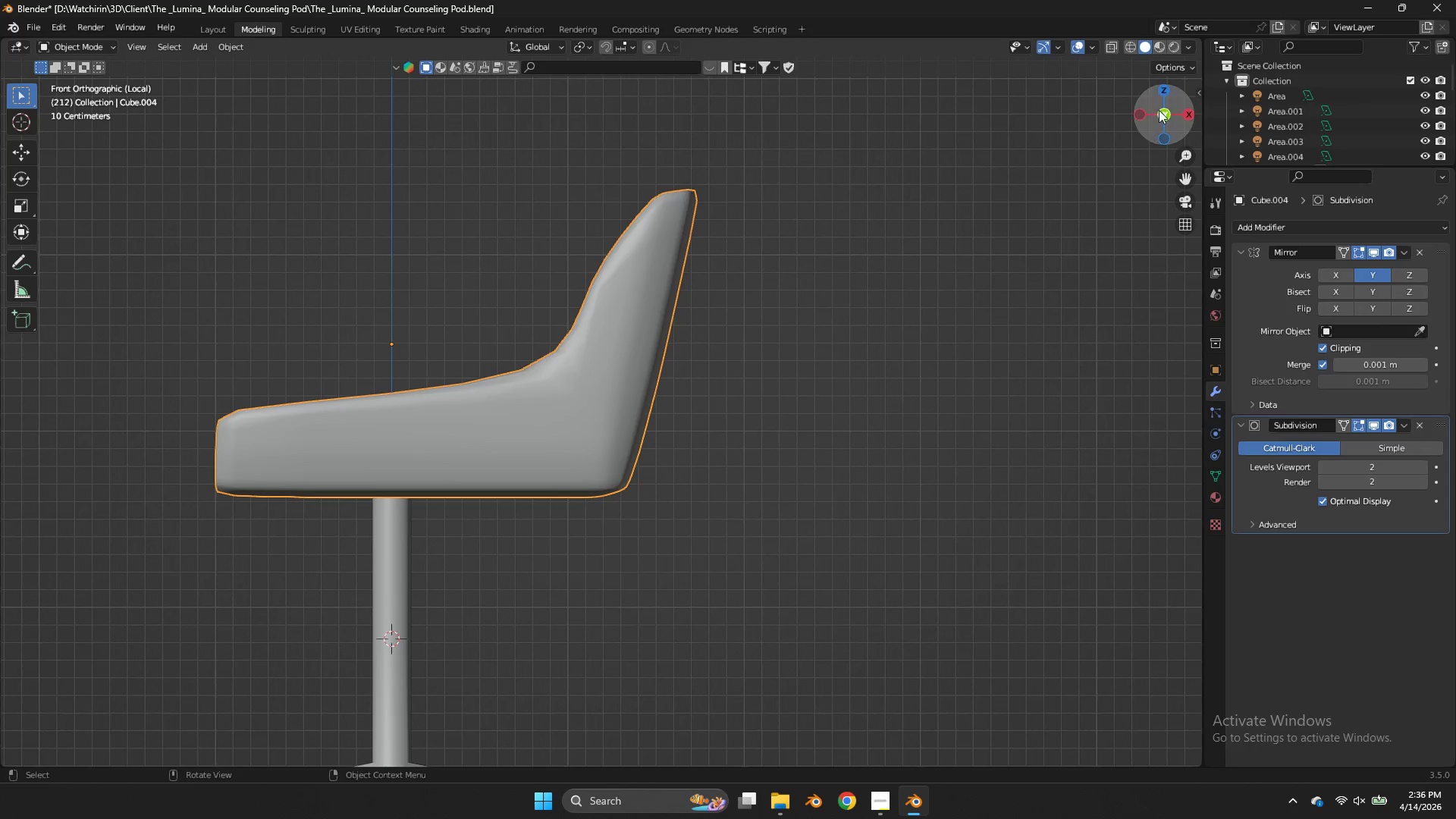 
left_click_drag(start_coordinate=[1165, 109], to_coordinate=[138, 174])
 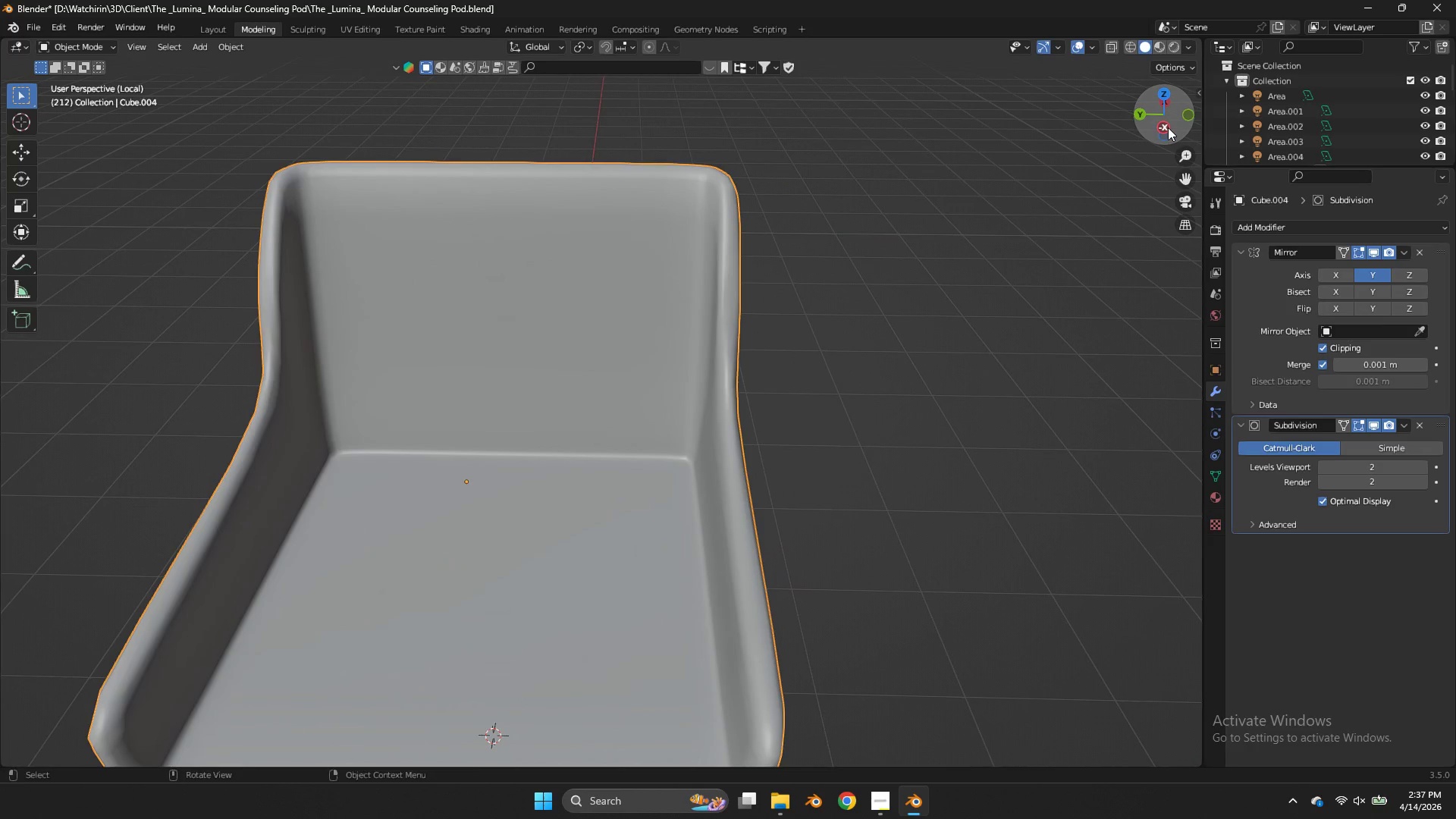 
mouse_move([1168, 129])
 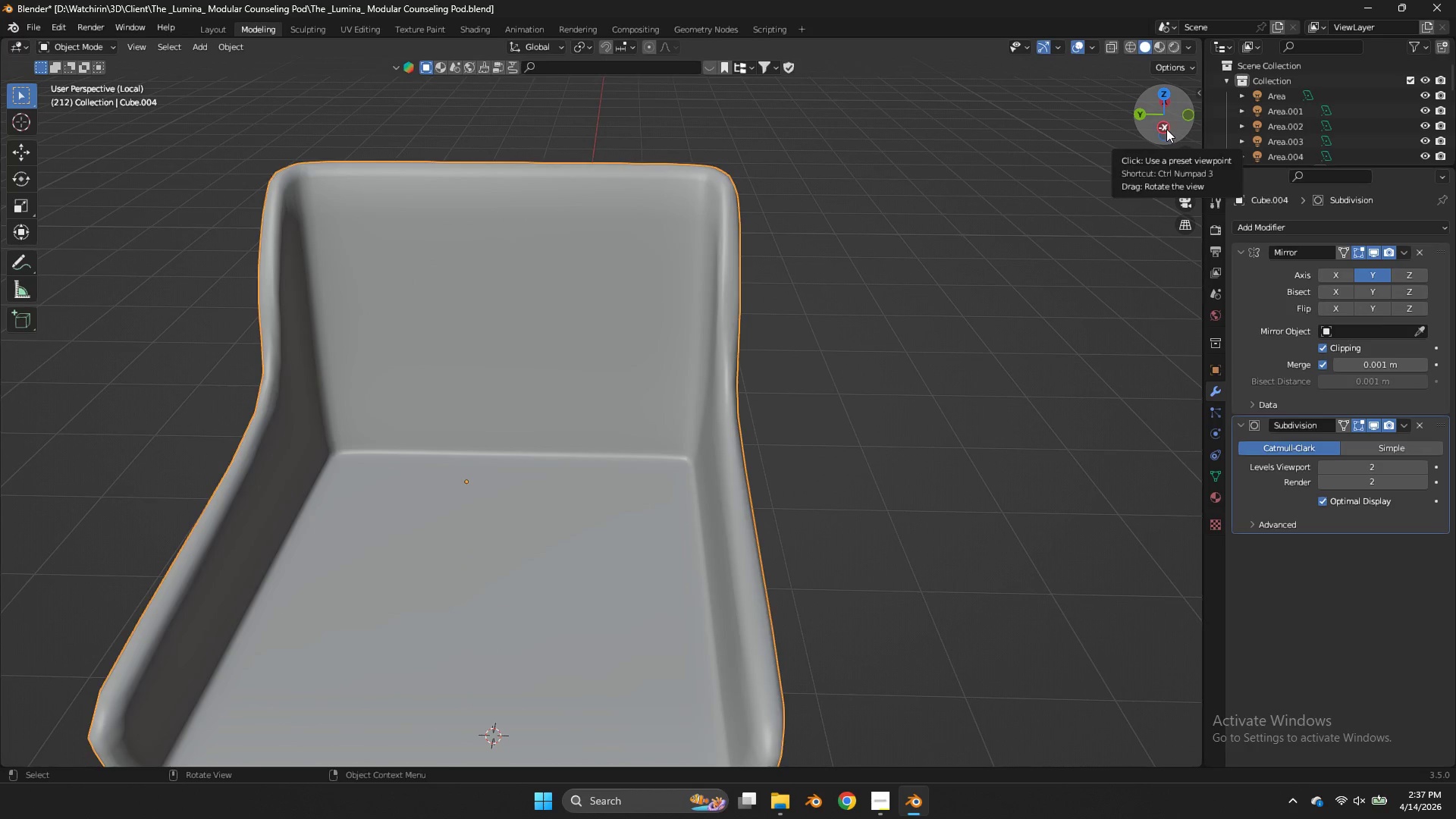 
key(Tab)
 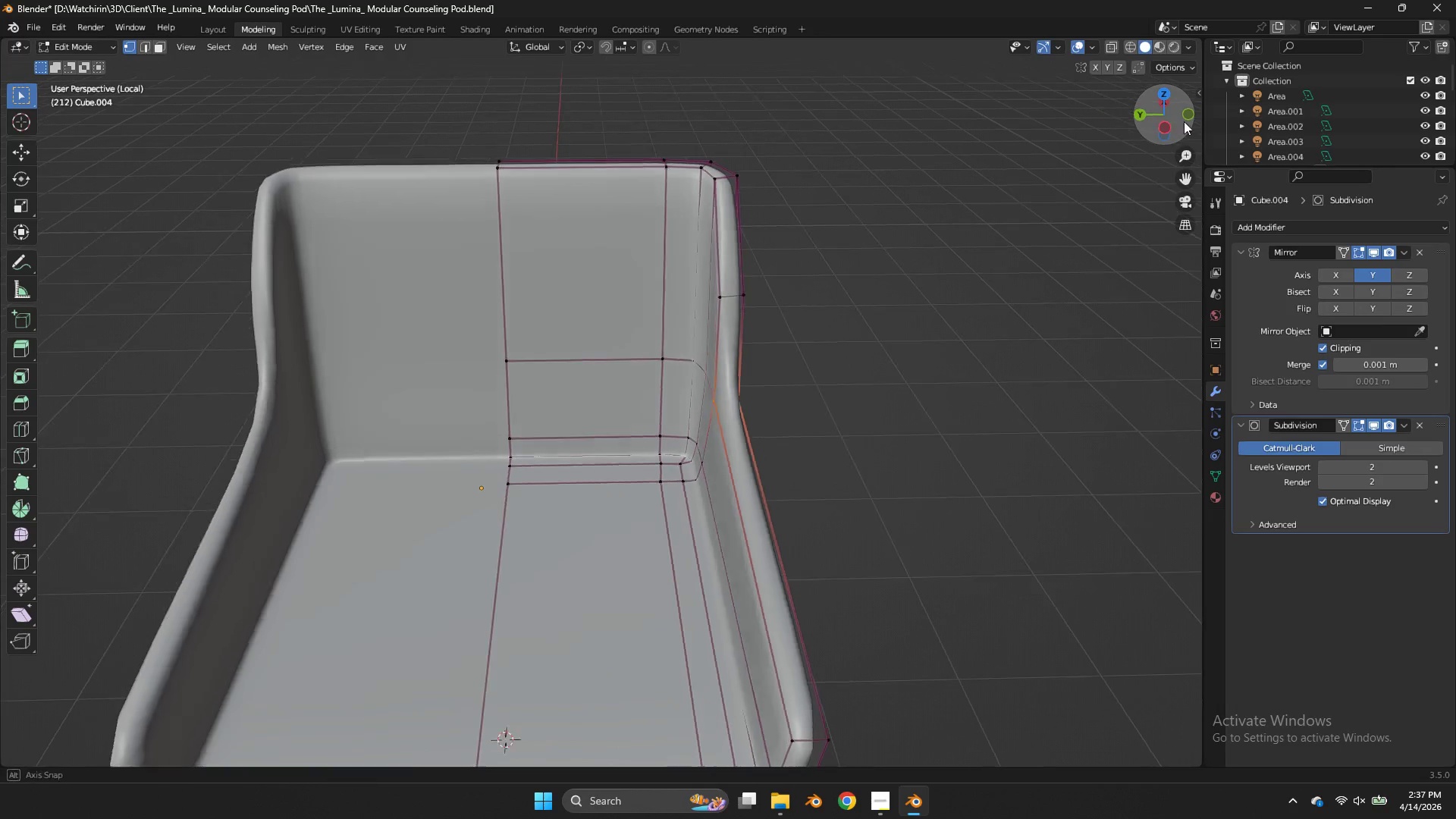 
left_click_drag(start_coordinate=[1168, 119], to_coordinate=[69, 122])
 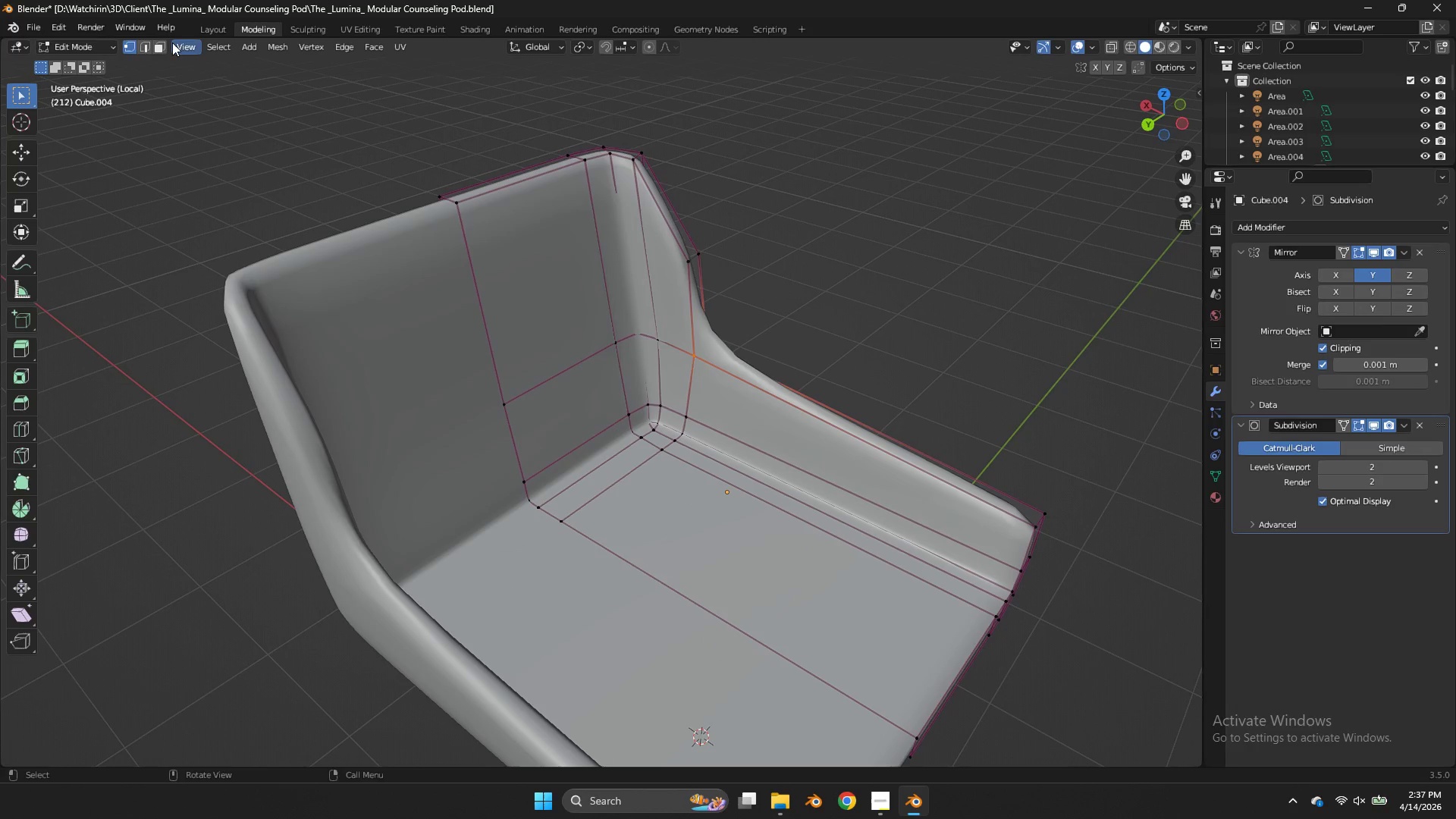 
left_click([165, 44])
 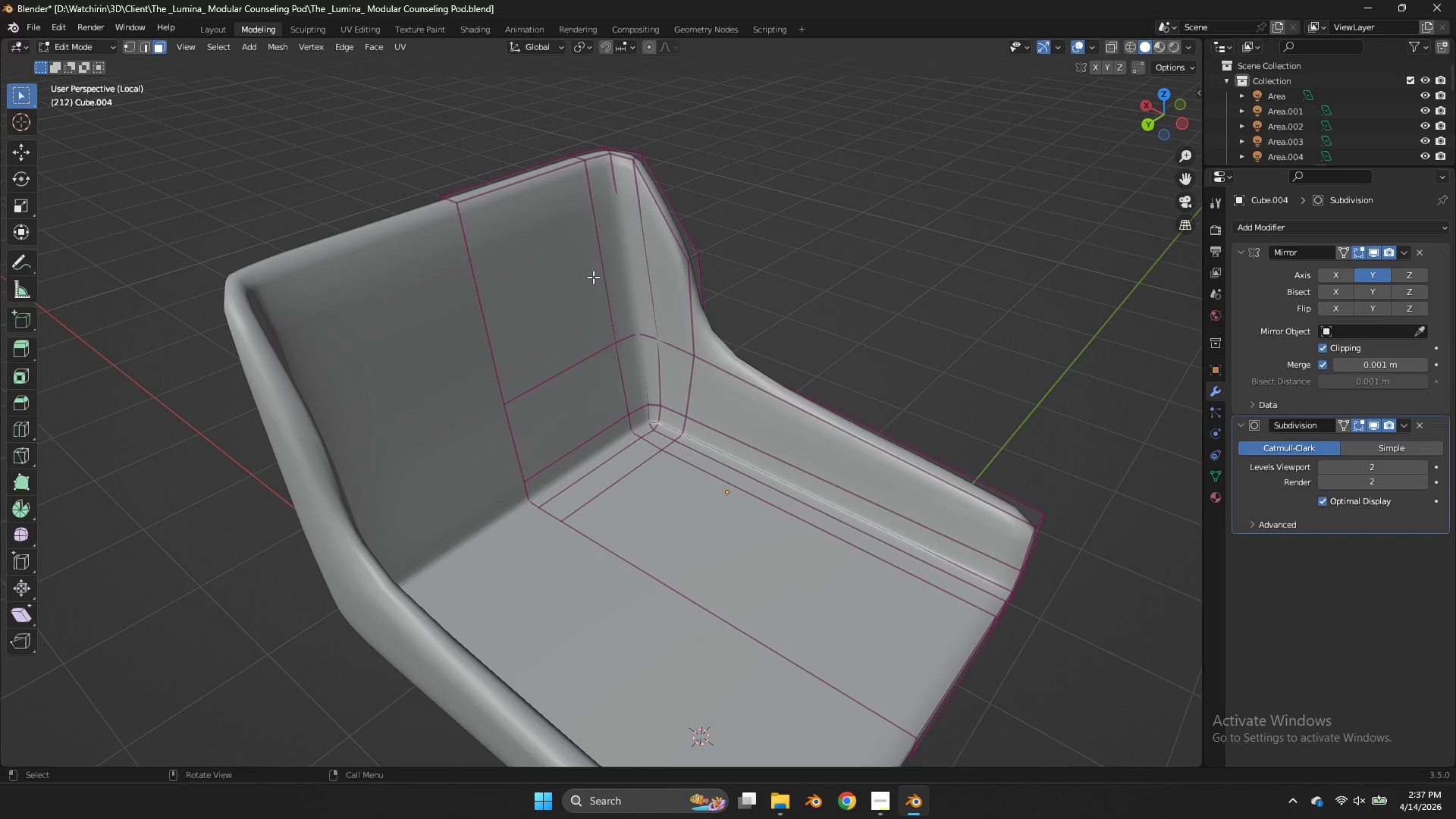 
left_click([607, 281])
 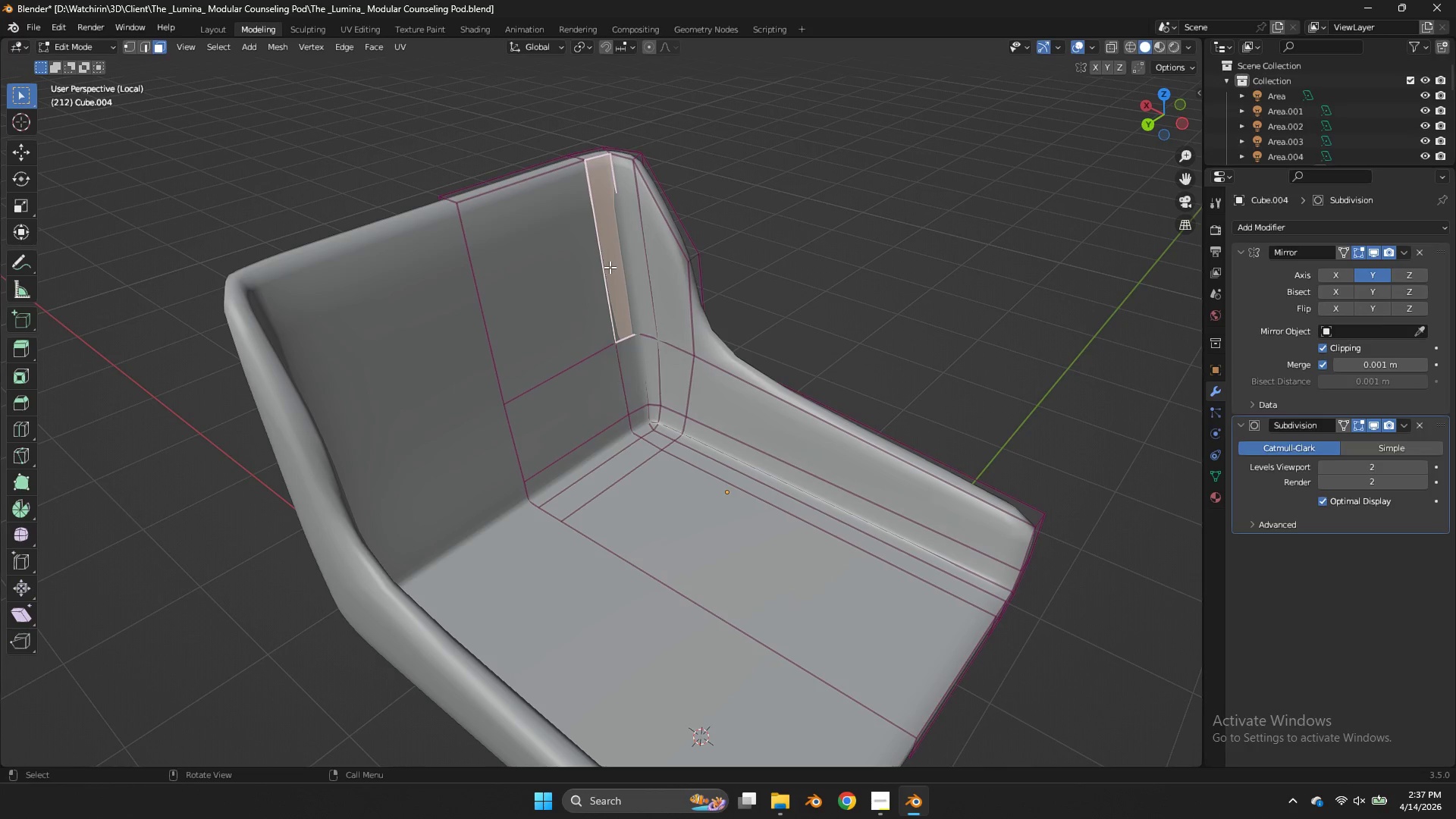 
hold_key(key=ShiftLeft, duration=2.66)
left_click([570, 284])
 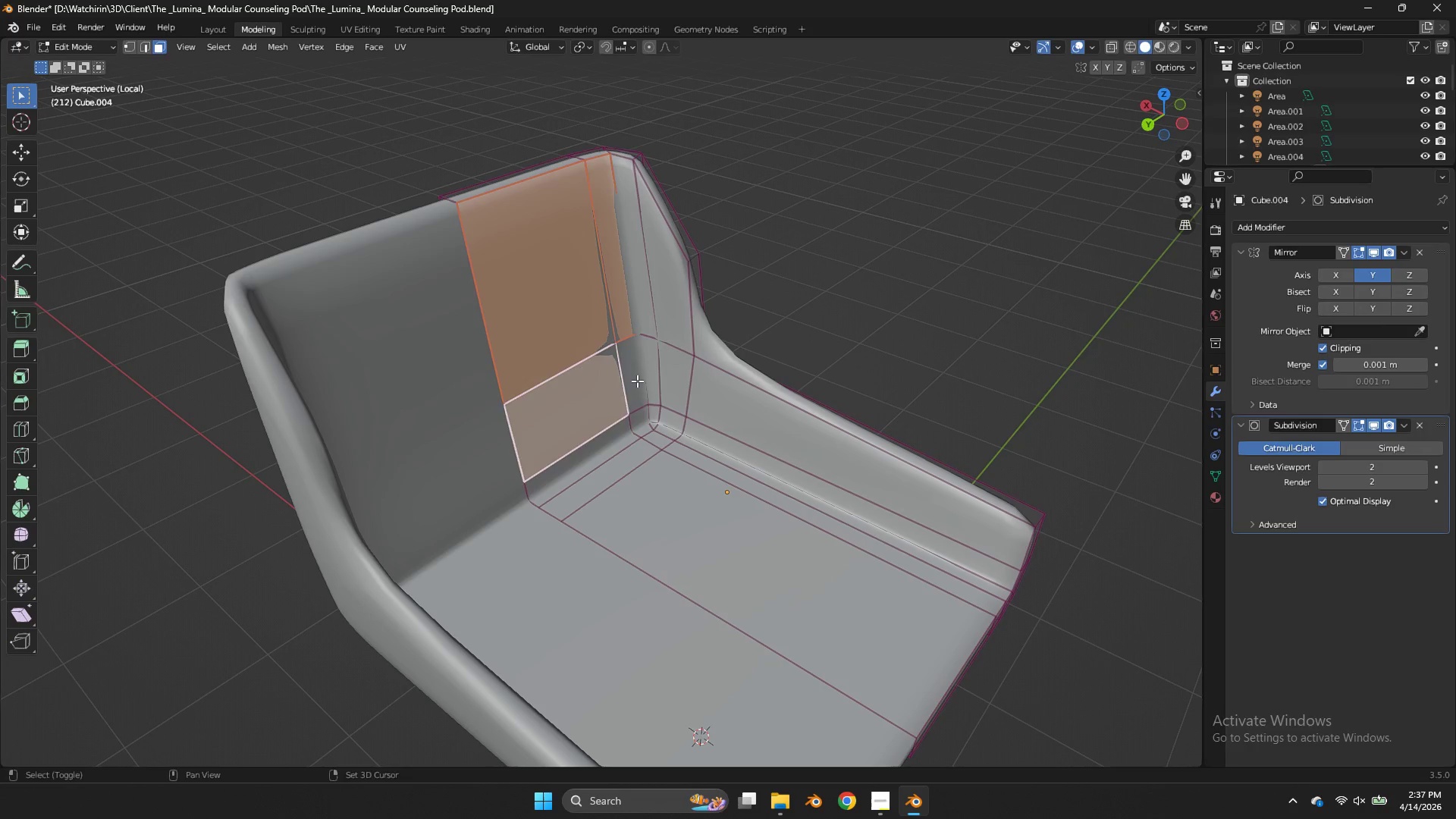 
double_click([613, 426])
 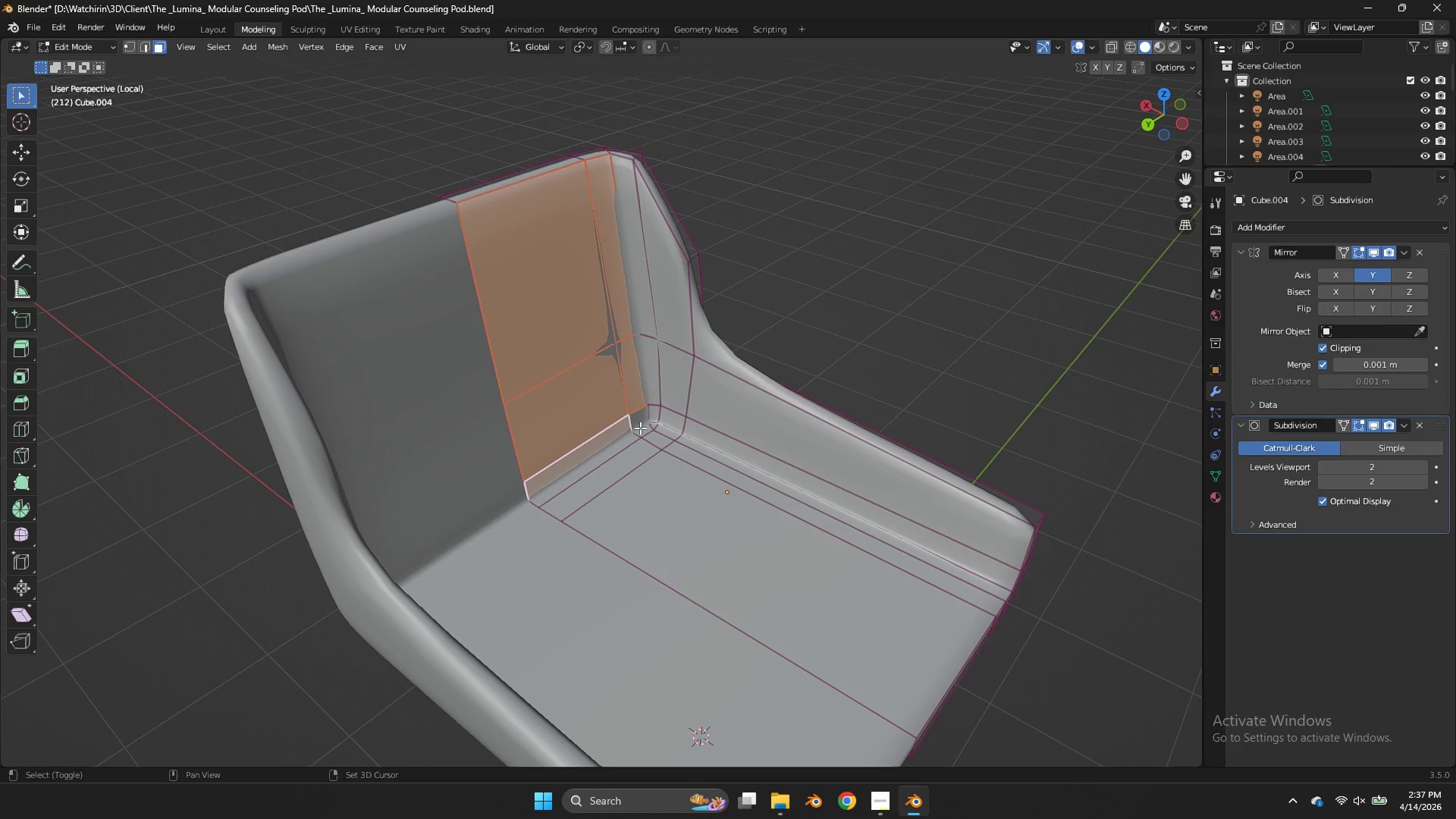 
left_click([640, 428])
 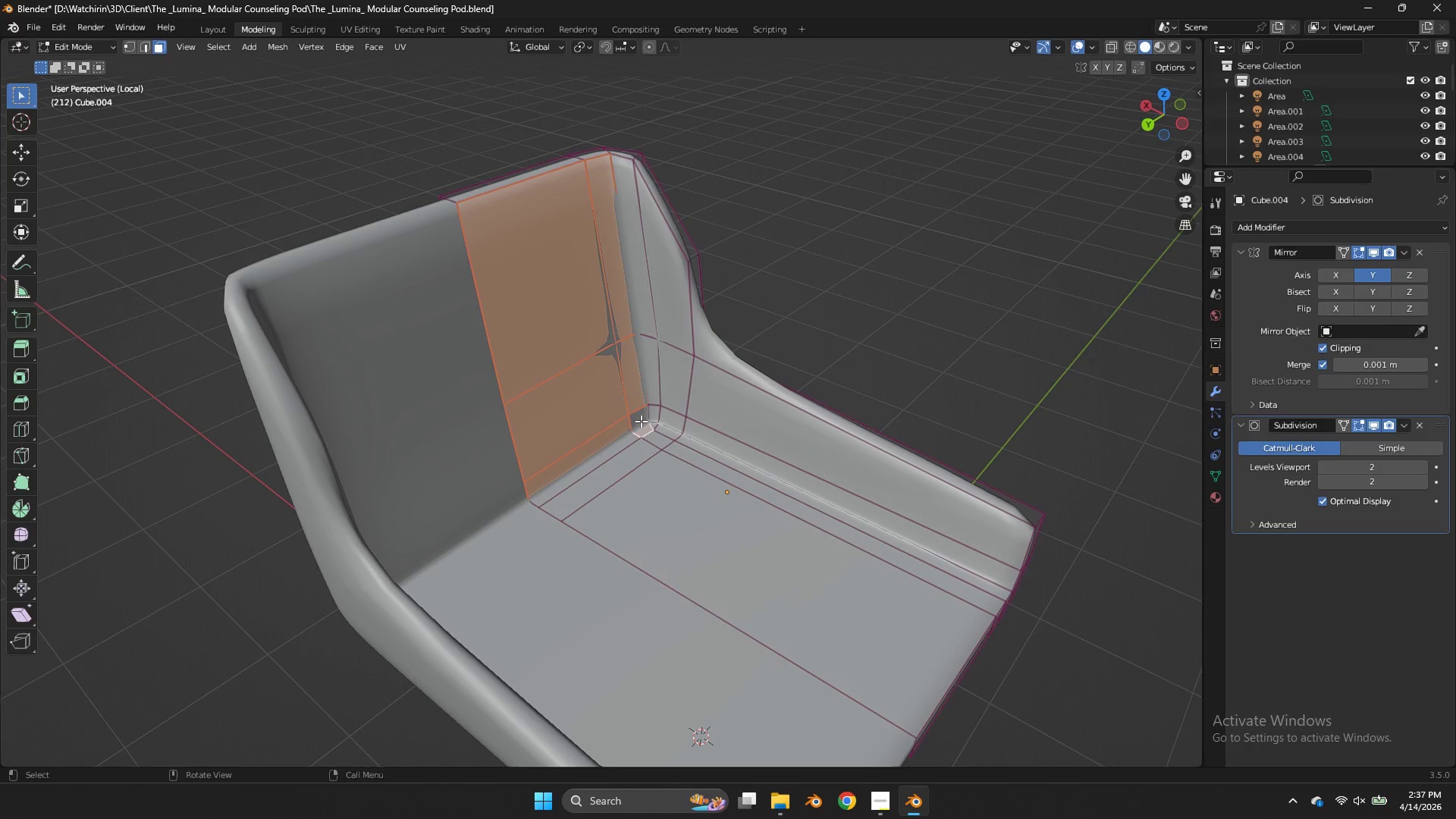 
key(Control+ControlLeft)
 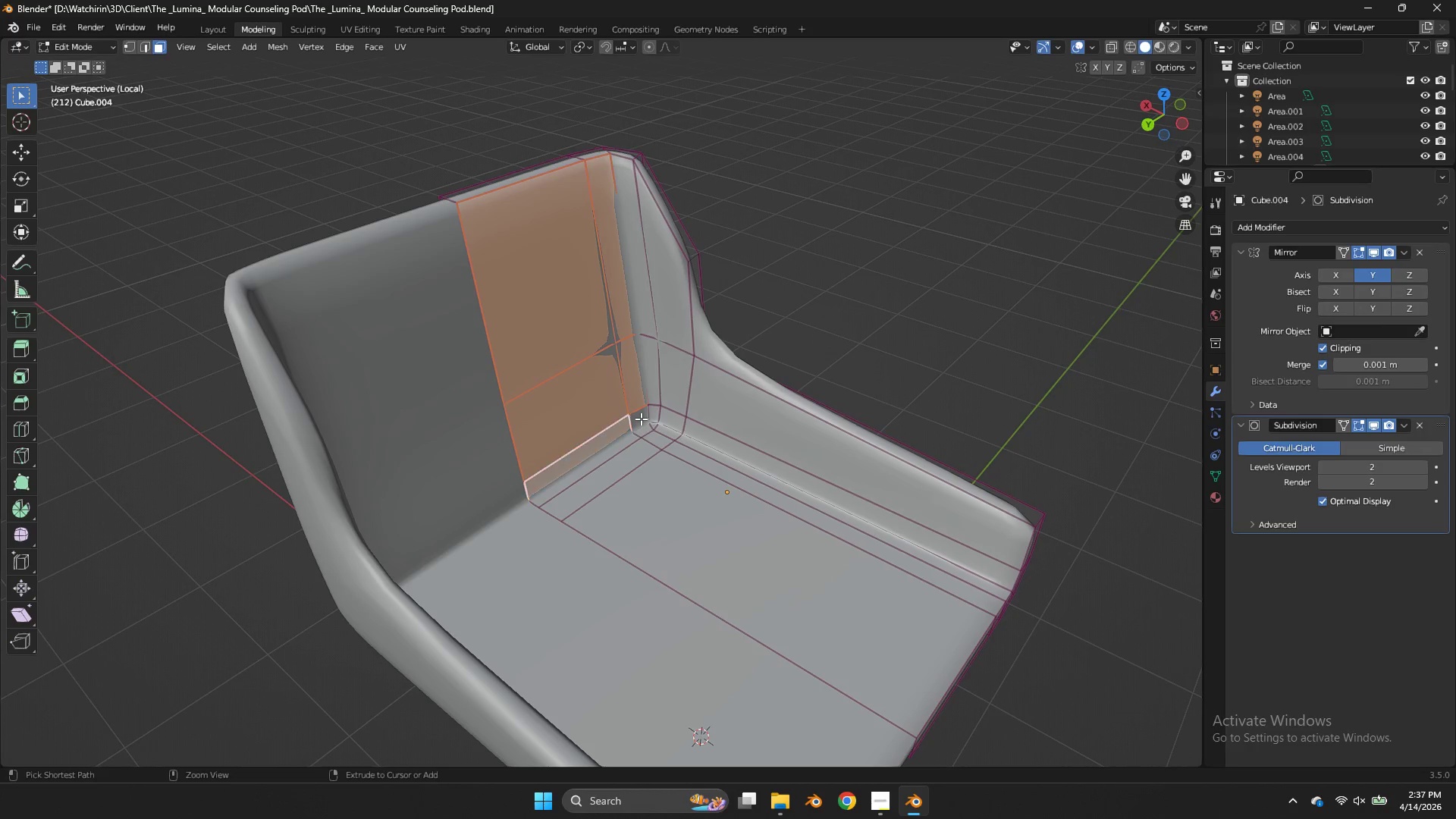 
key(Control+Z)
 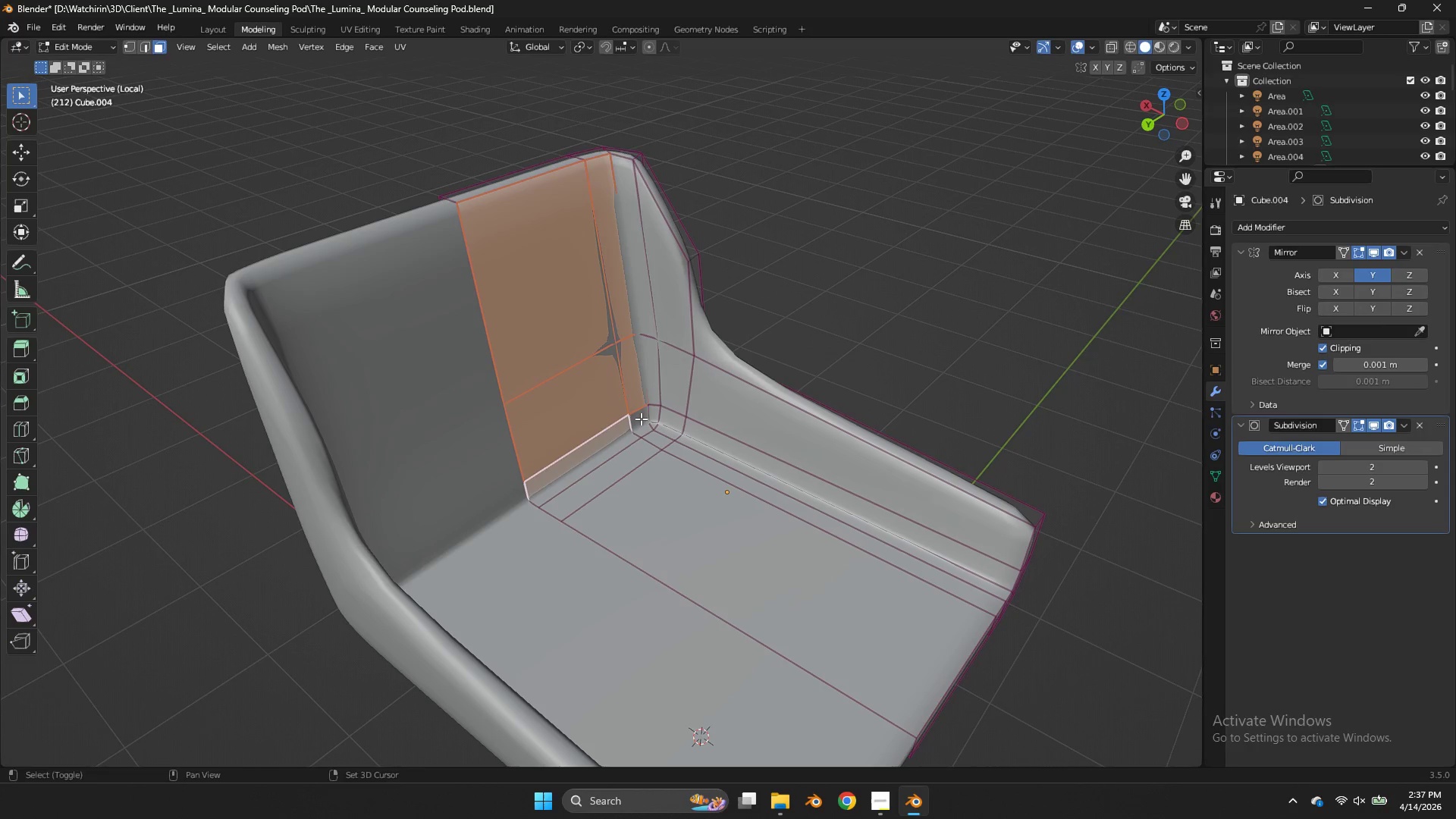 
hold_key(key=ShiftLeft, duration=0.45)
left_click([641, 419])
 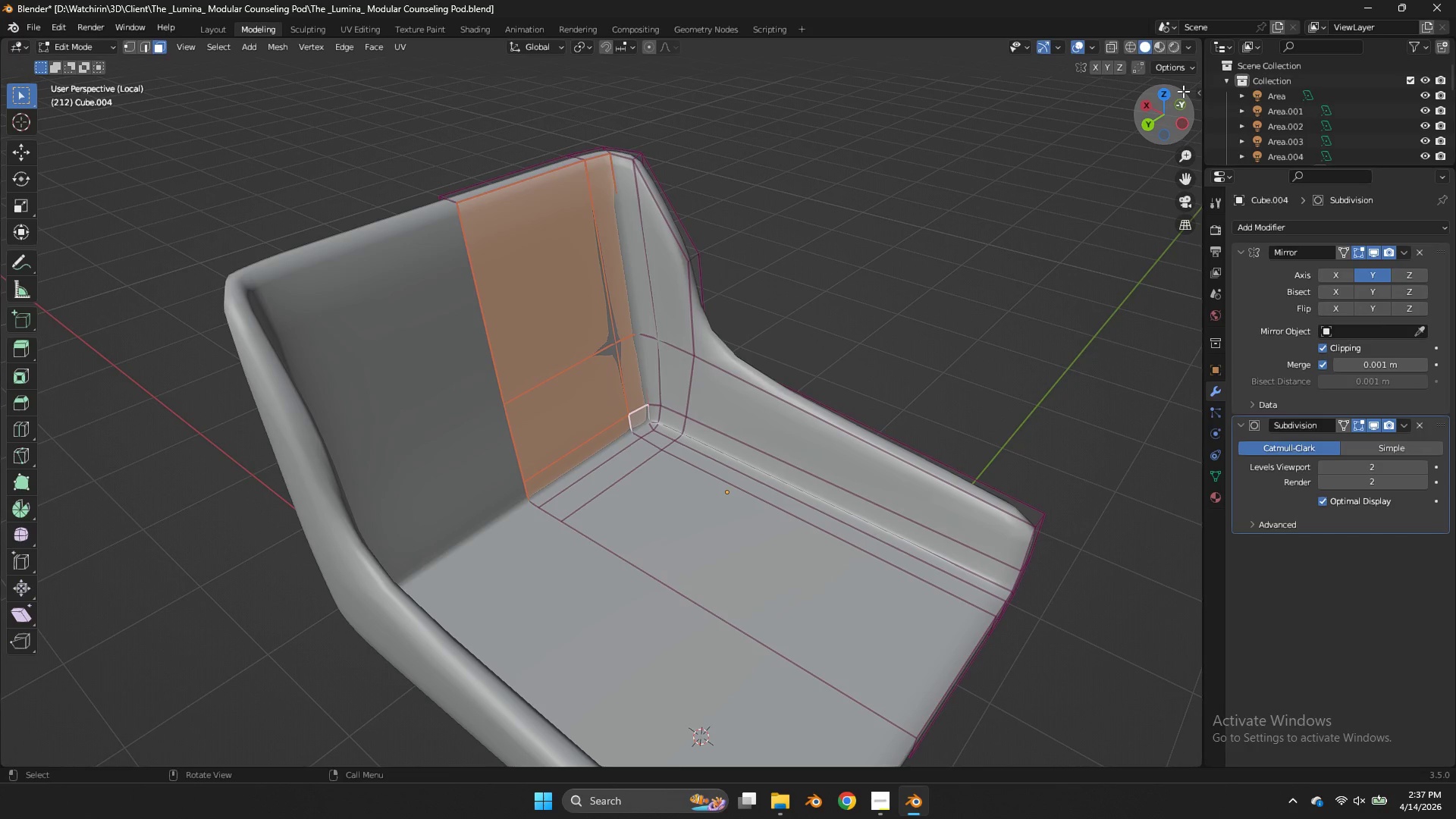 
left_click([1163, 94])
 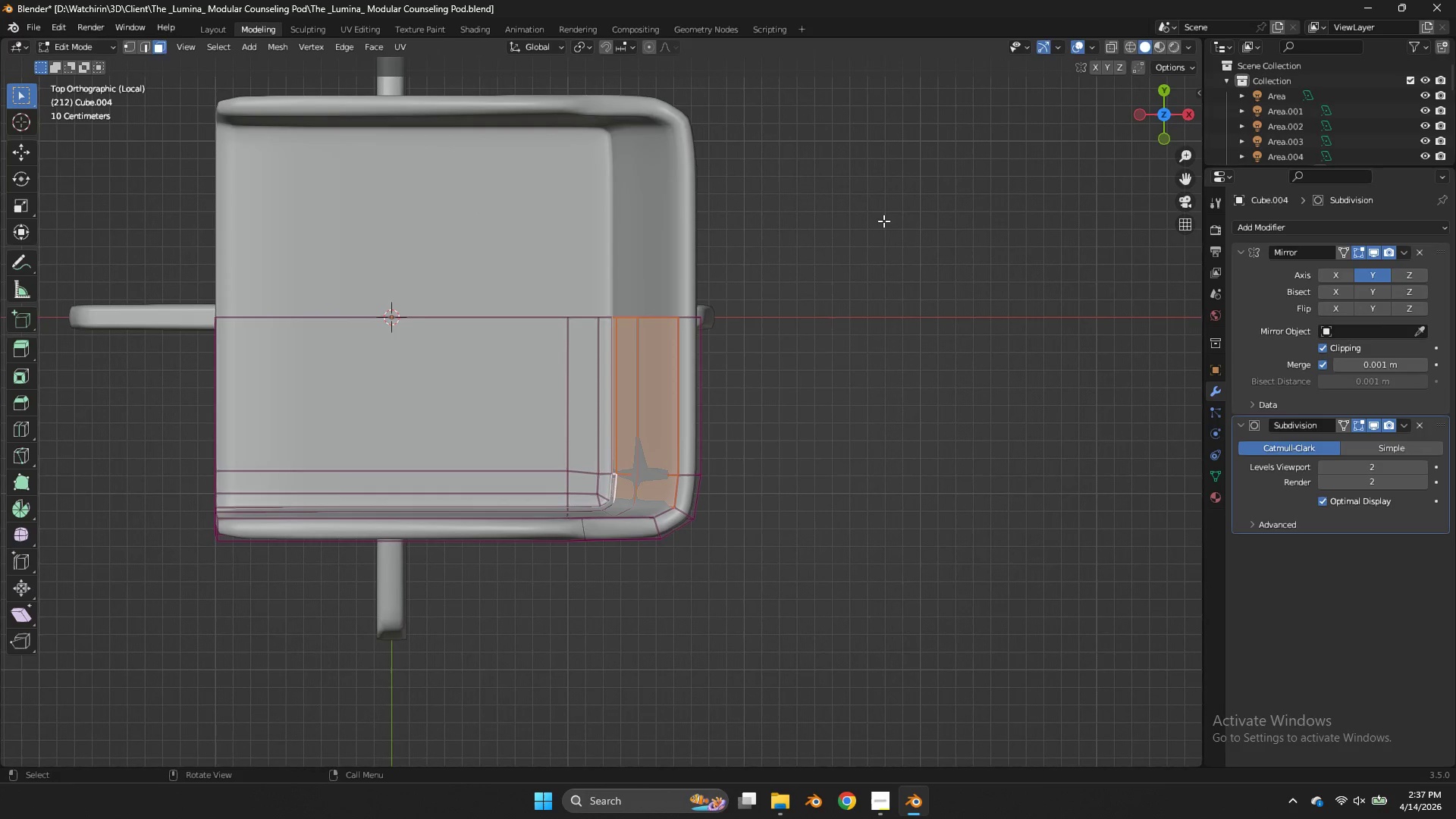 
key(G)
 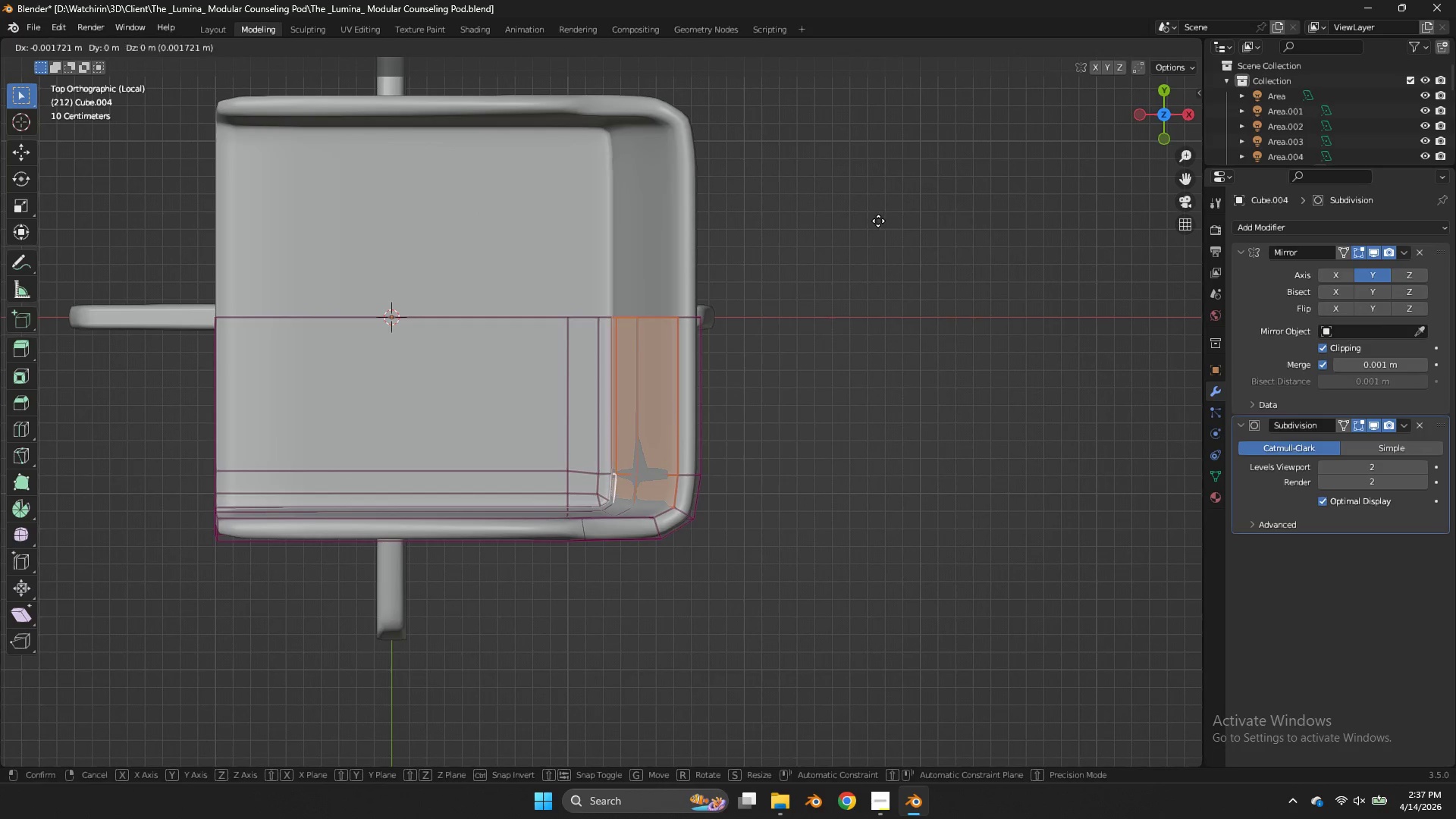 
hold_key(key=ShiftLeft, duration=2.61)
right_click([927, 196])
 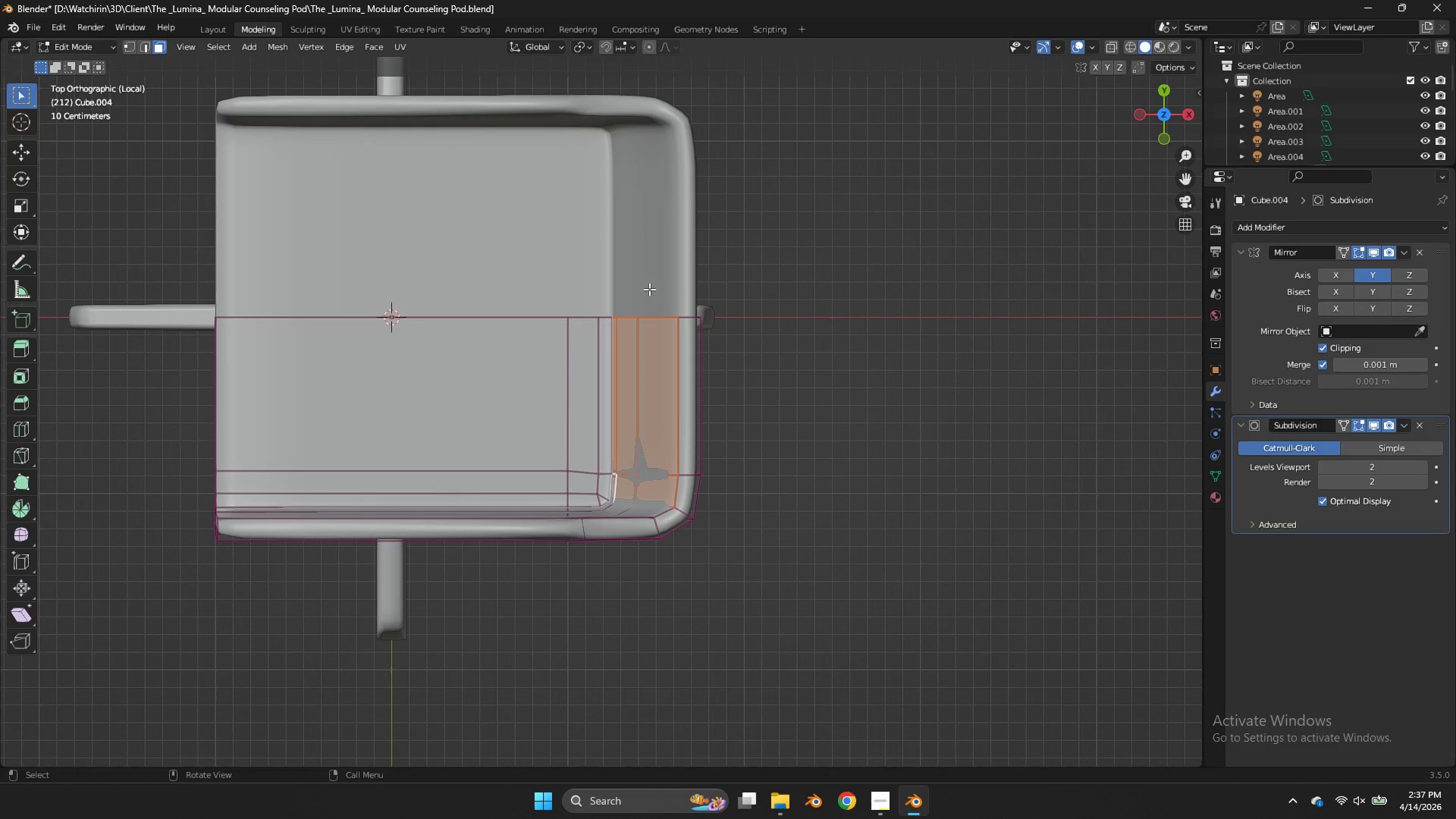 
hold_key(key=ShiftLeft, duration=0.86)
left_click([607, 347])
 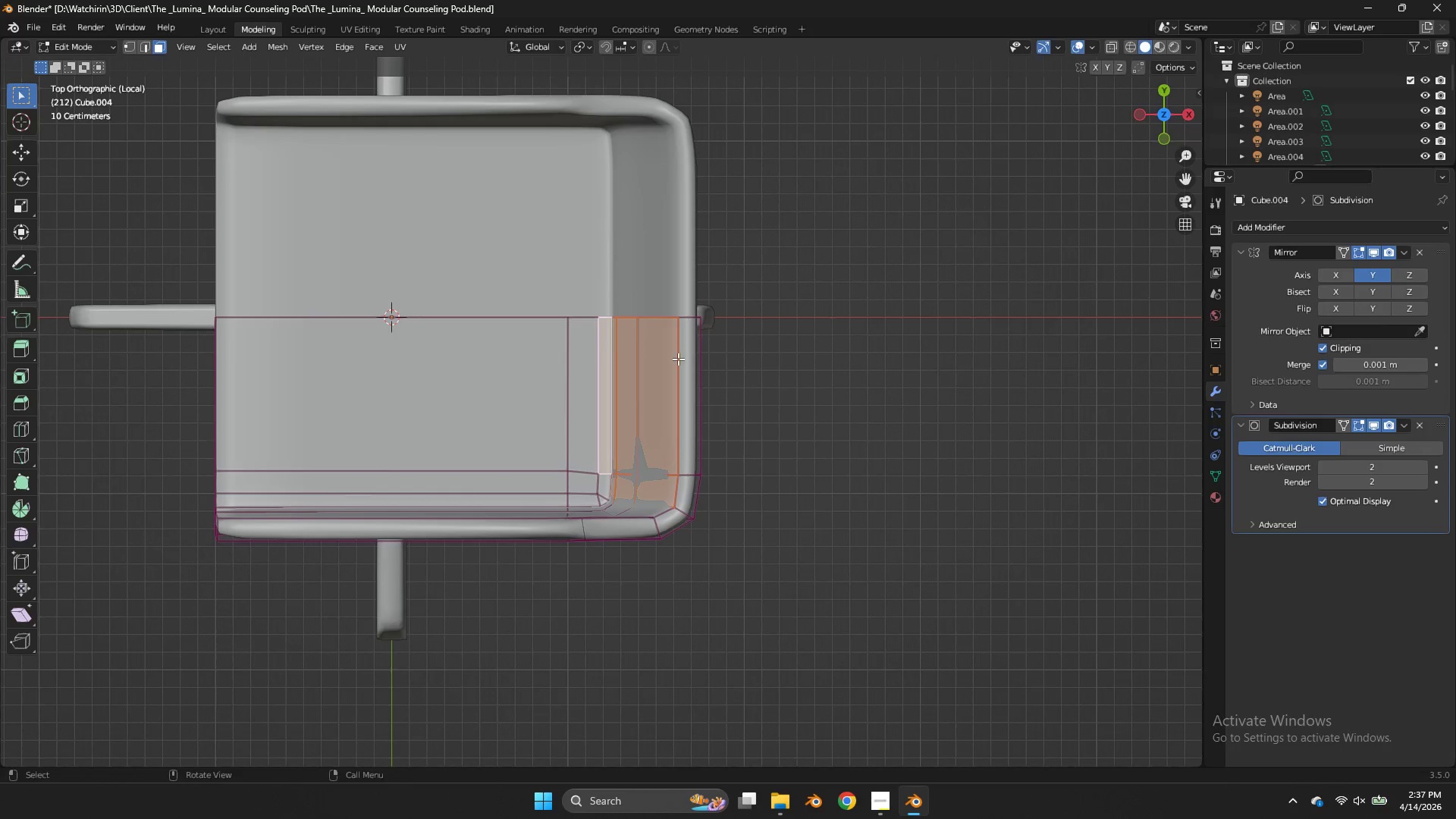 
hold_key(key=ShiftLeft, duration=0.69)
left_click([607, 484])
 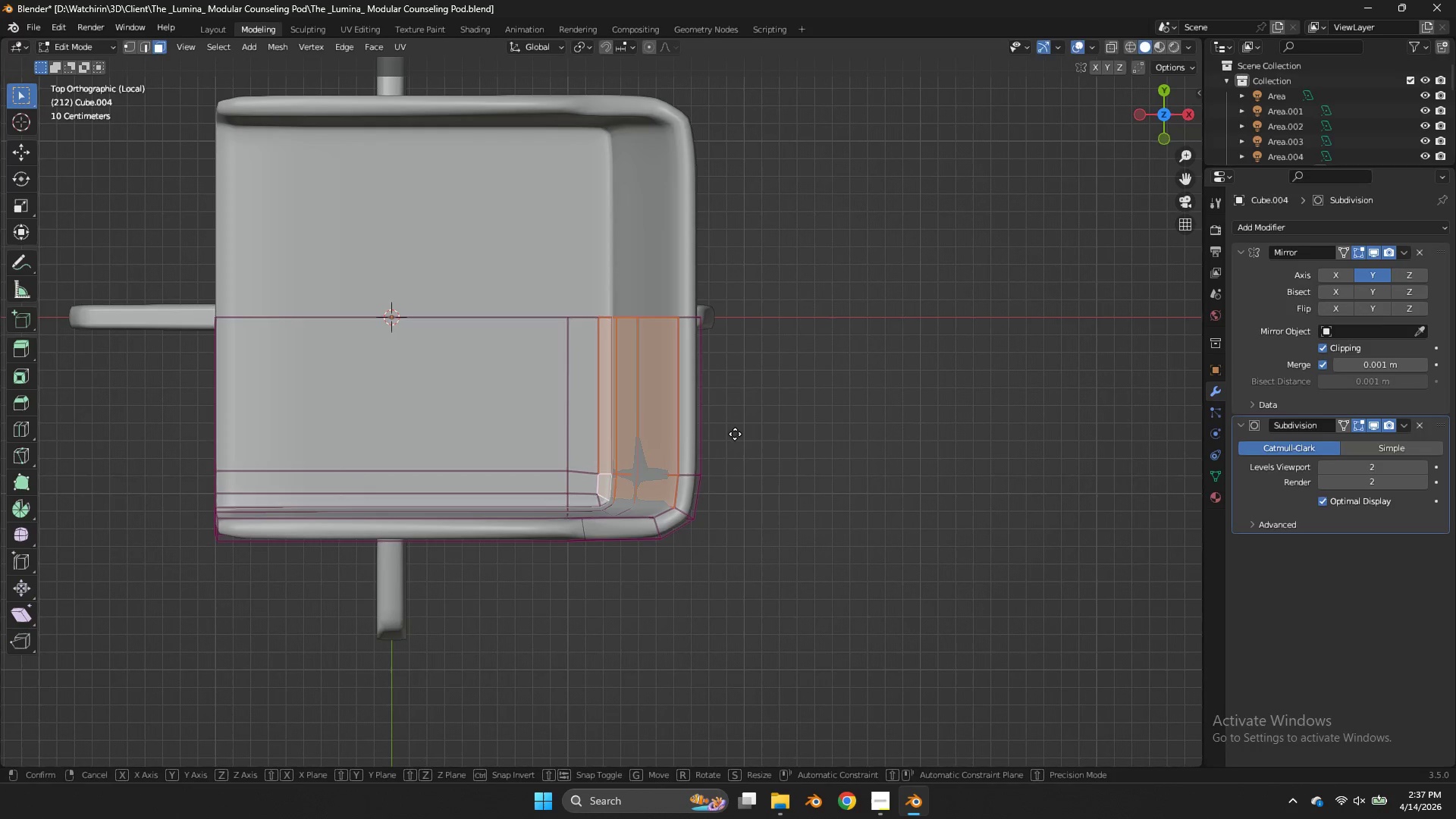 
key(G)
 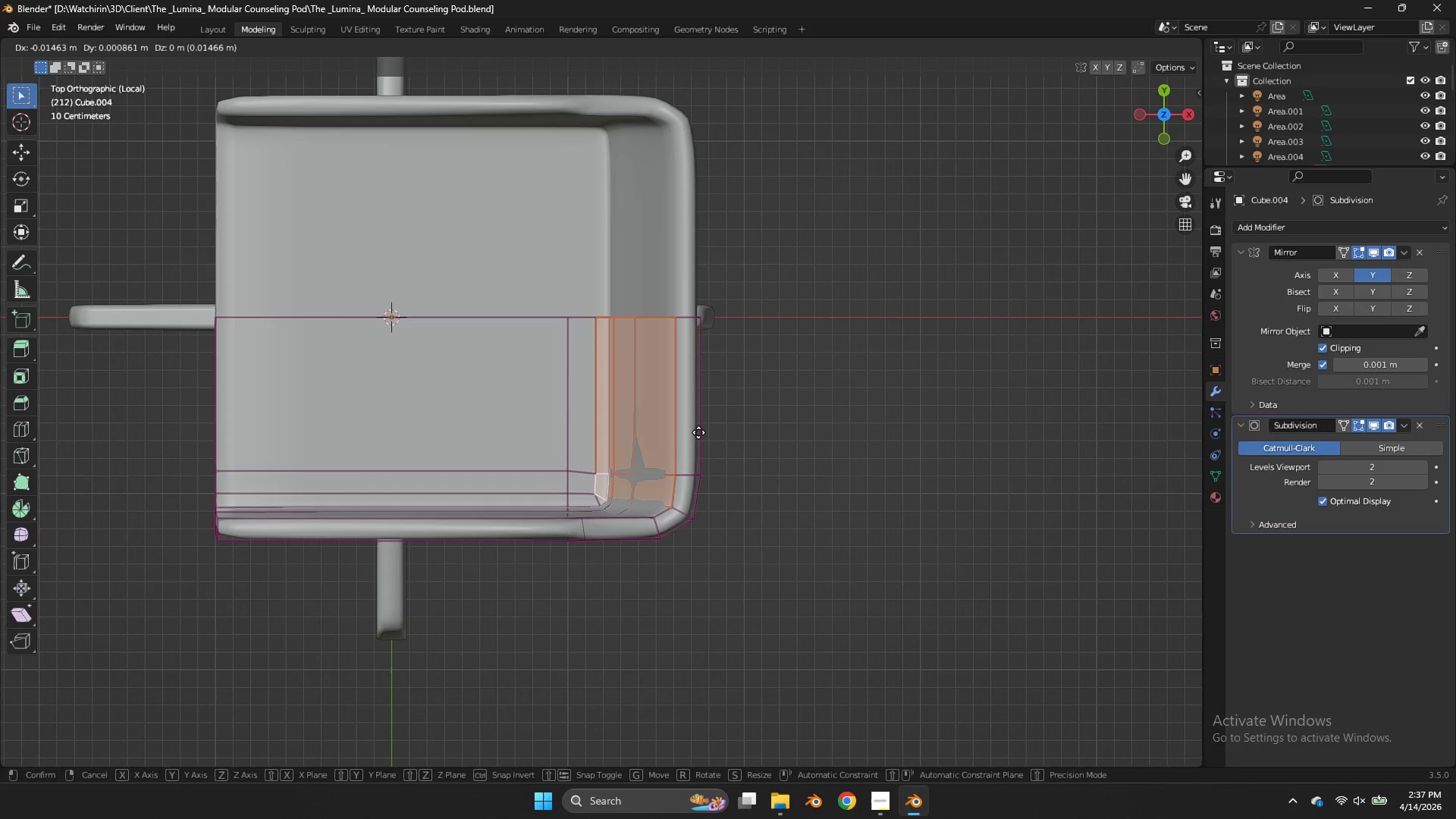 
hold_key(key=ShiftLeft, duration=2.56)
right_click([704, 402])
 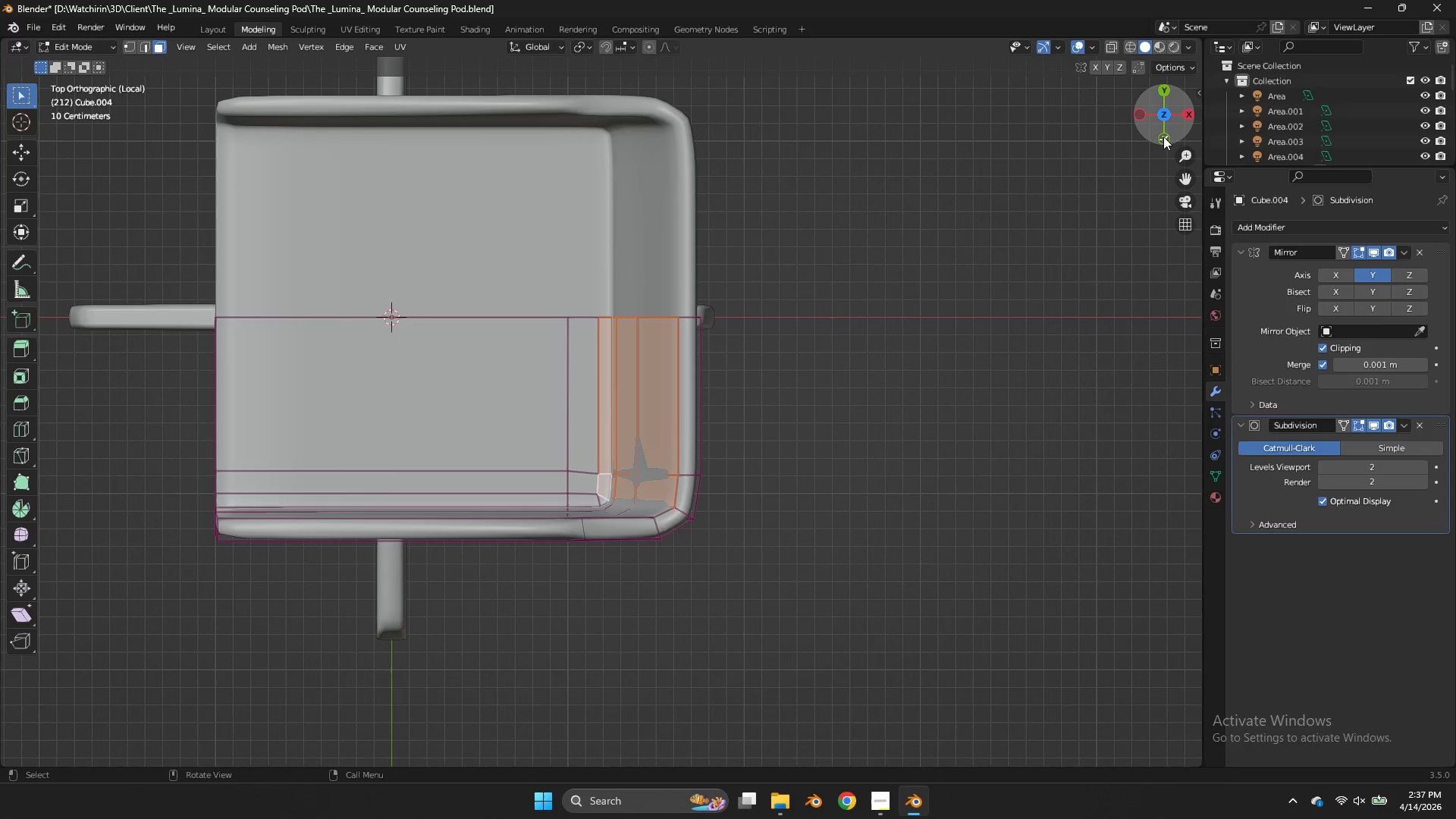 
left_click_drag(start_coordinate=[1163, 134], to_coordinate=[1101, 725])
 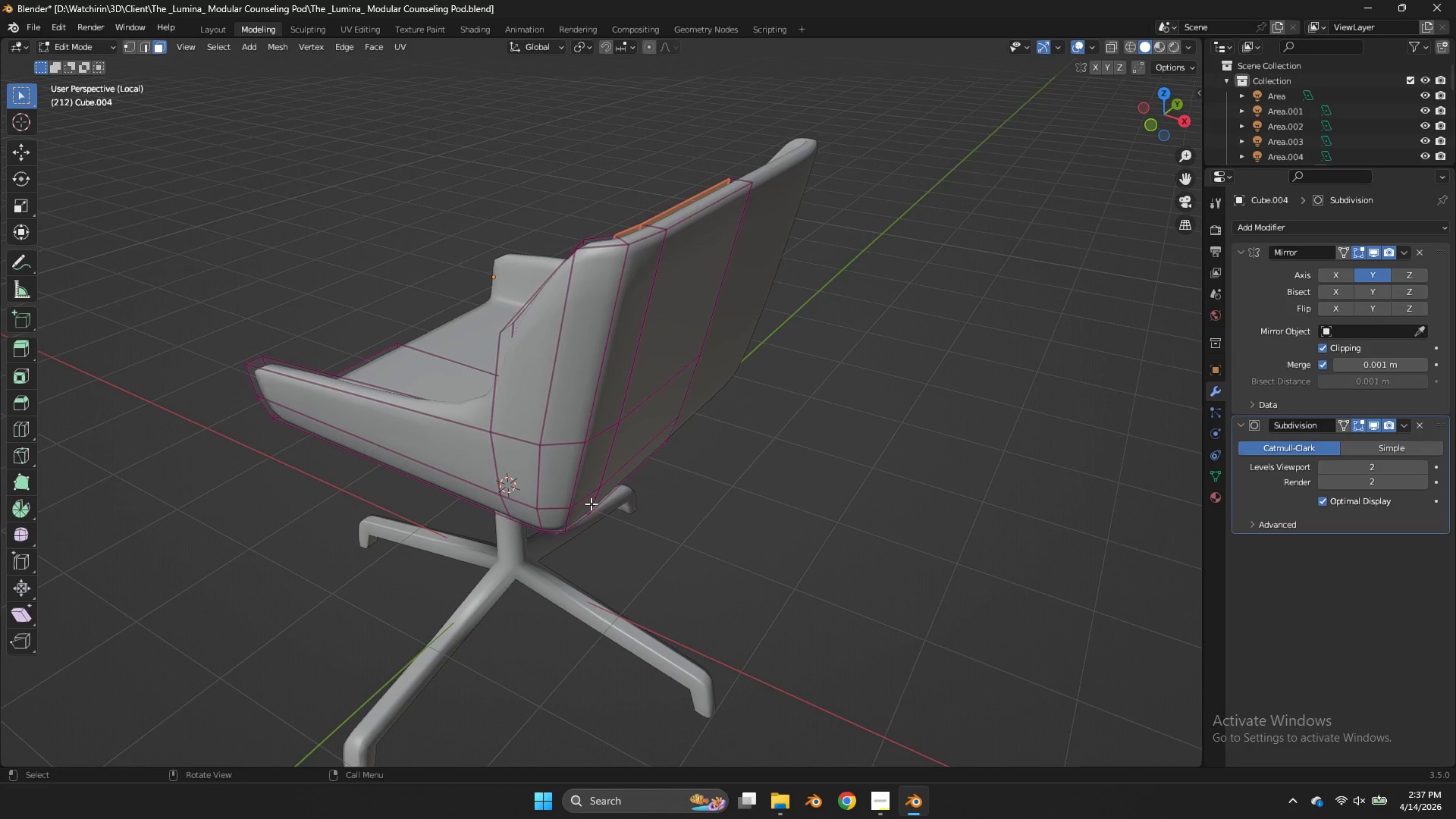 
left_click([586, 504])
 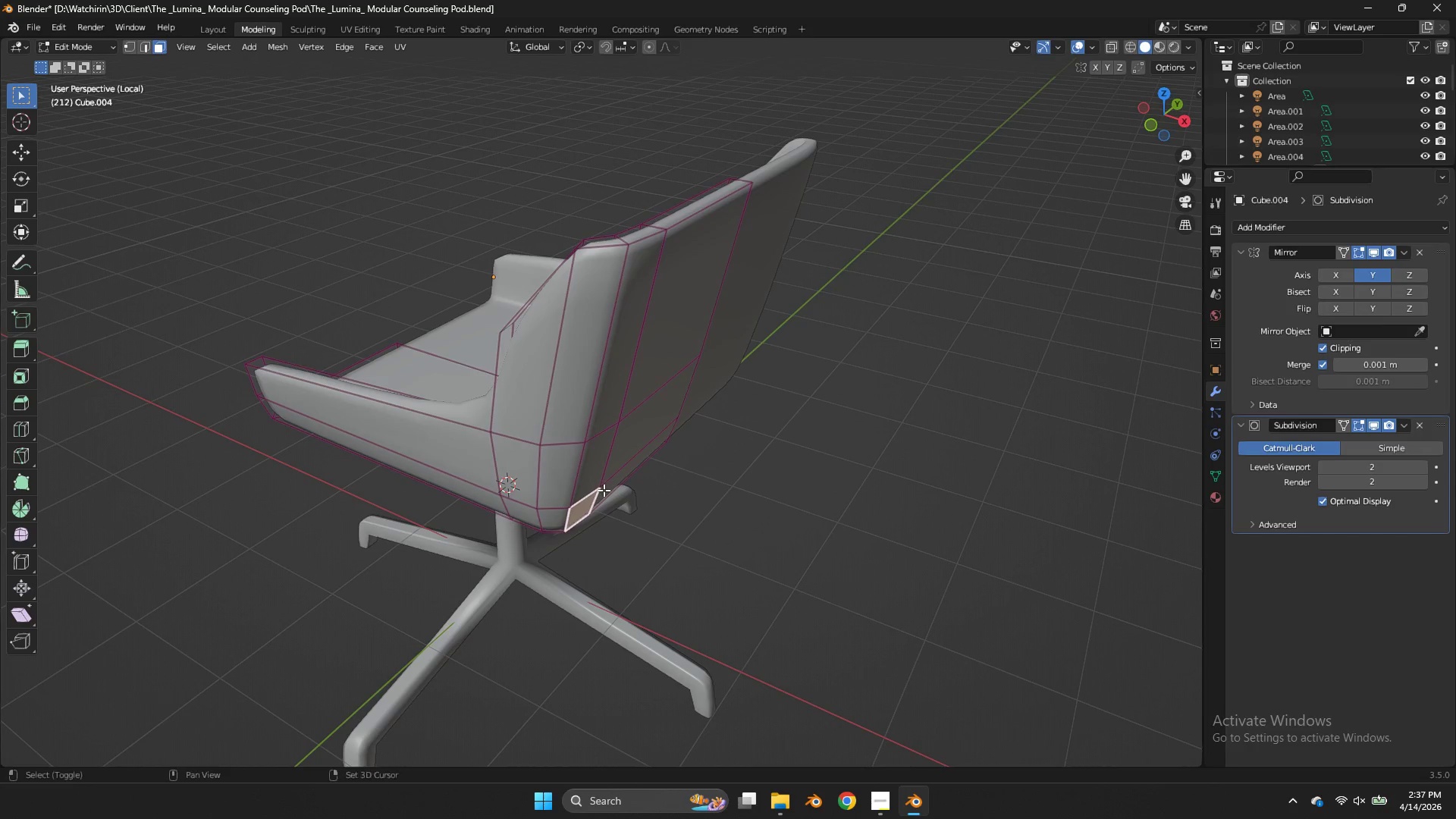 
hold_key(key=ShiftLeft, duration=1.75)
triple_click([607, 392])
 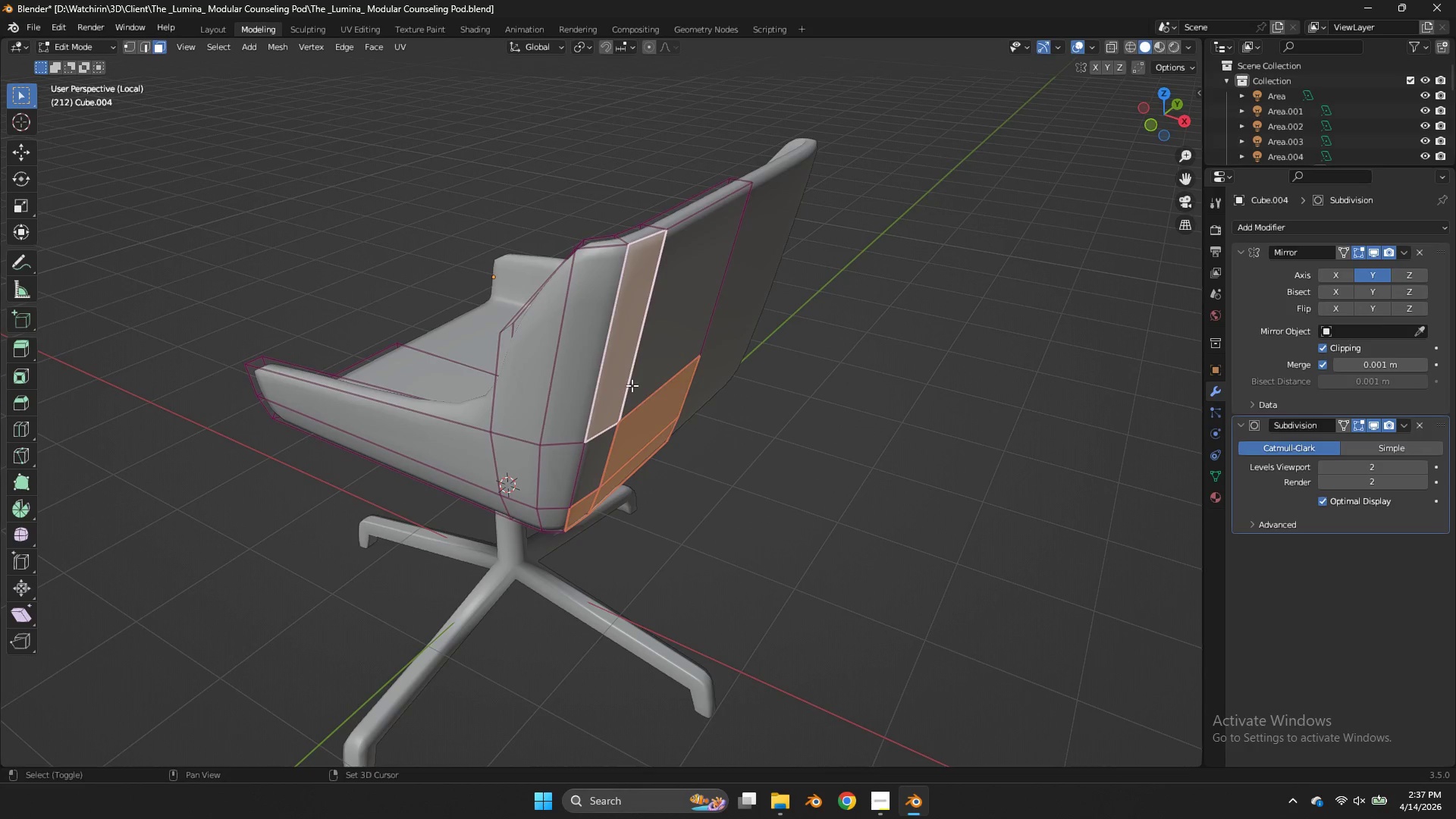 
triple_click([632, 385])
 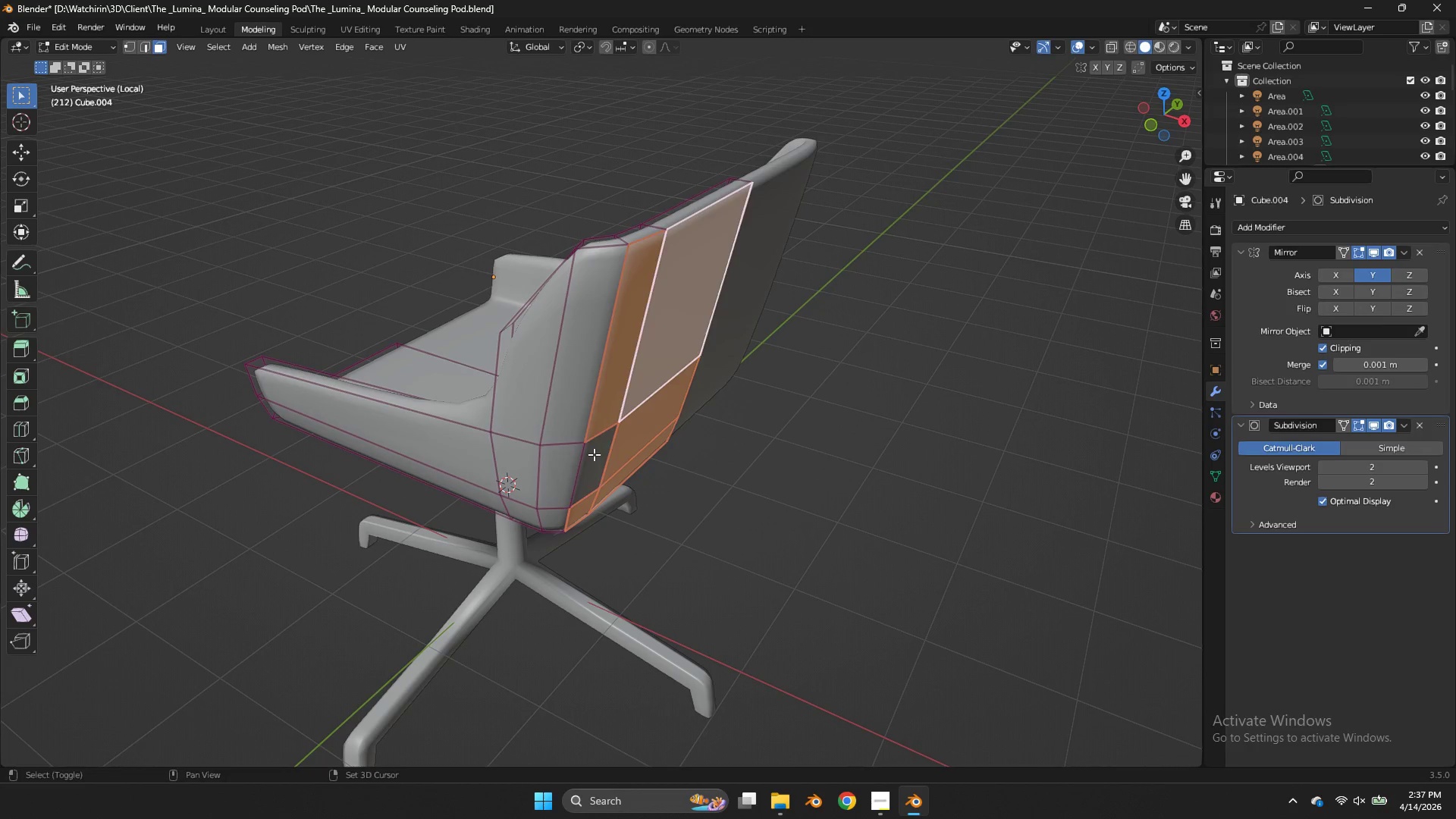 
triple_click([594, 454])
 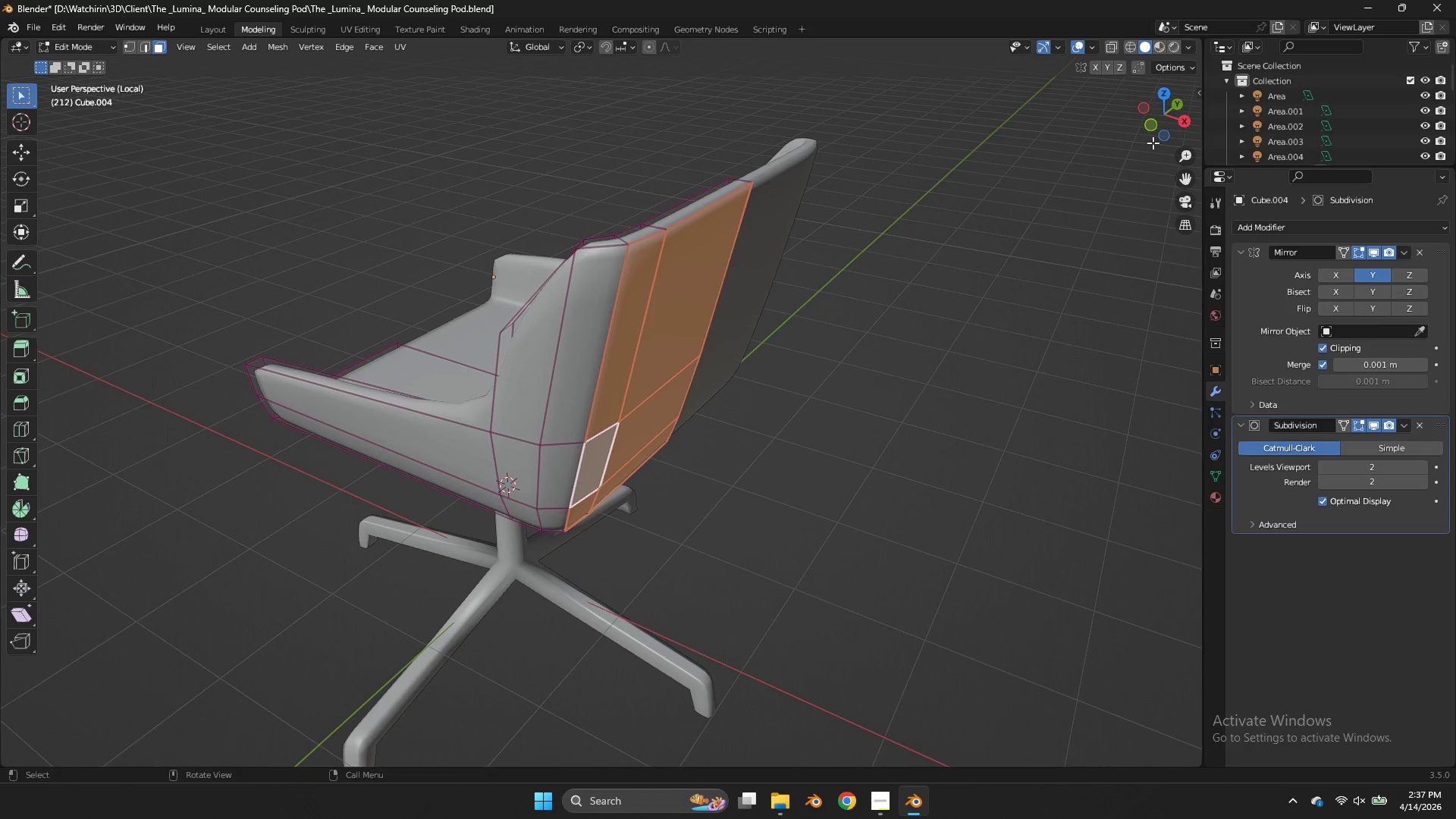 
left_click_drag(start_coordinate=[1150, 127], to_coordinate=[1143, 733])
 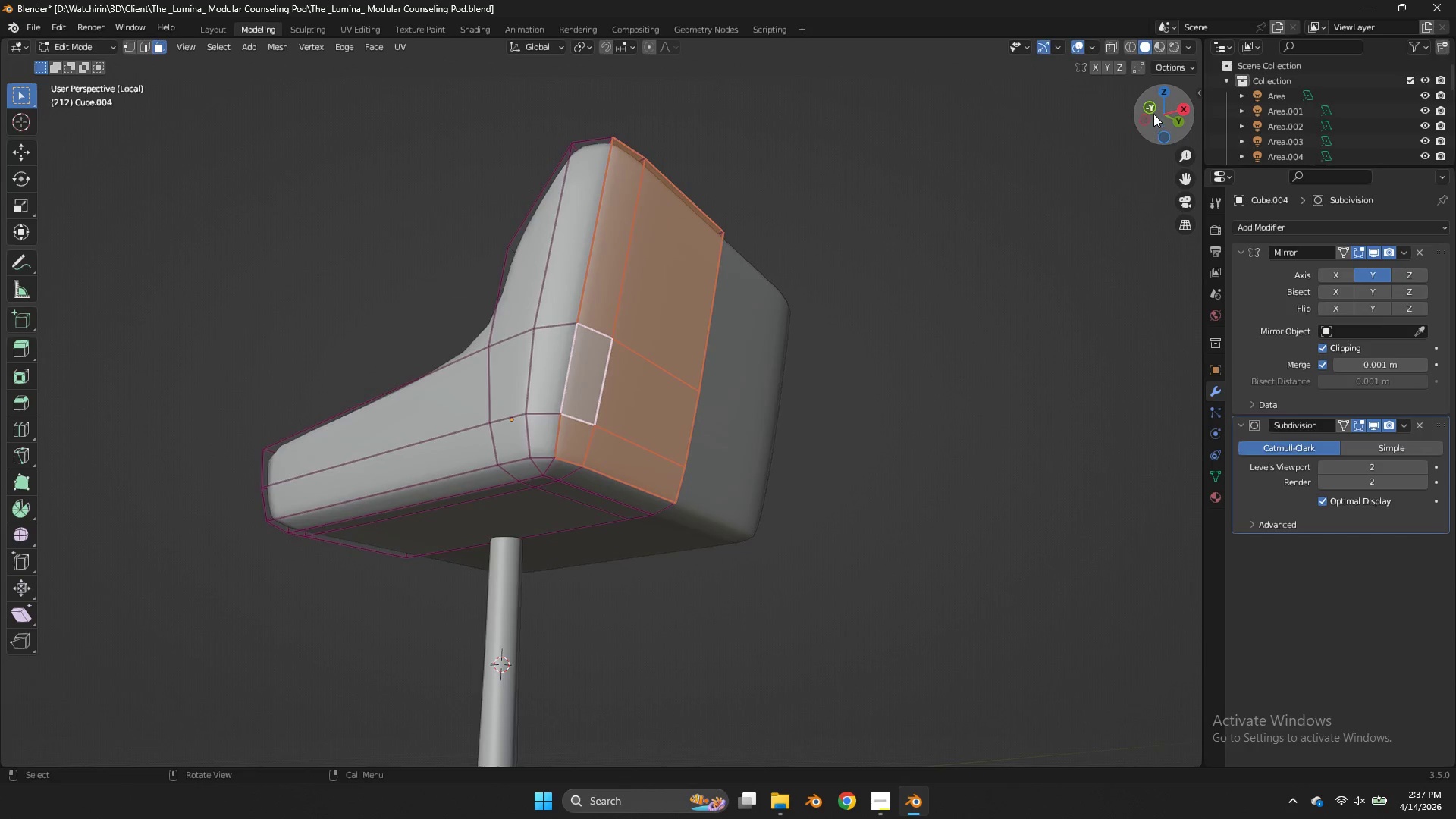 
left_click([1153, 114])
 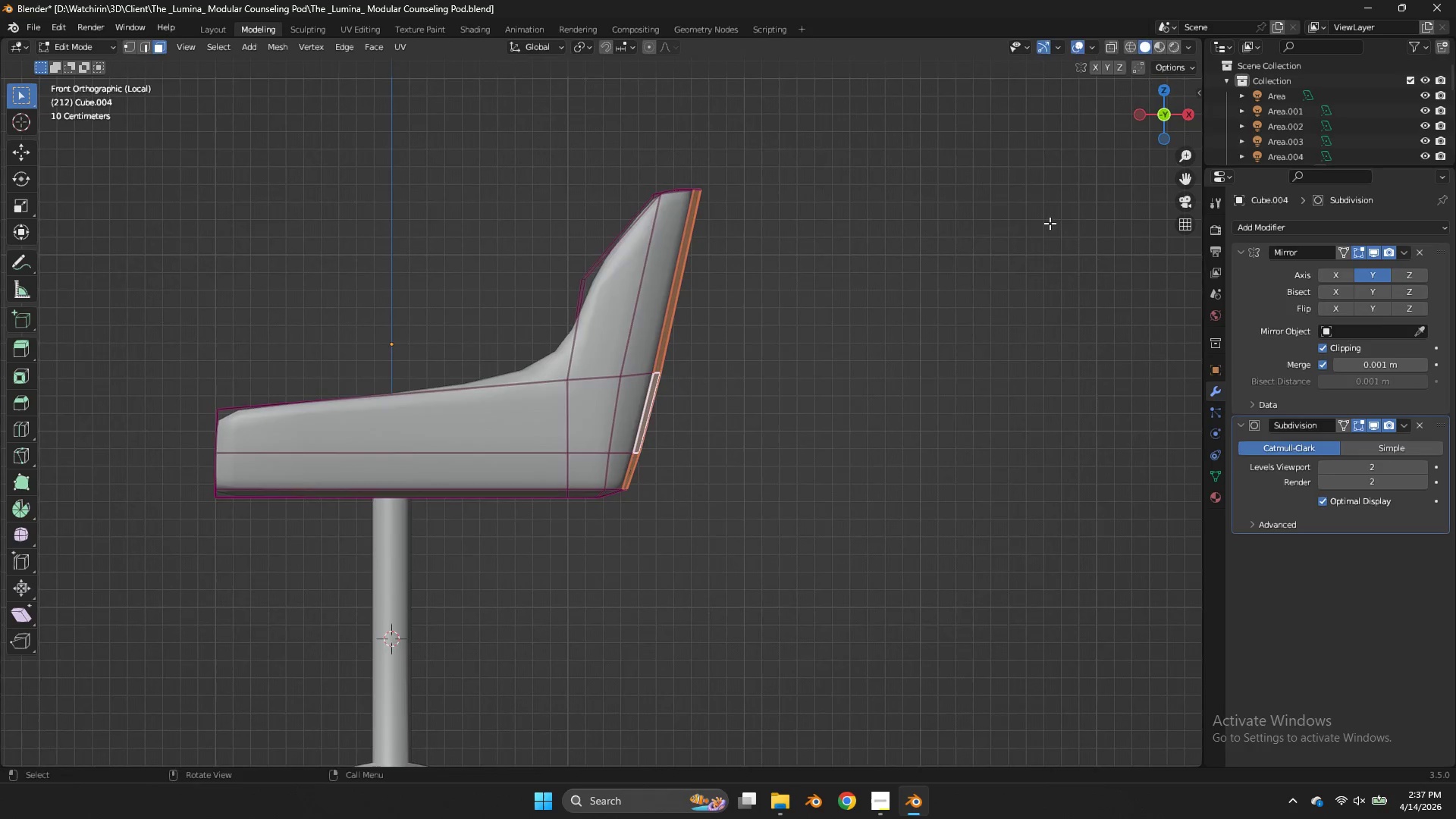 
type(gx)
 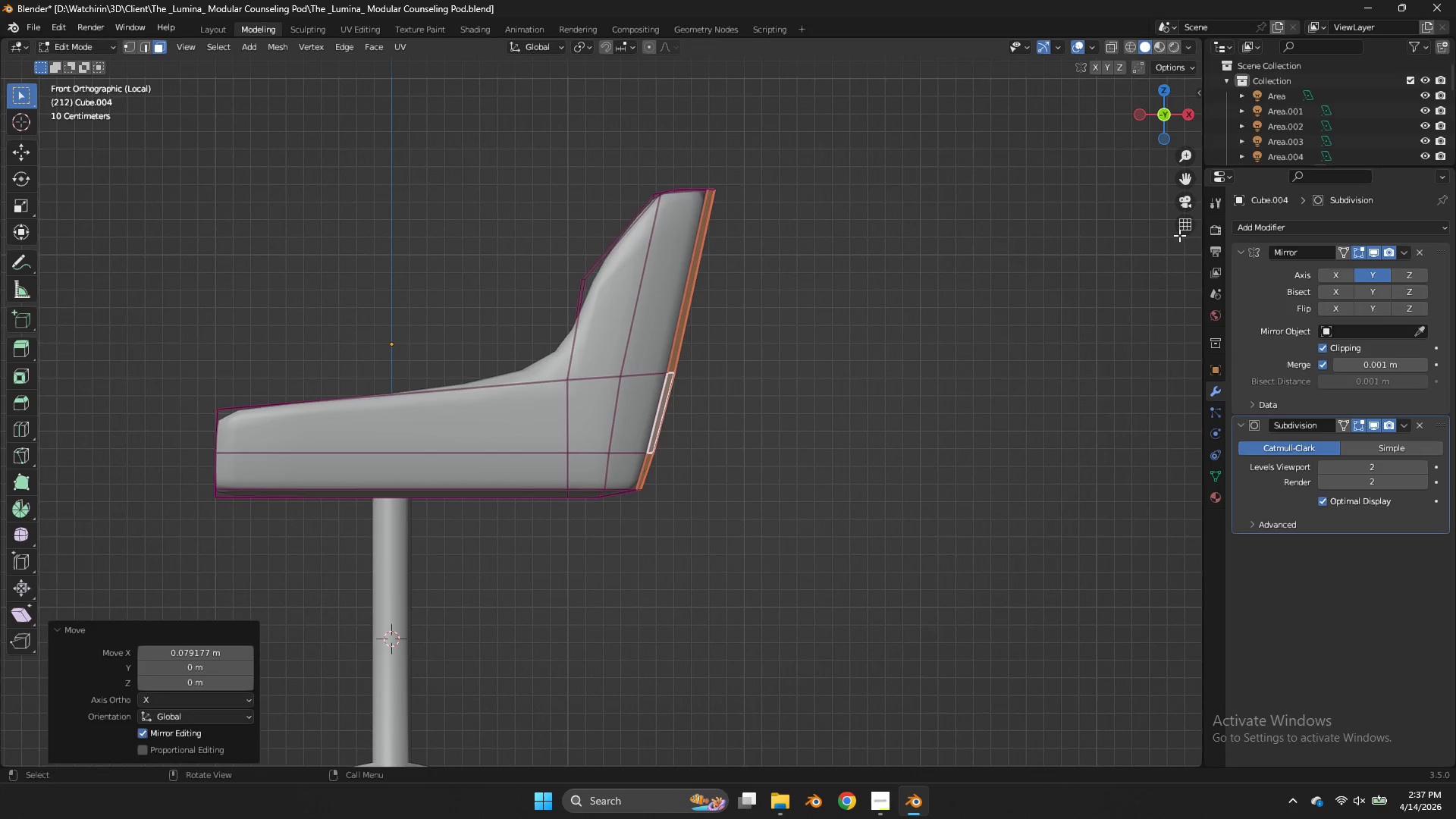 
 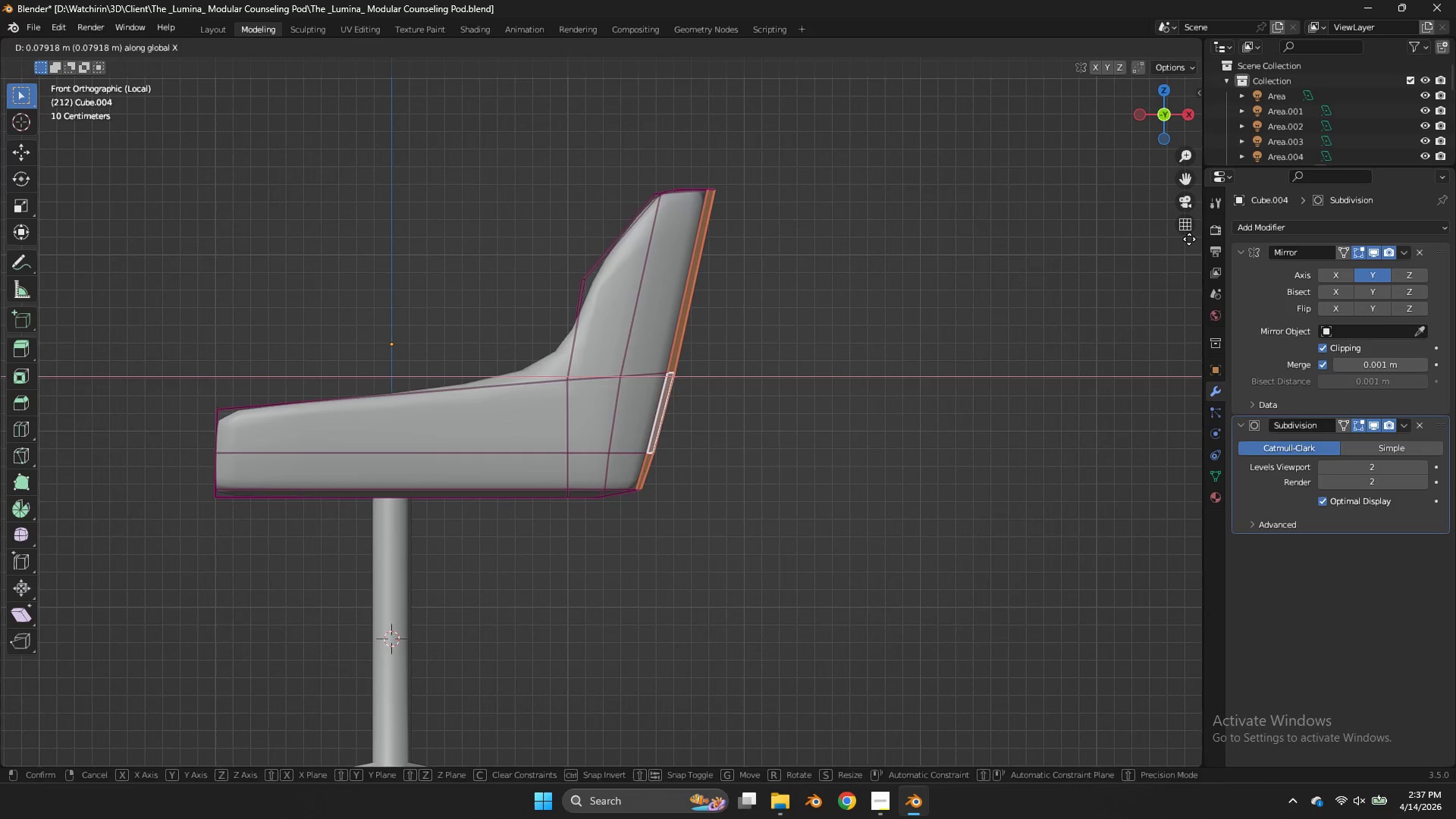 
left_click([1189, 239])
 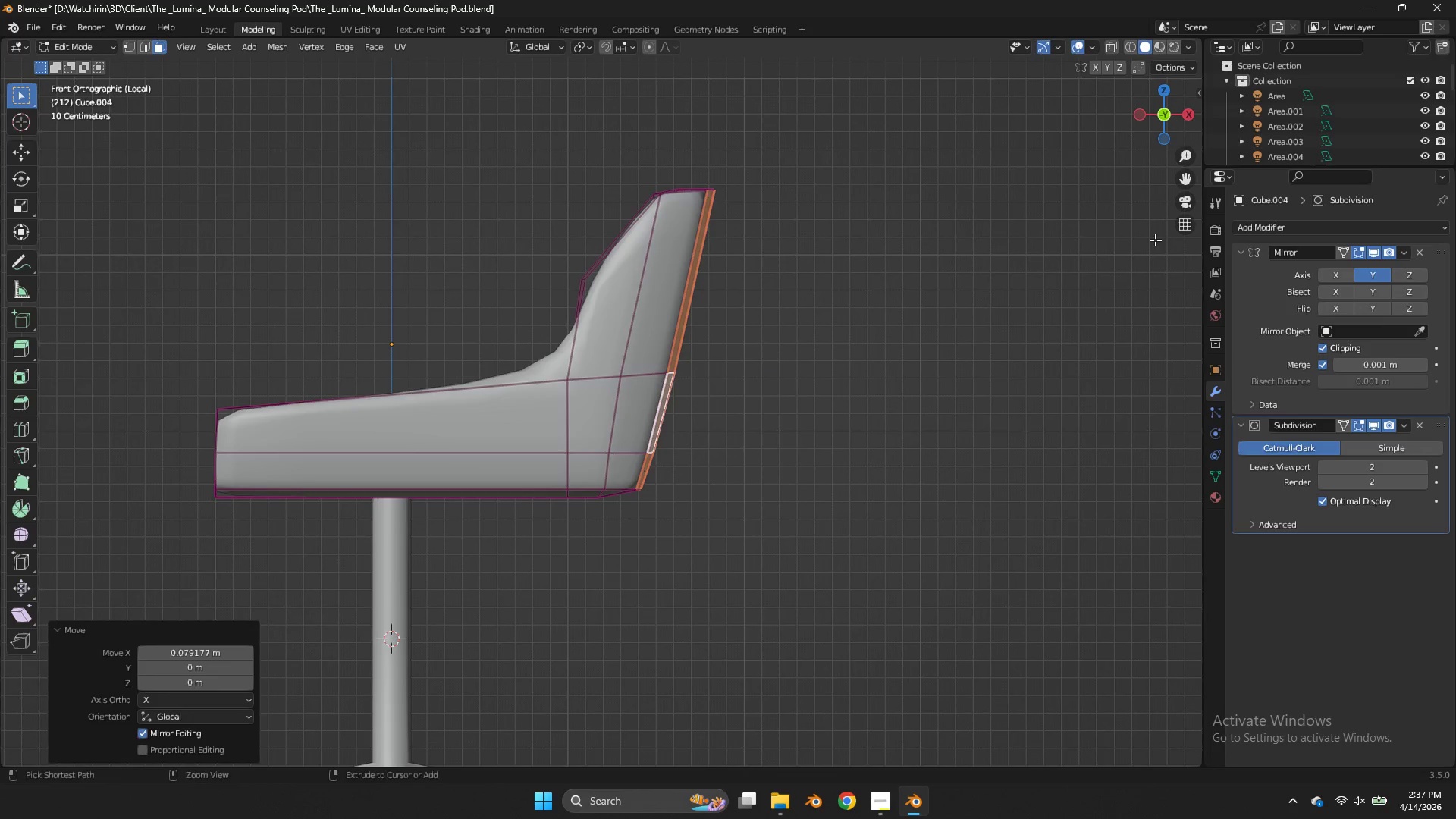 
key(Control+ControlLeft)
 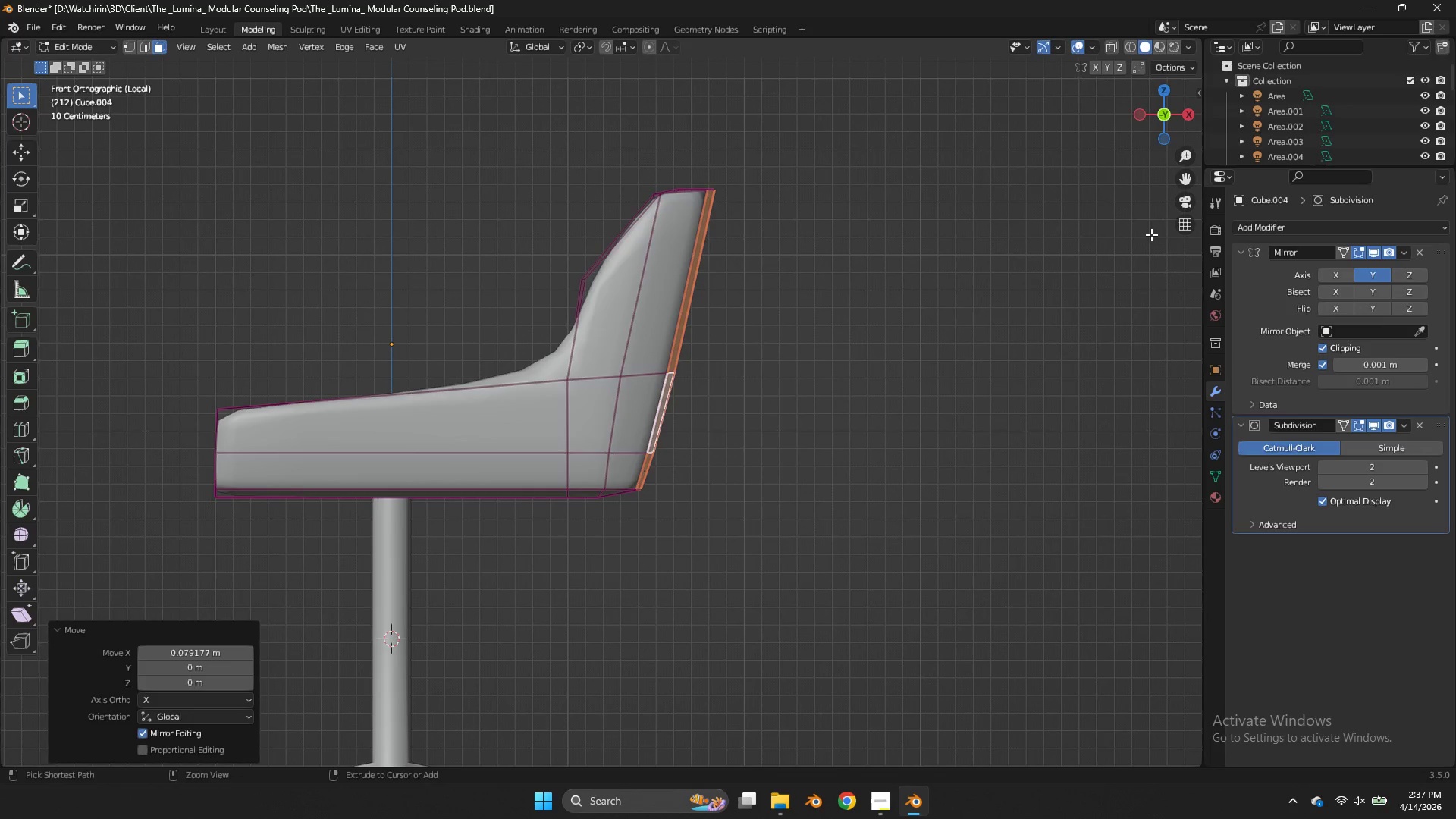 
key(Control+S)
 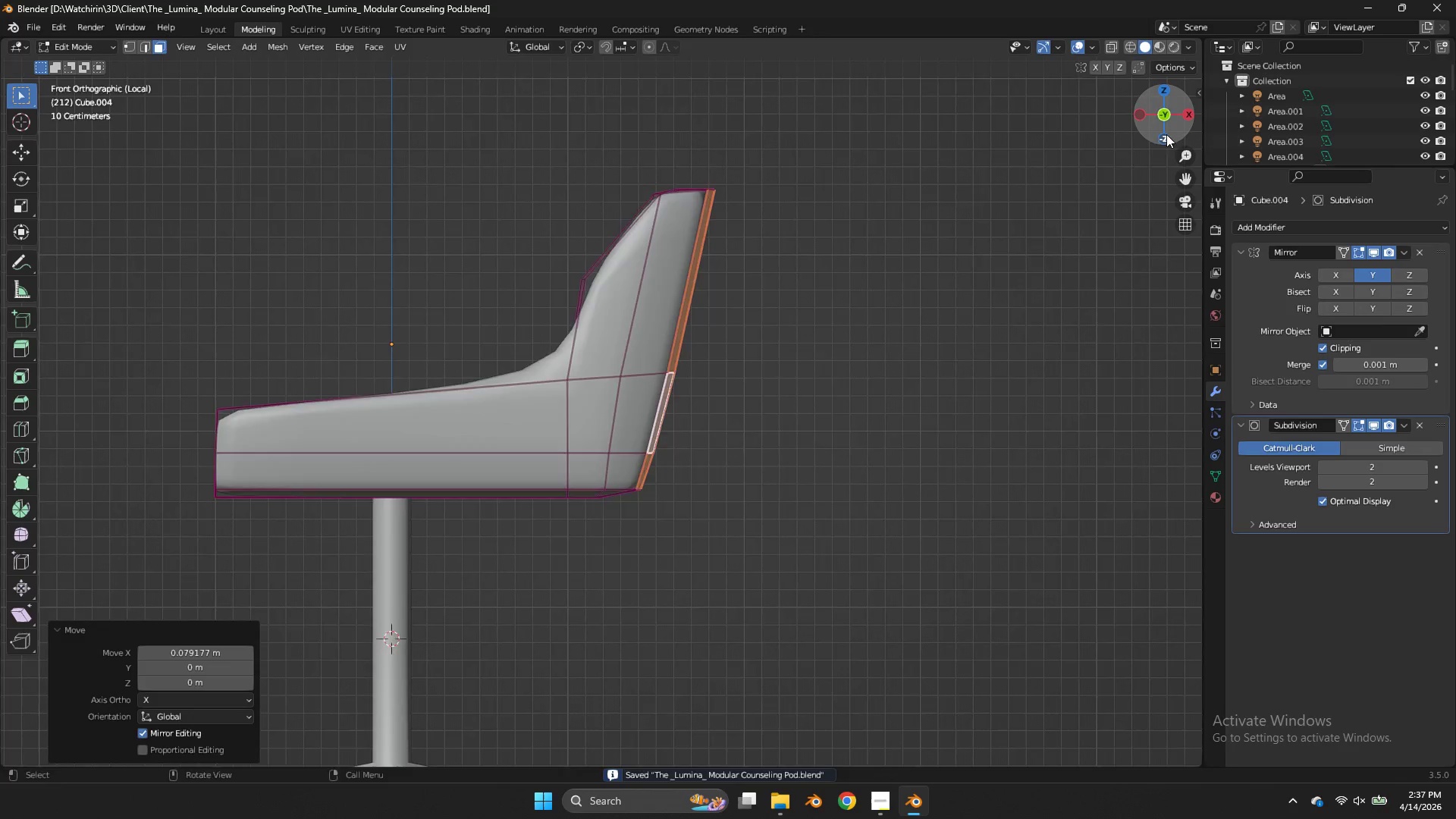 
left_click_drag(start_coordinate=[1166, 133], to_coordinate=[142, 176])
 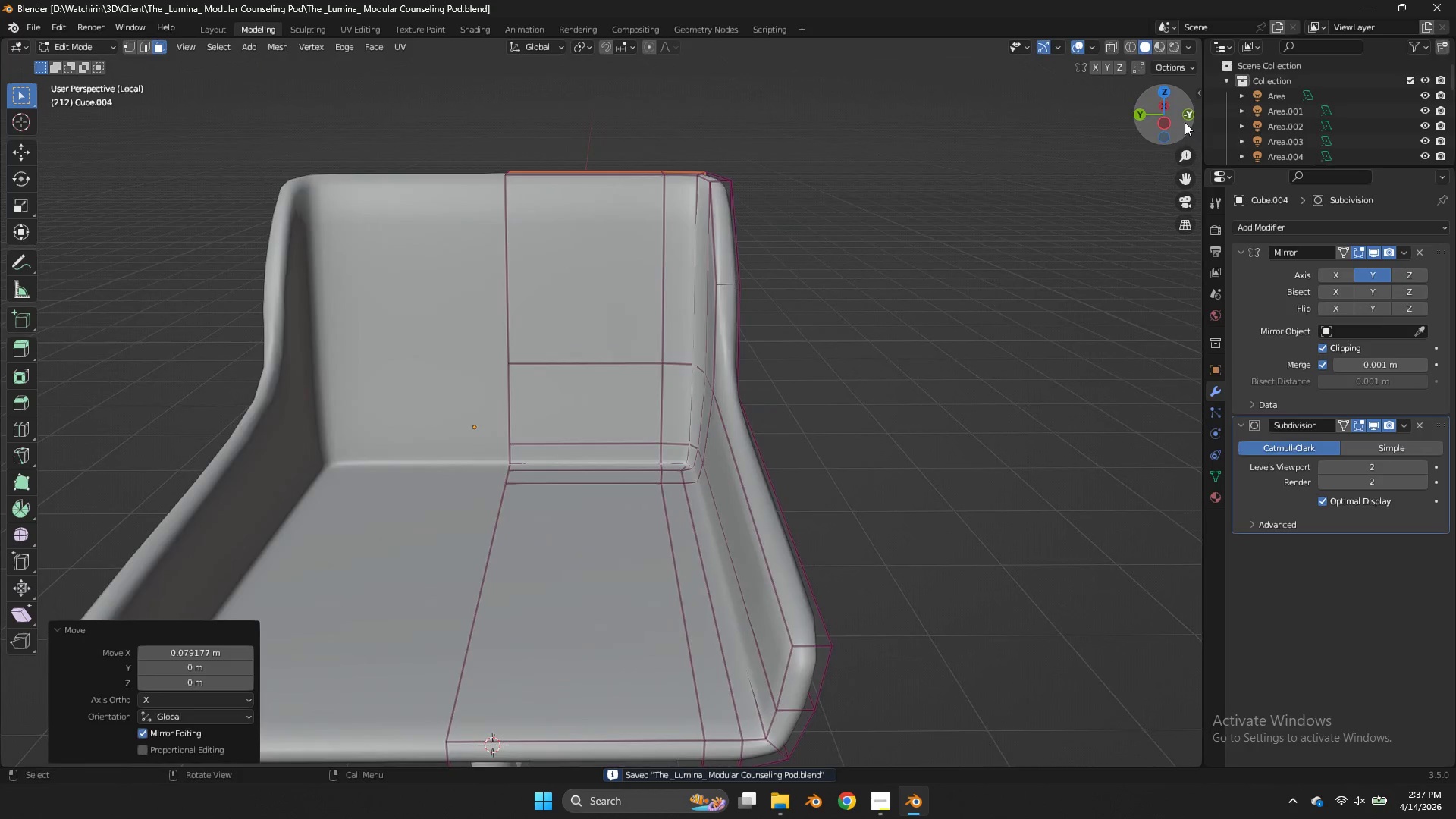 
left_click([1185, 118])
 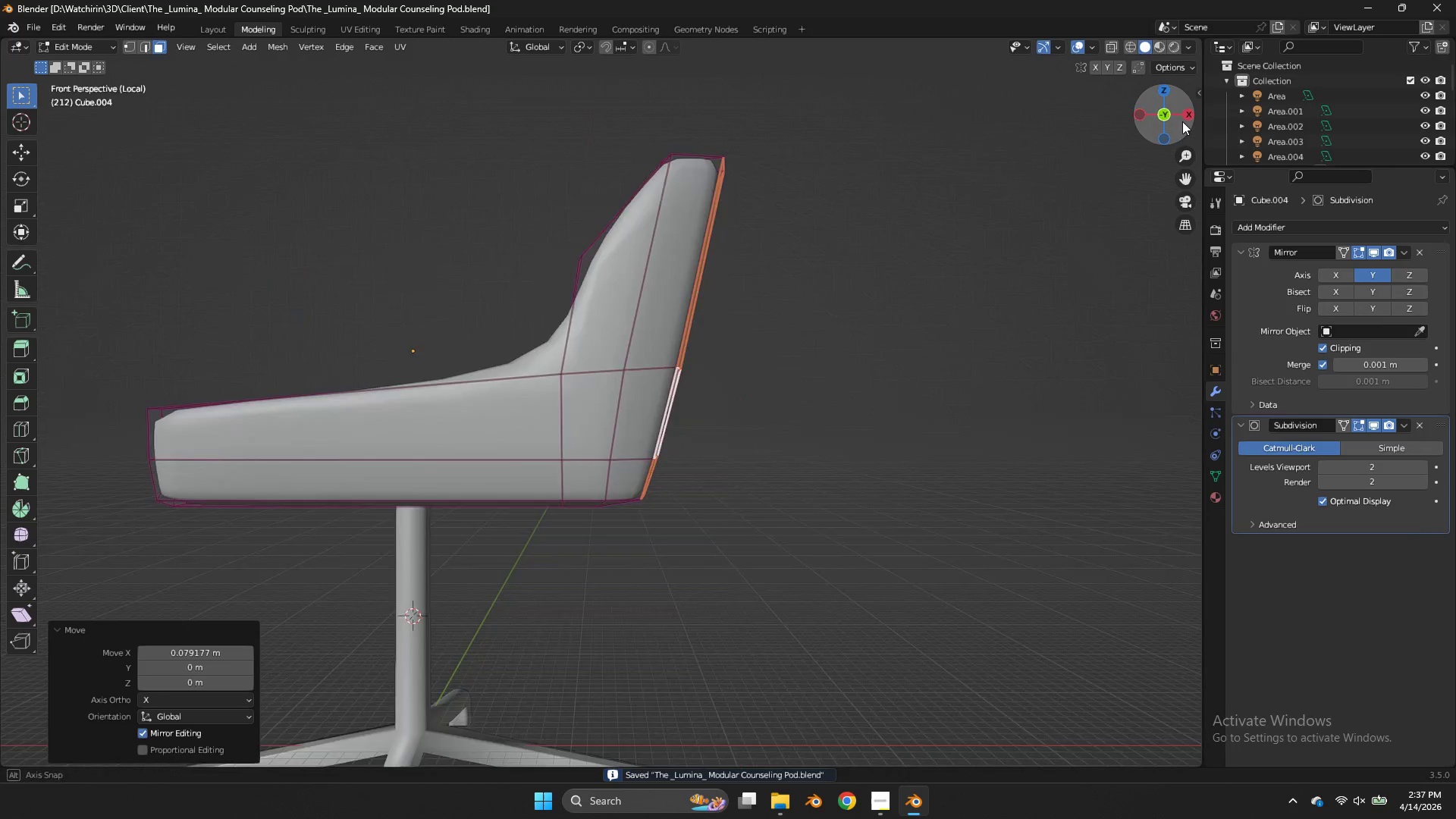 
left_click_drag(start_coordinate=[1185, 118], to_coordinate=[1139, 206])
 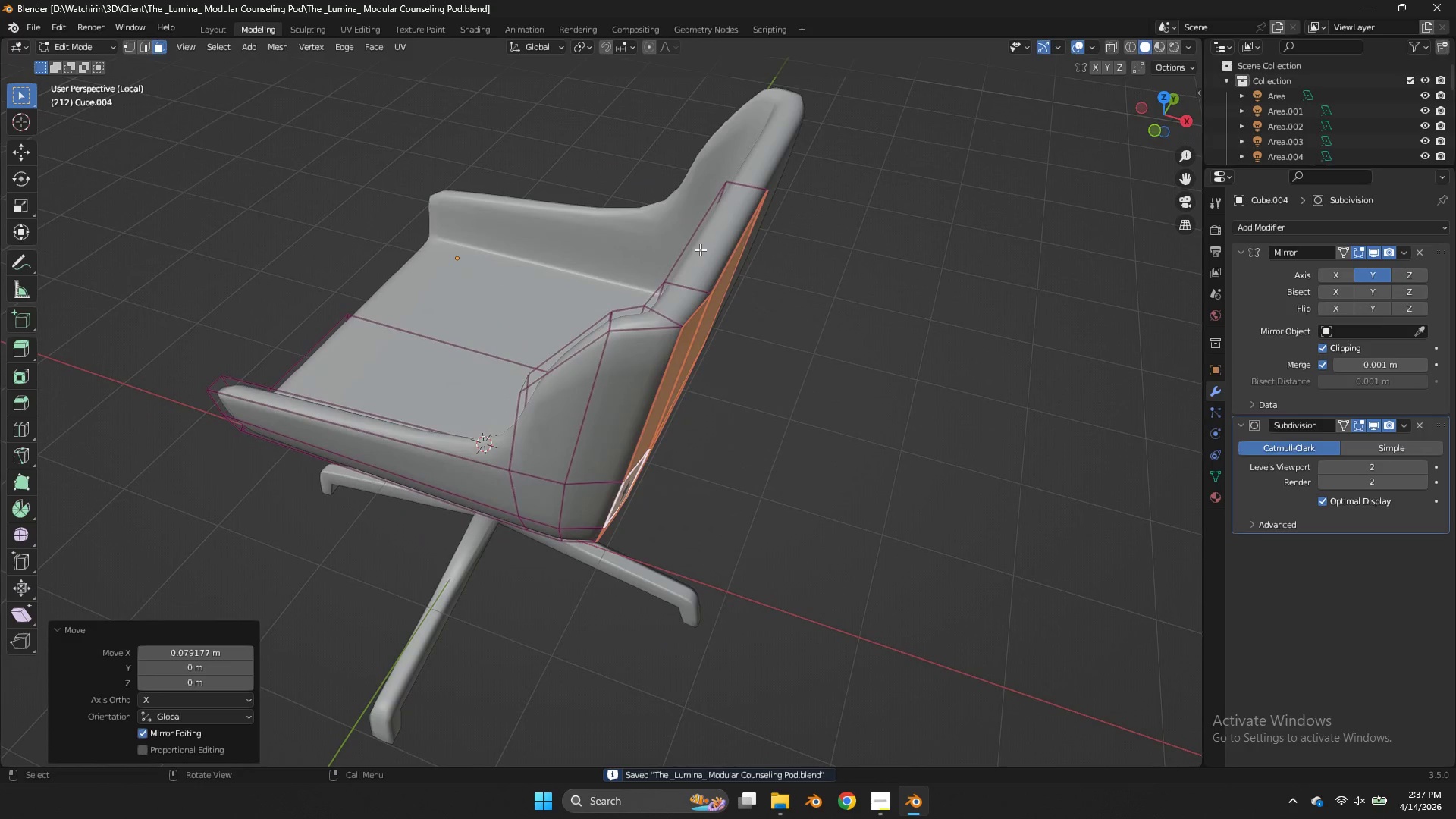 
left_click([683, 245])
 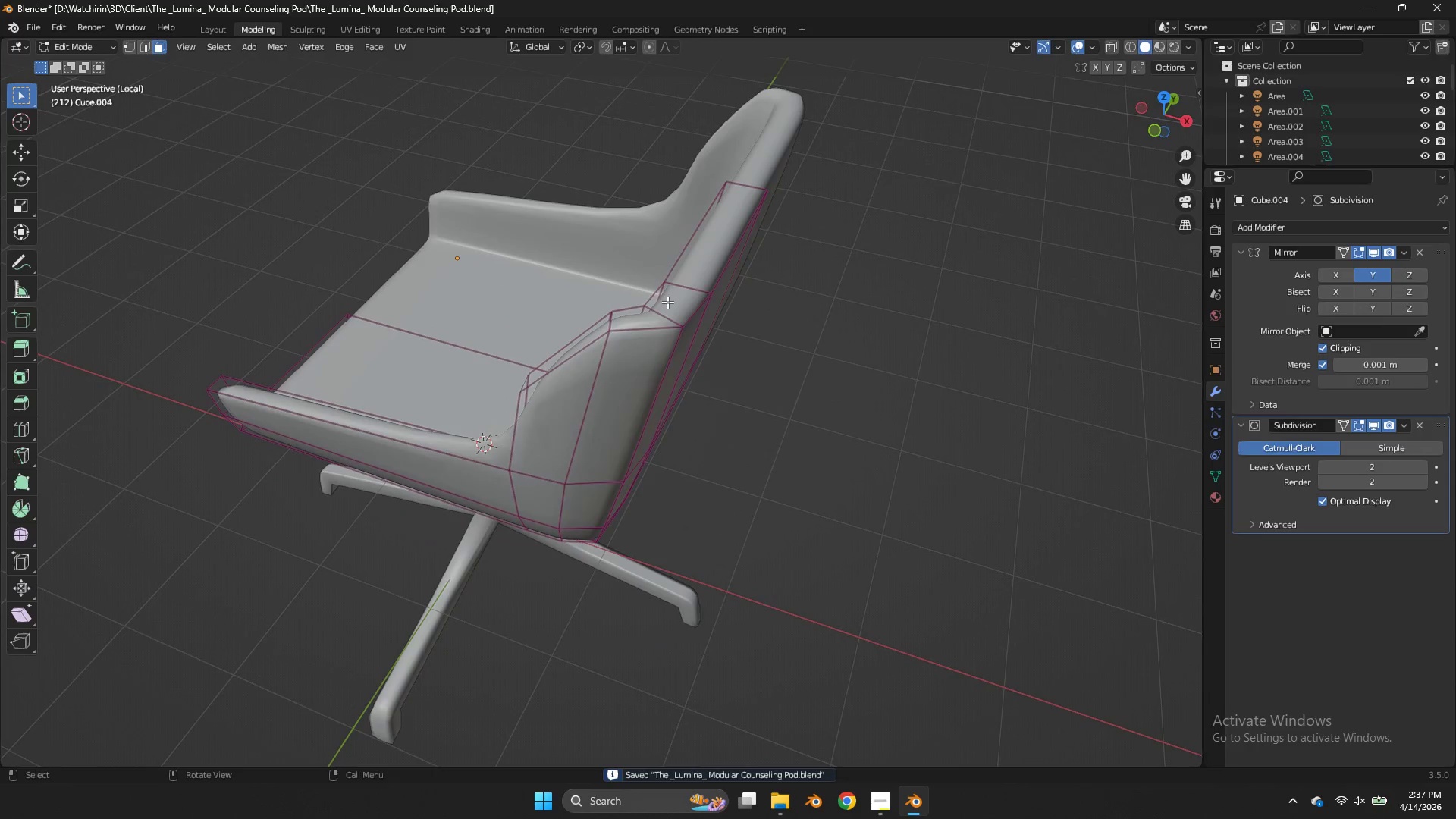 
key(Shift+ShiftLeft)
 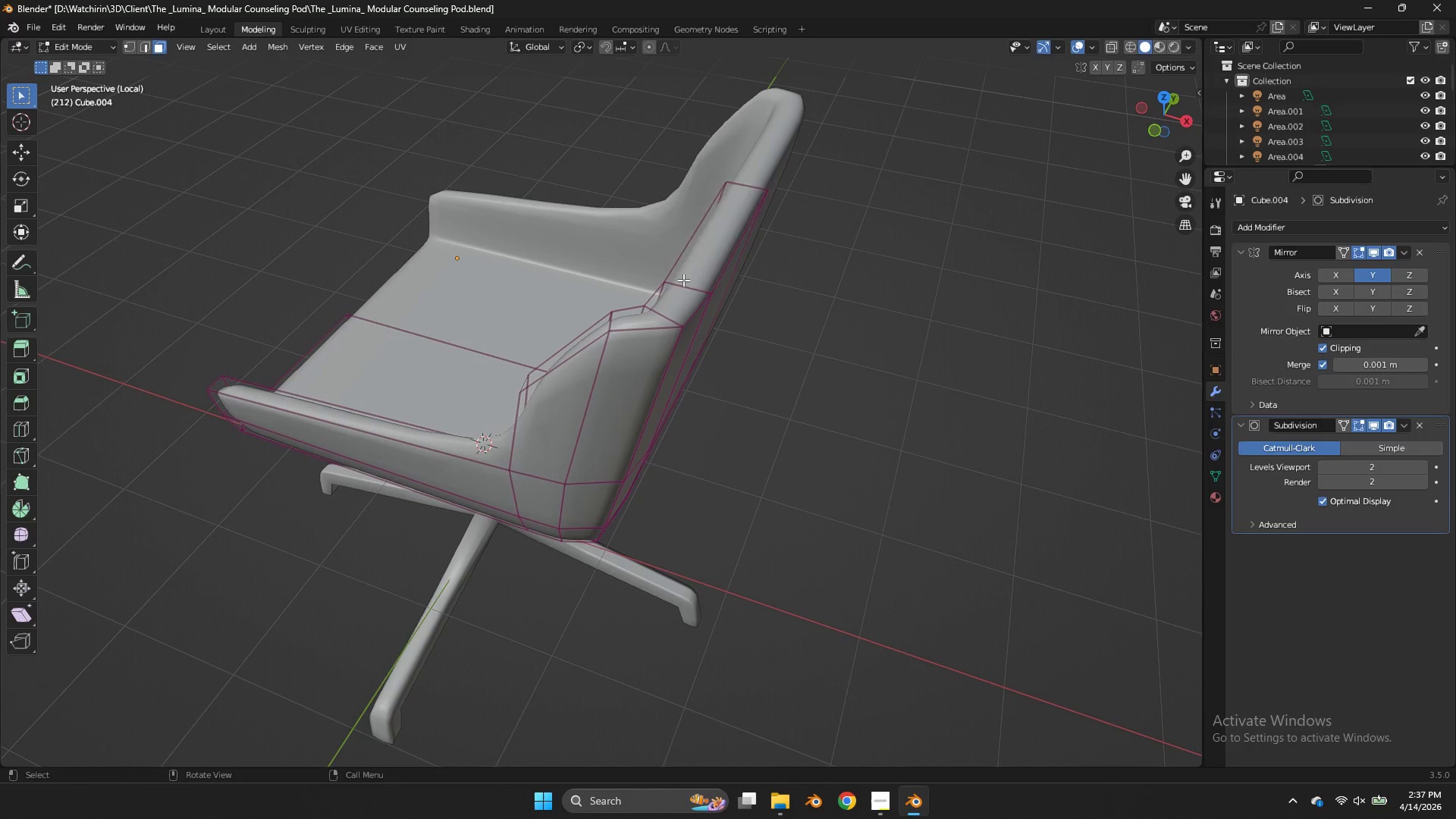 
left_click([683, 280])
 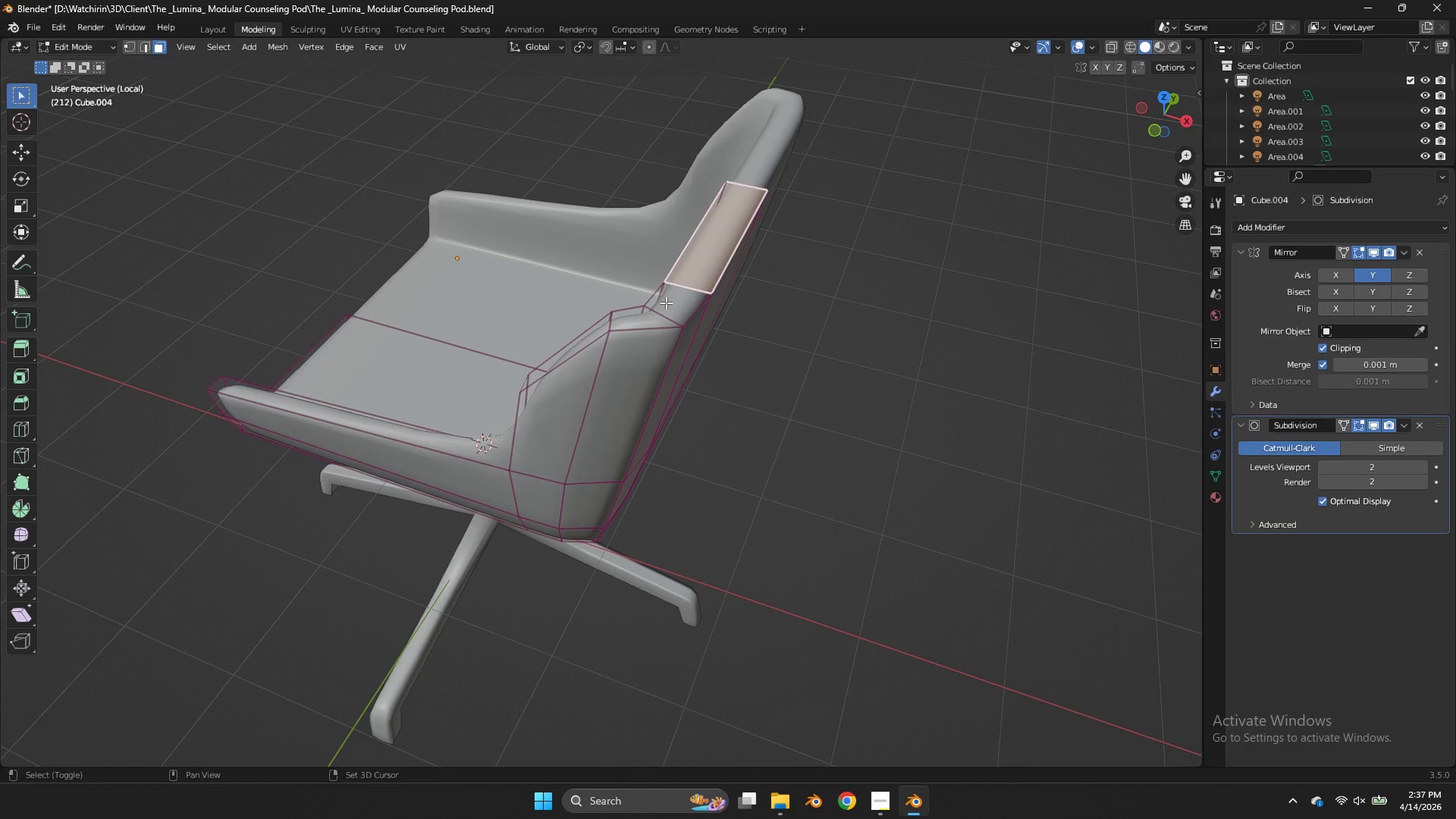 
hold_key(key=ShiftLeft, duration=0.5)
double_click([666, 303])
 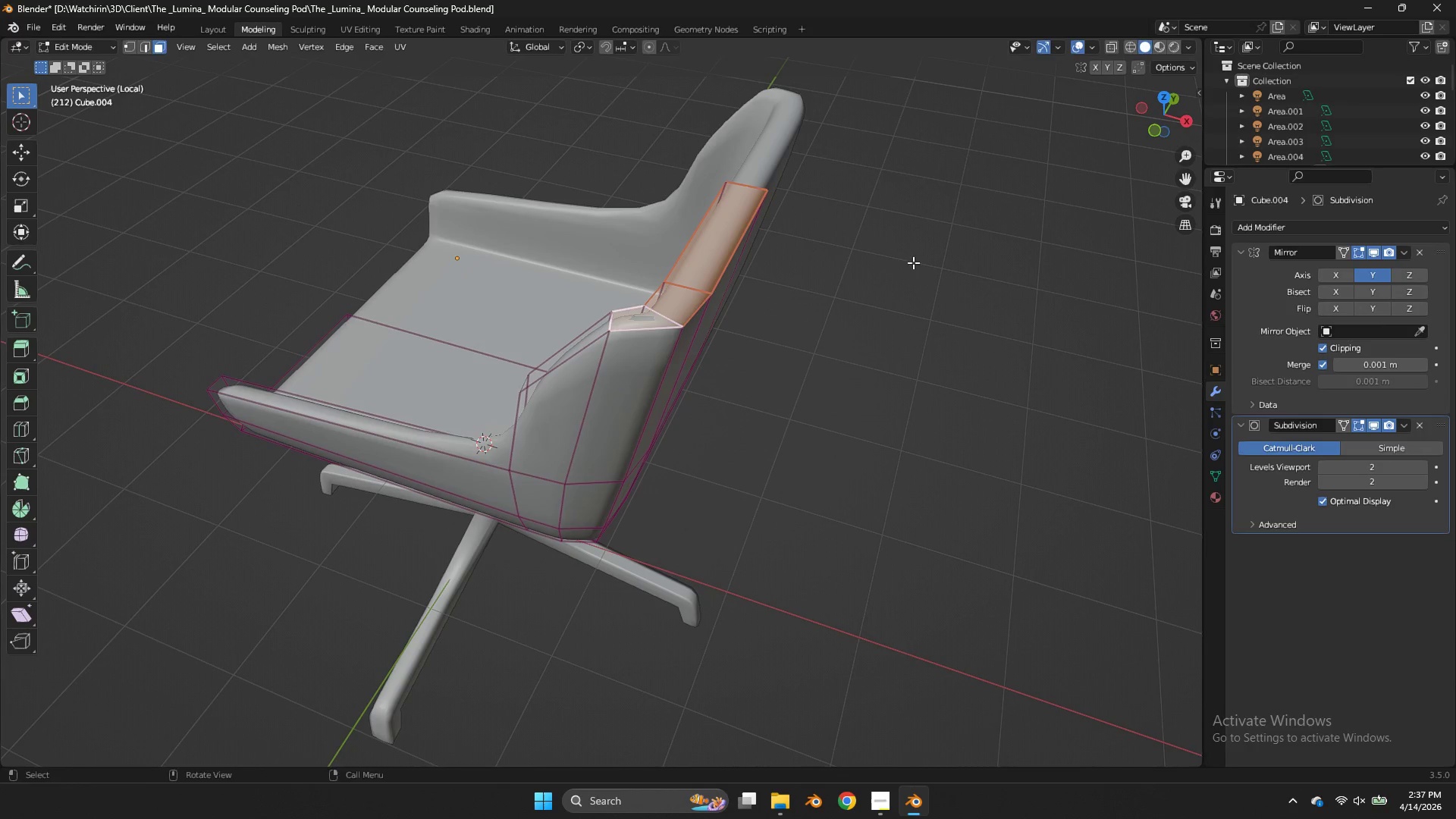 
type(gz)
 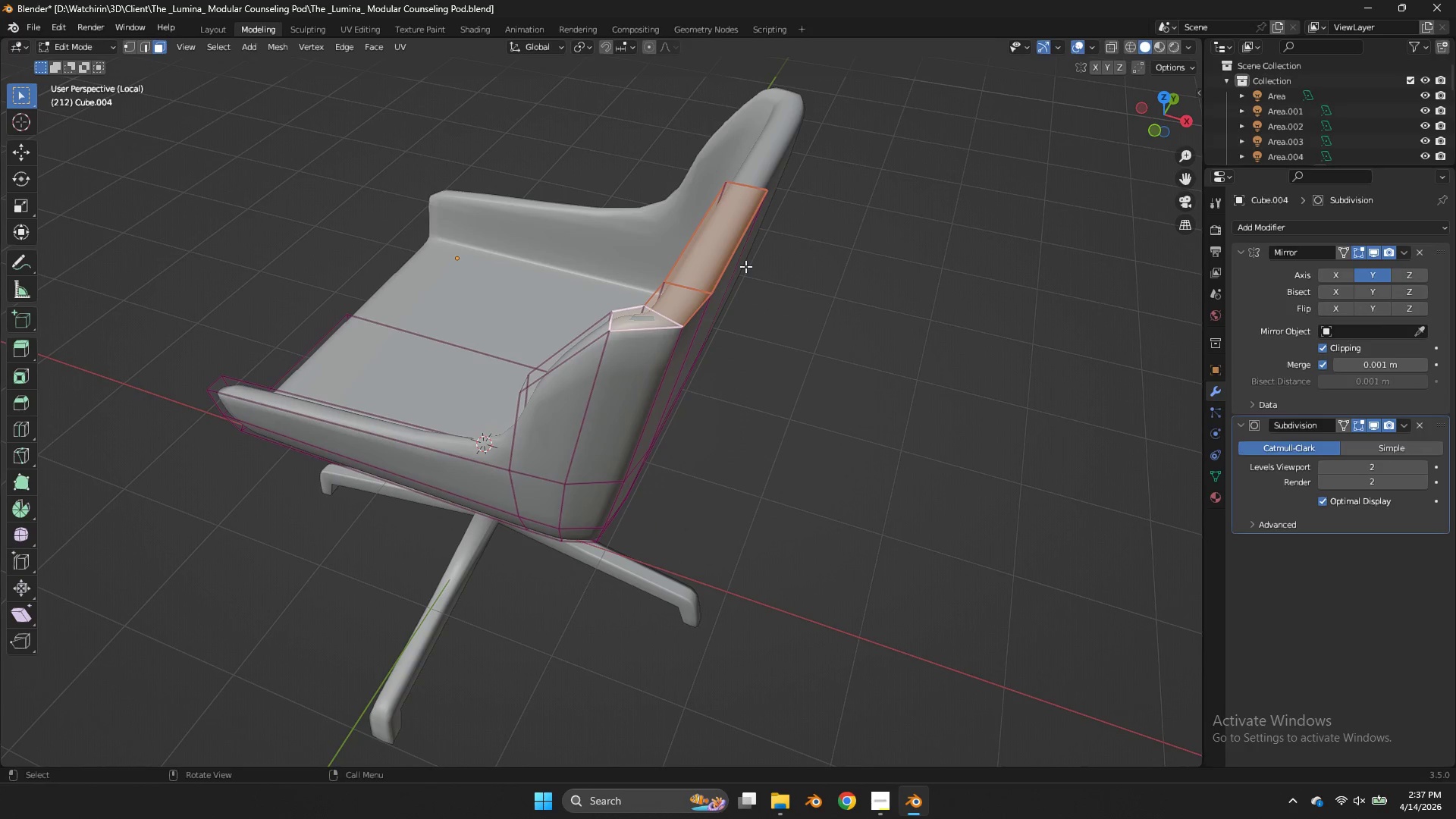 
left_click([687, 290])
 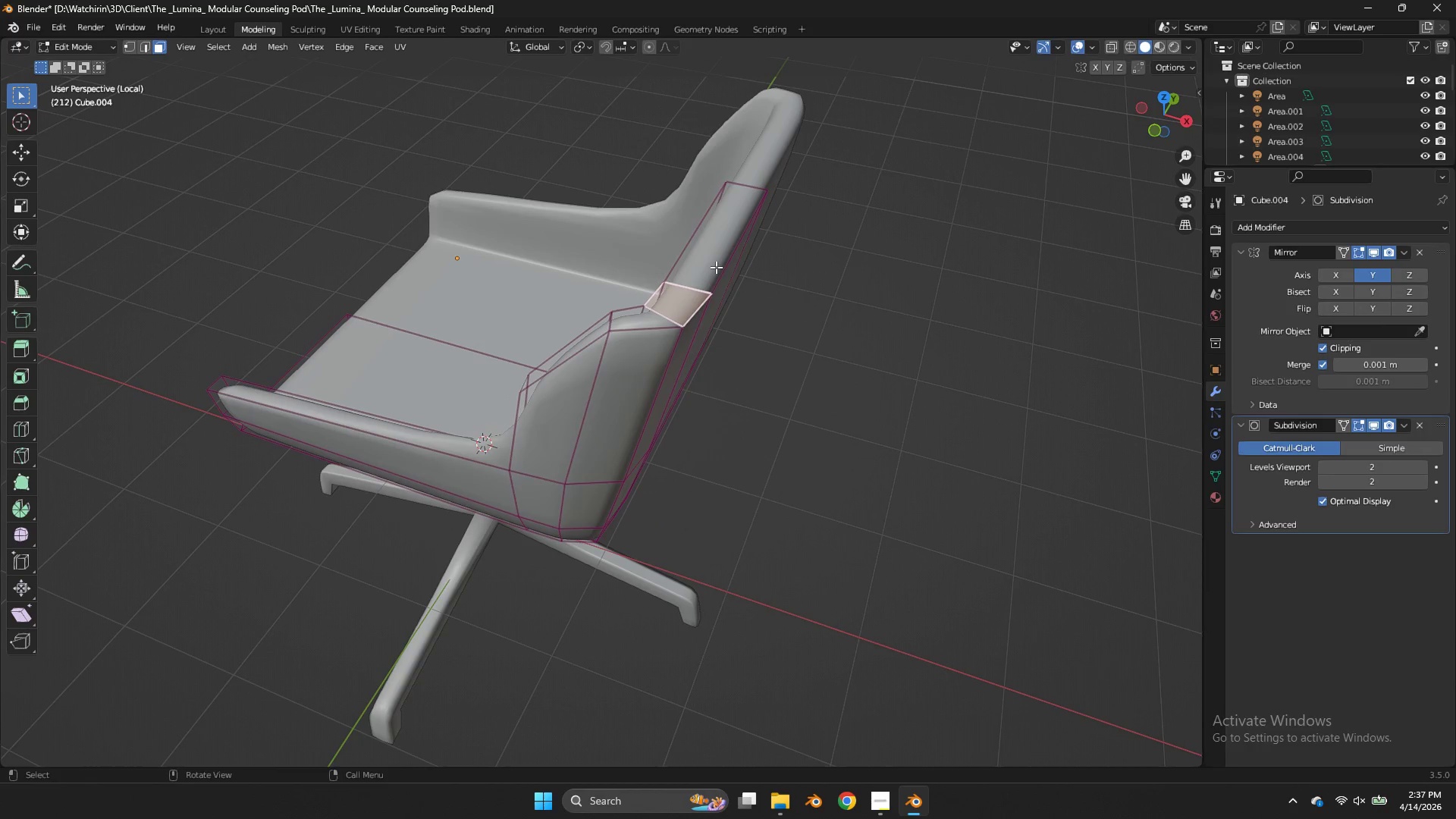 
key(Shift+ShiftLeft)
 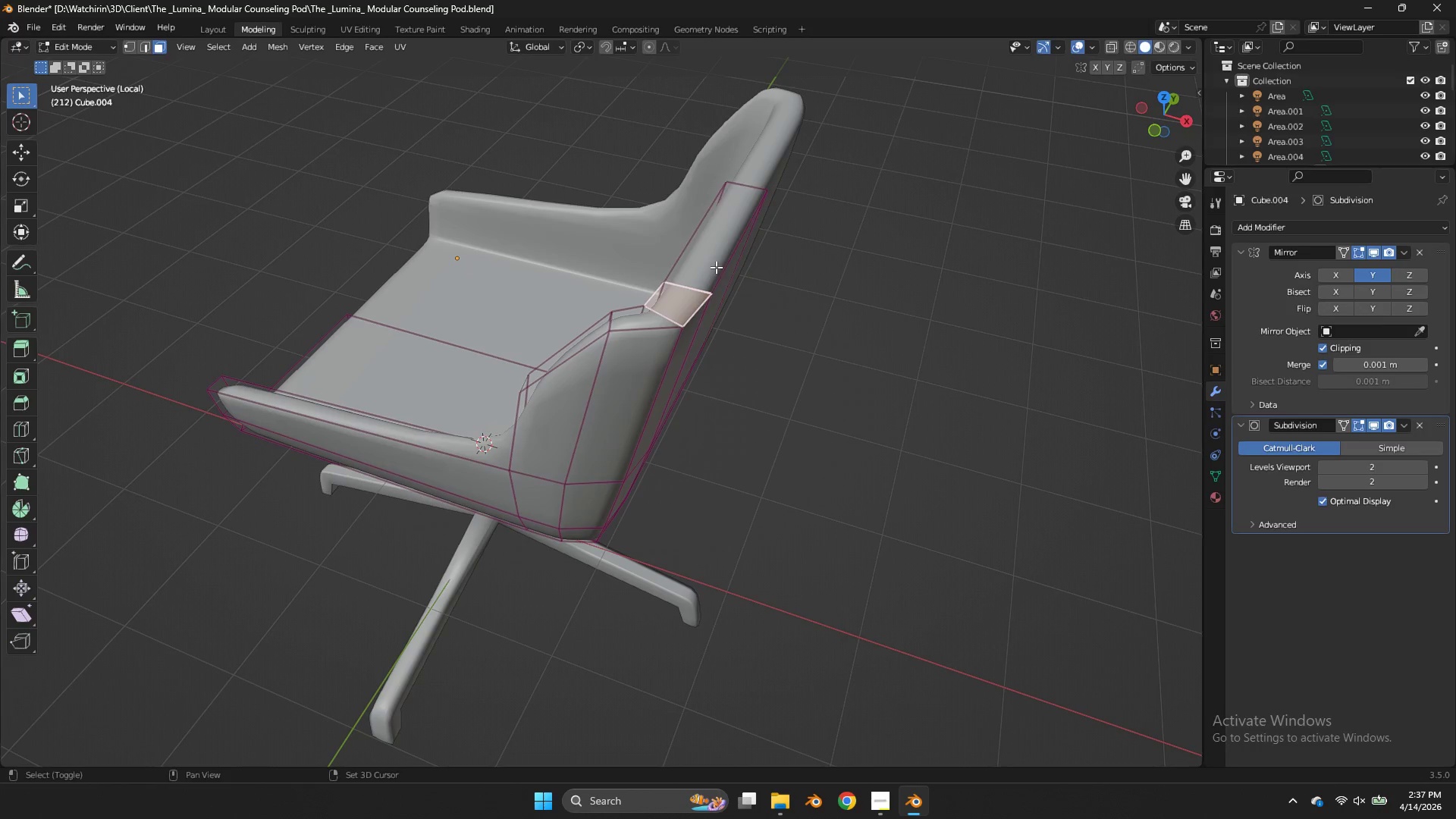 
left_click([716, 267])
 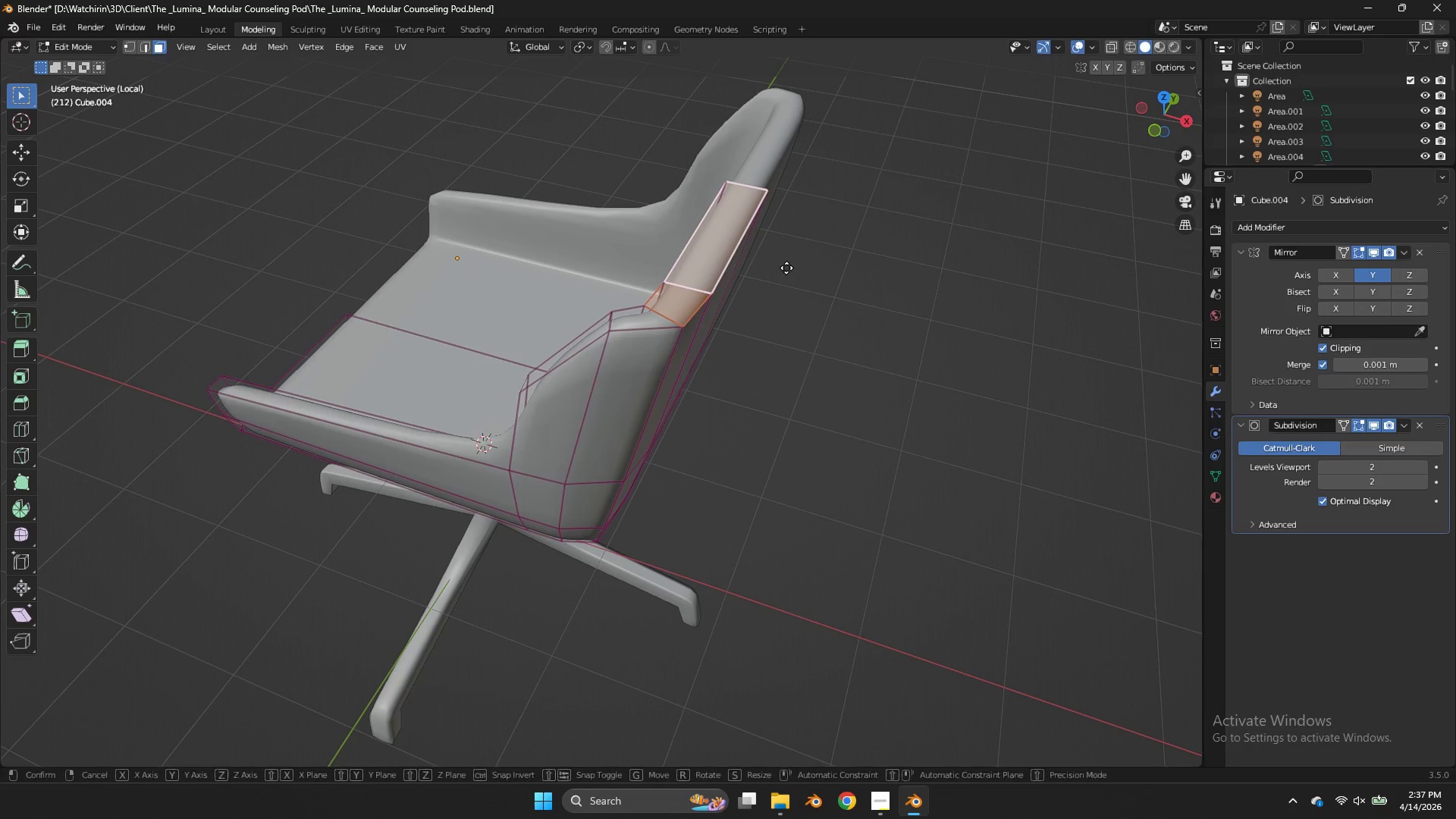 
type(gz)
 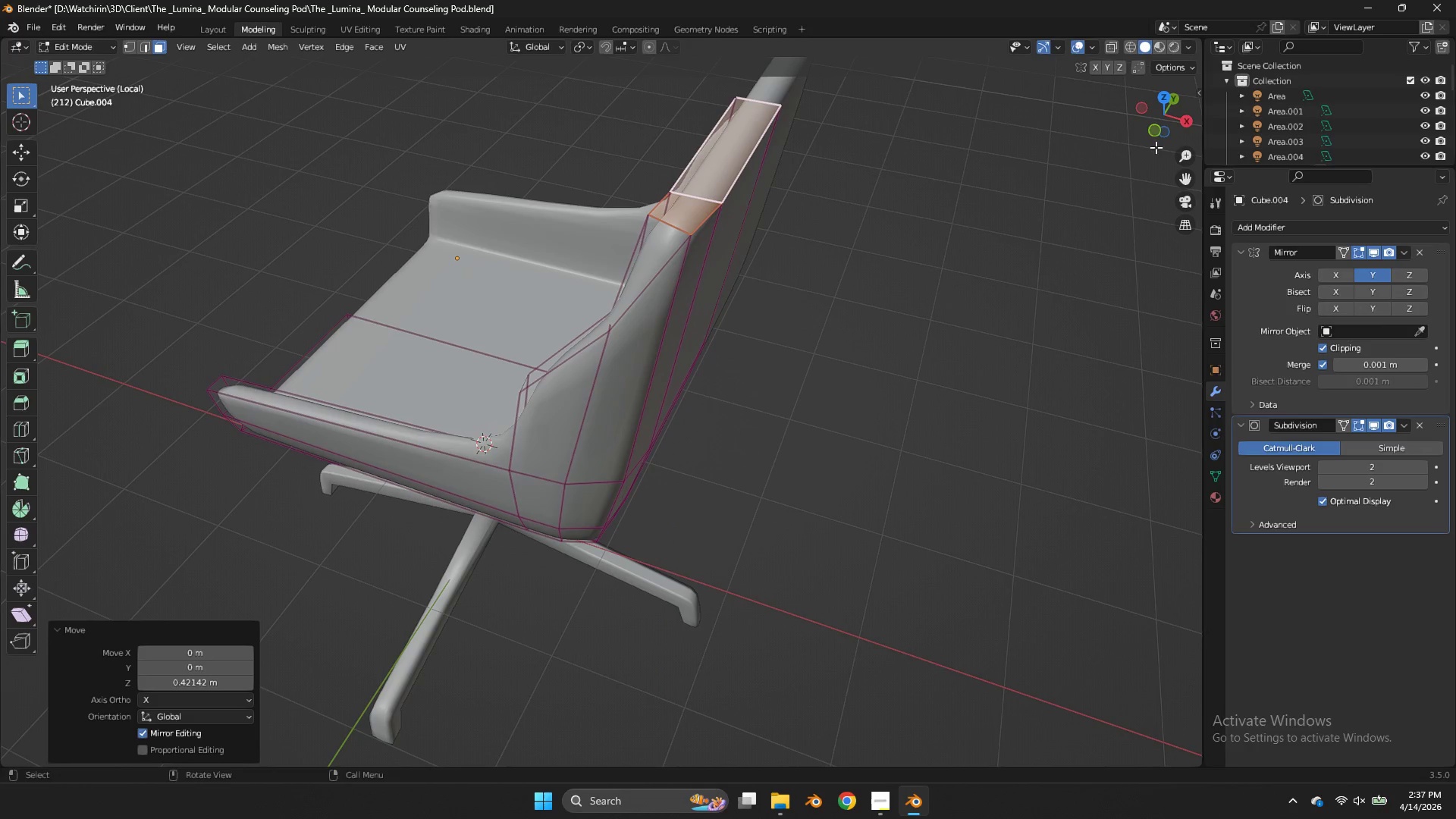 
left_click_drag(start_coordinate=[1186, 118], to_coordinate=[186, 133])
 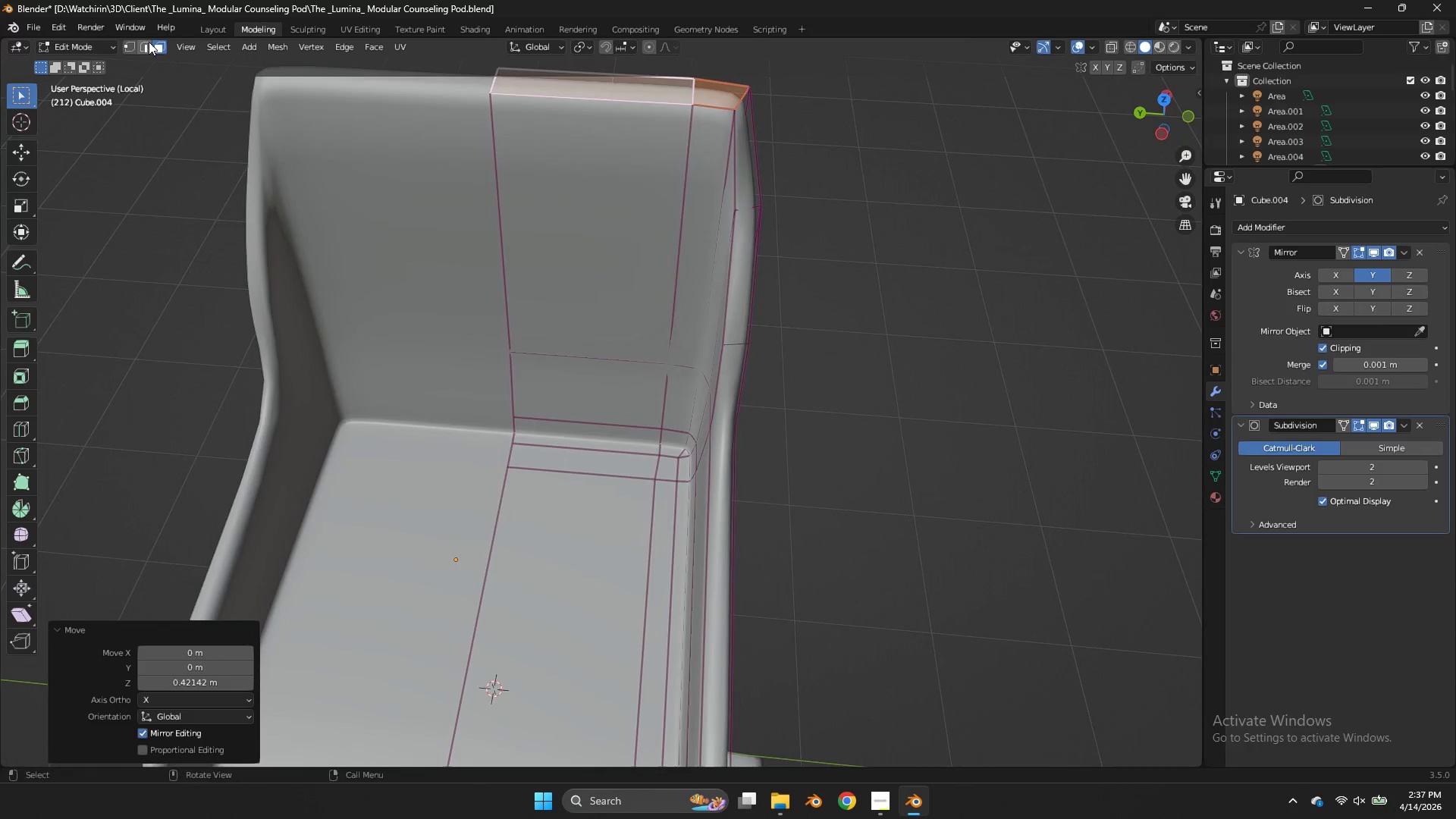 
left_click([149, 42])
 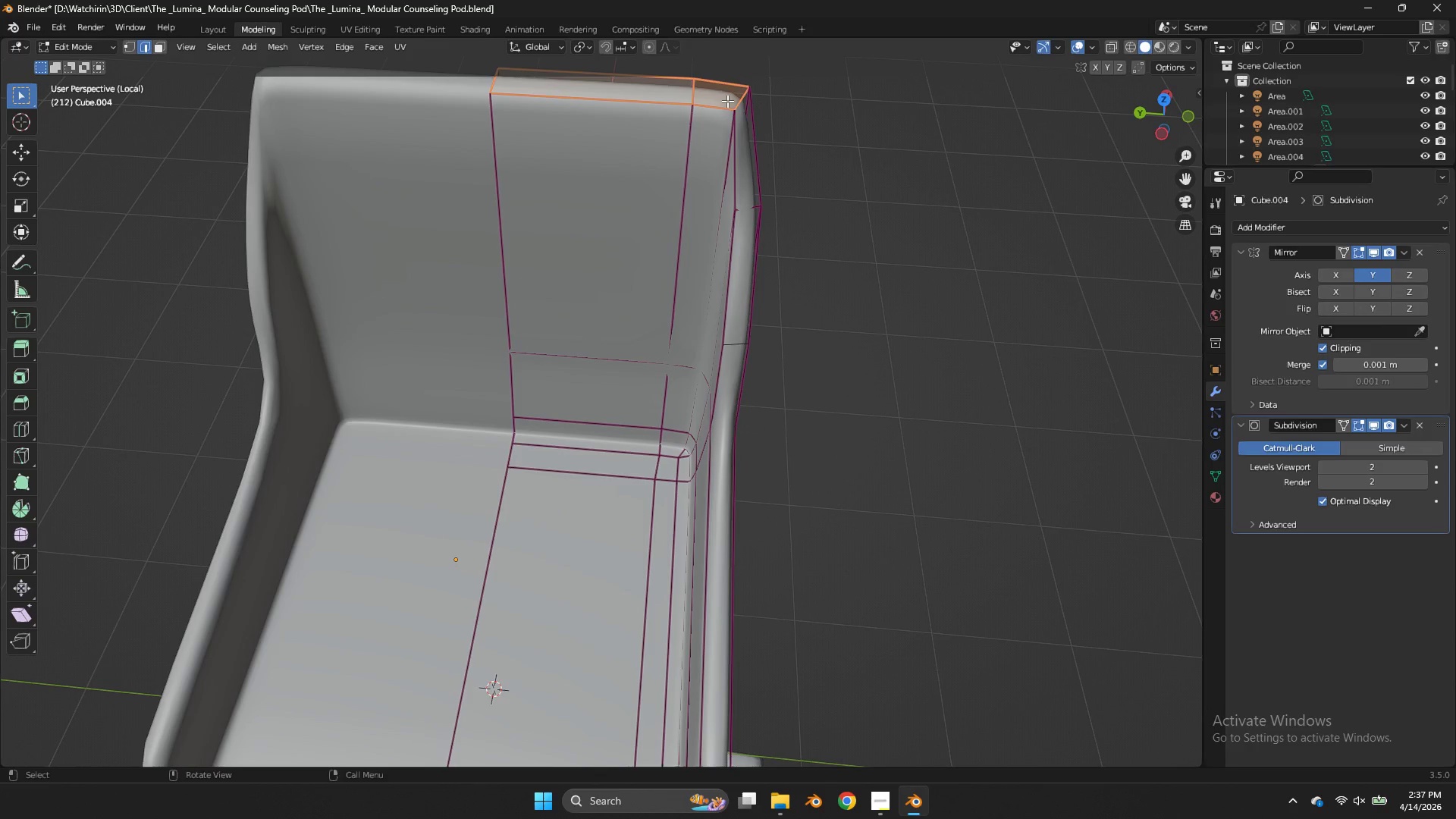 
left_click([739, 96])
 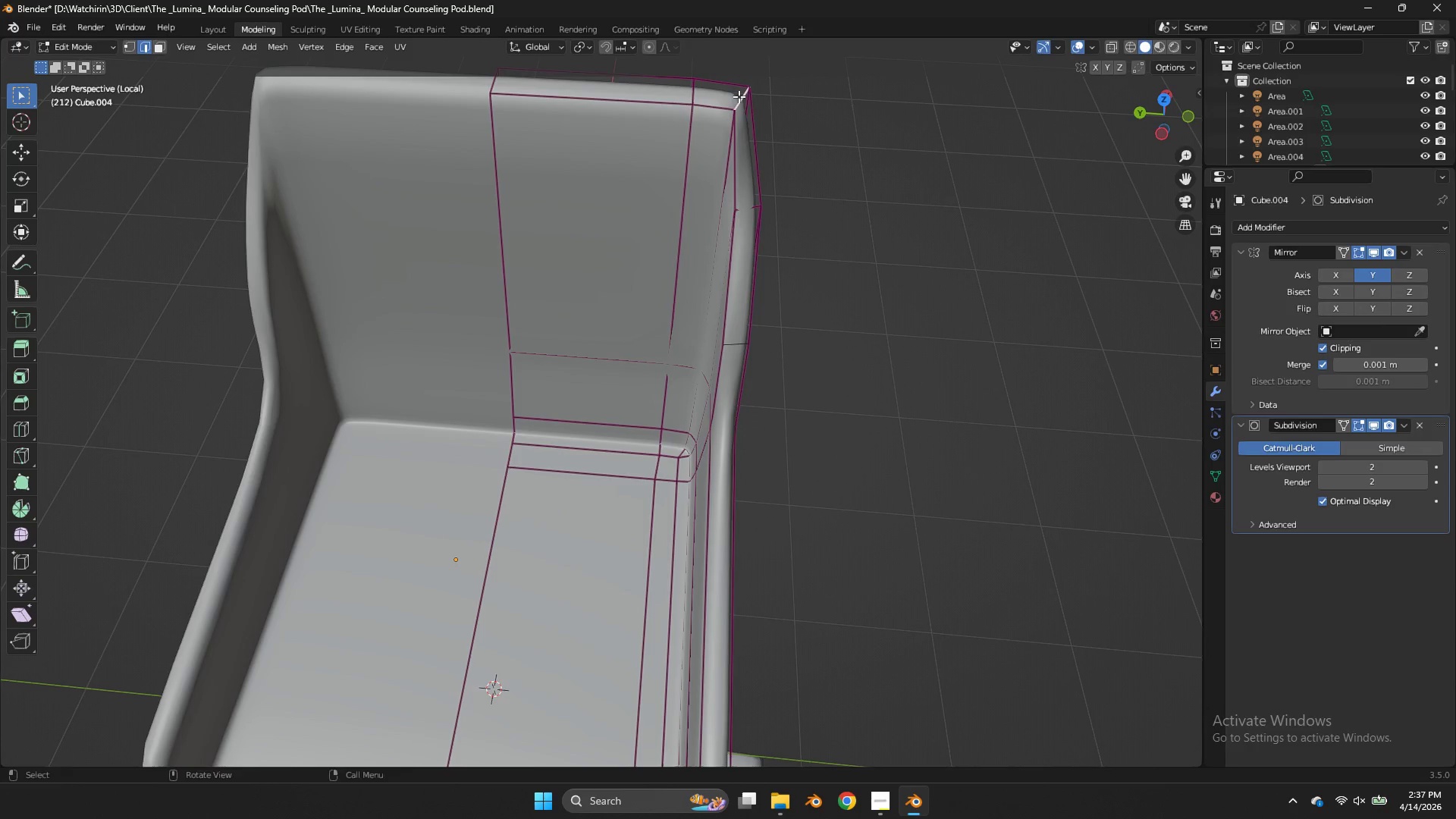 
type(gz)
 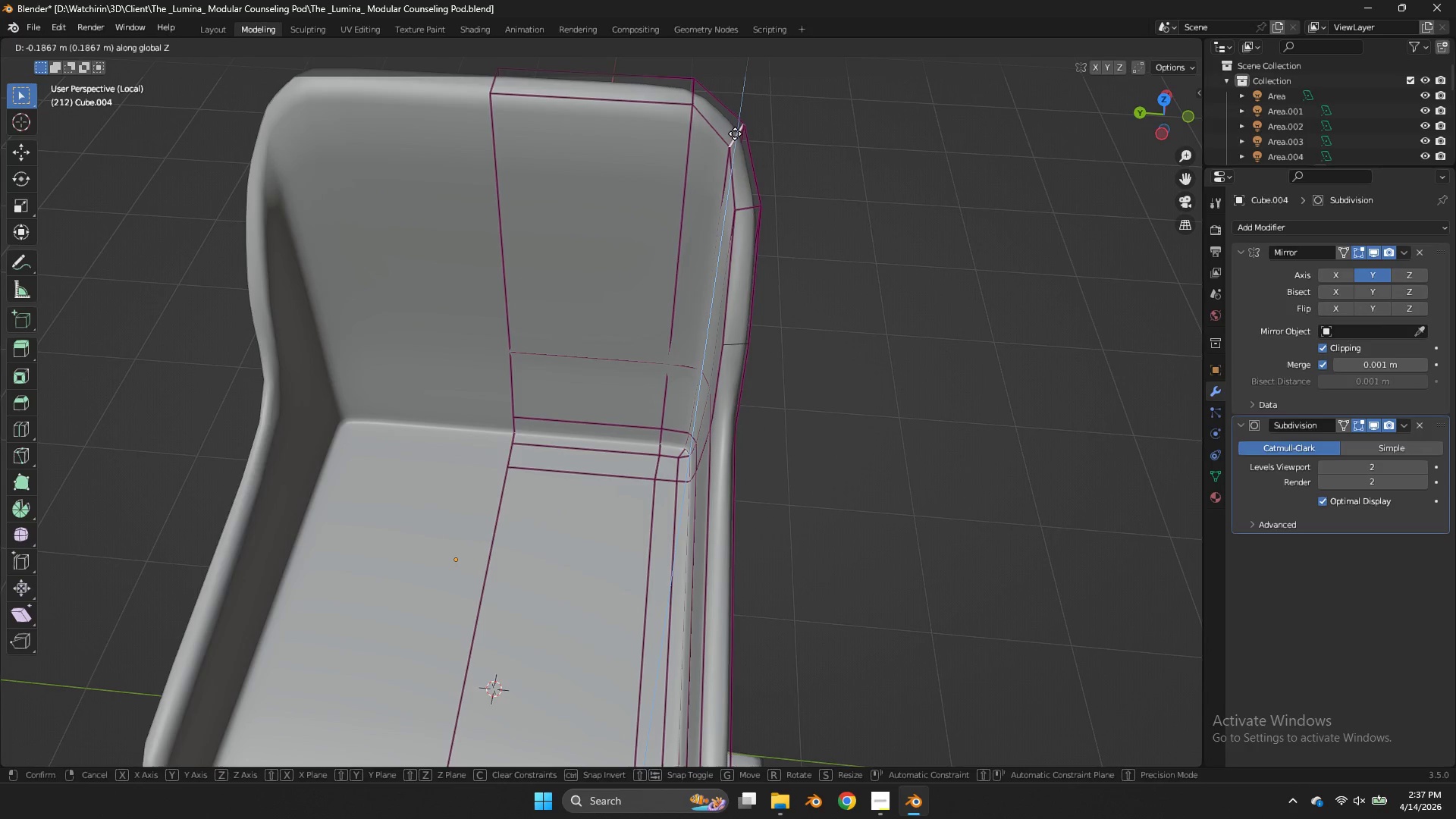 
left_click([735, 133])
 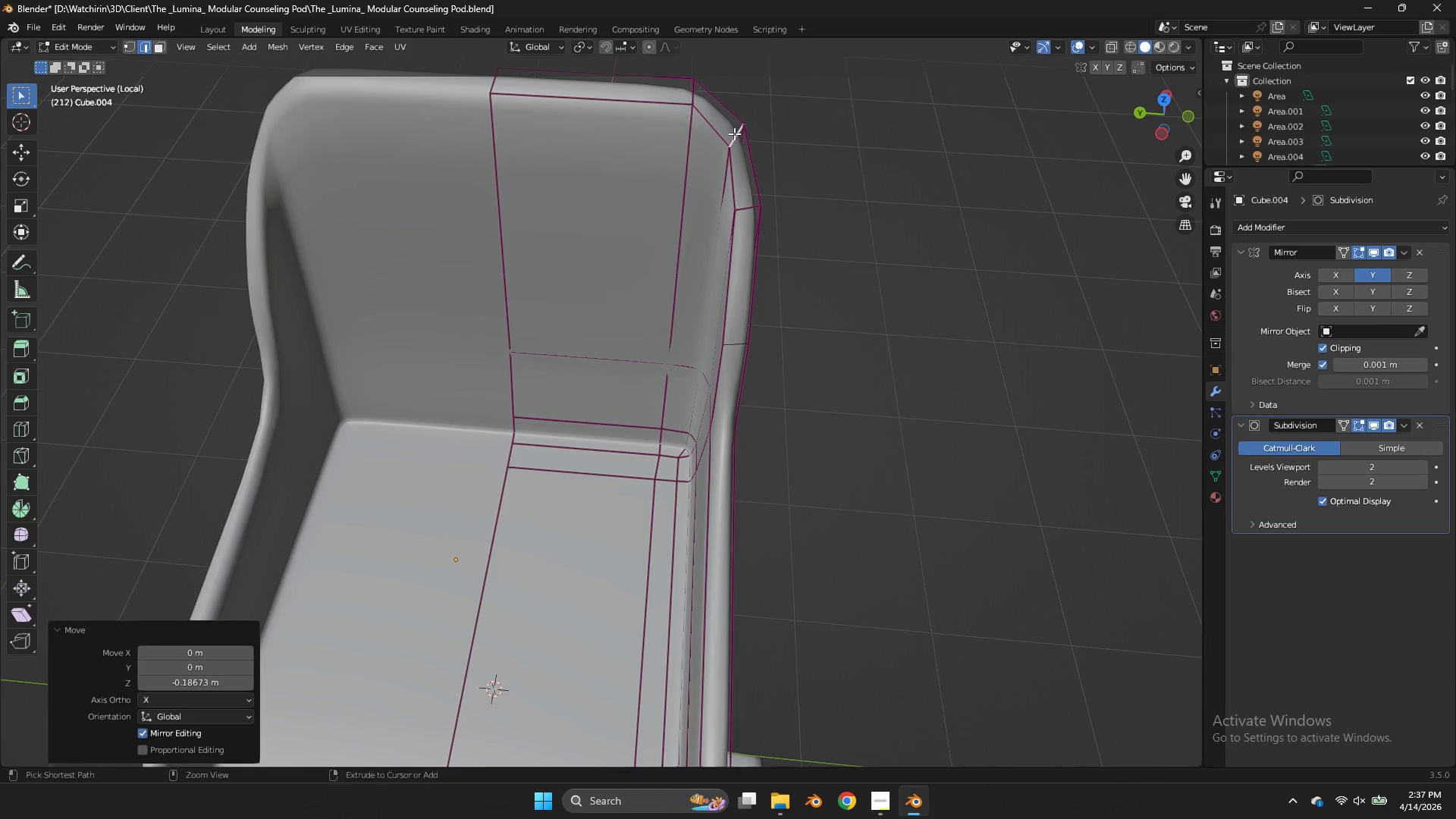 
key(Control+ControlLeft)
 